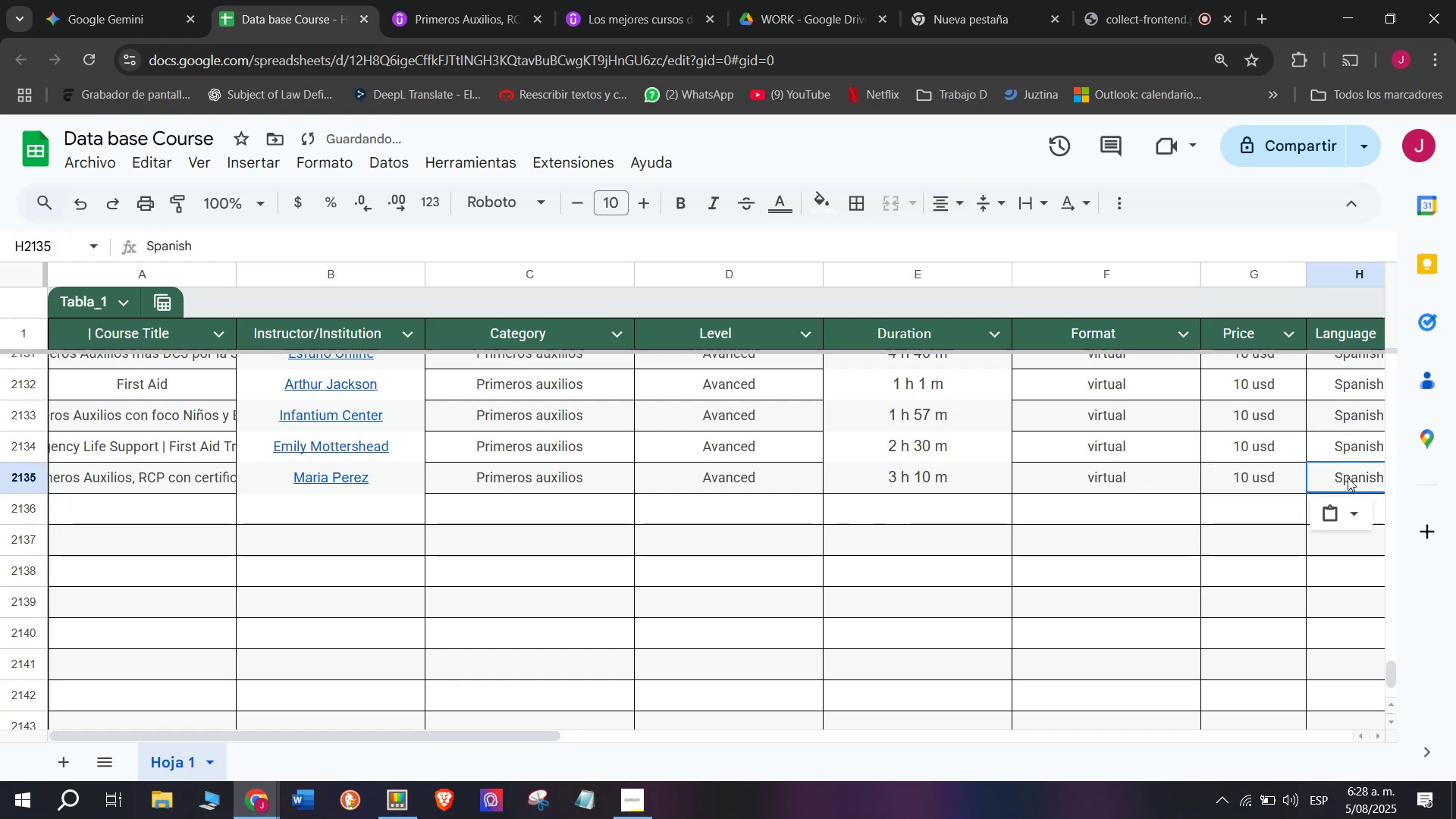 
double_click([1348, 478])
 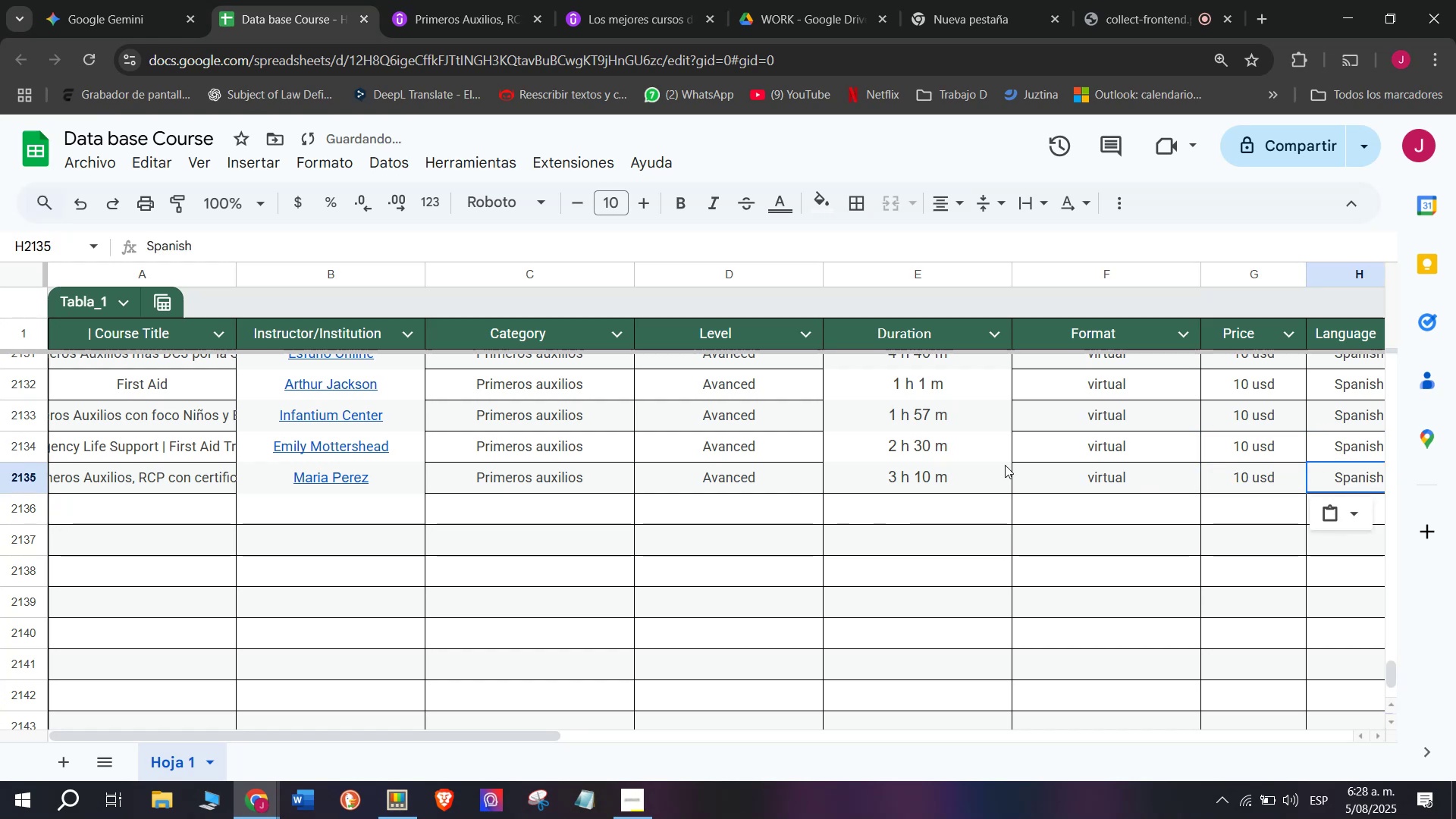 
scroll: coordinate [507, 450], scroll_direction: down, amount: 3.0
 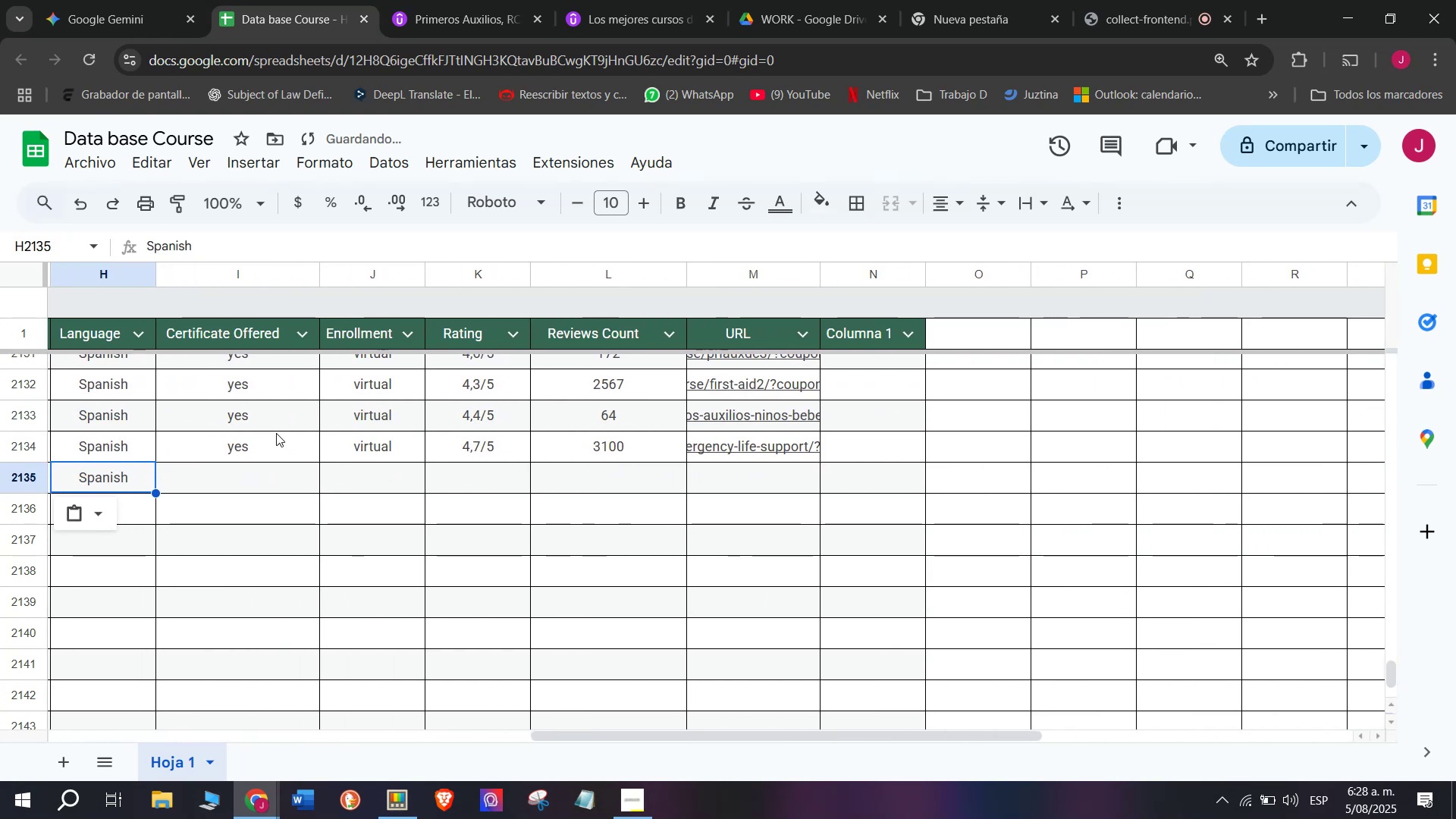 
key(Break)
 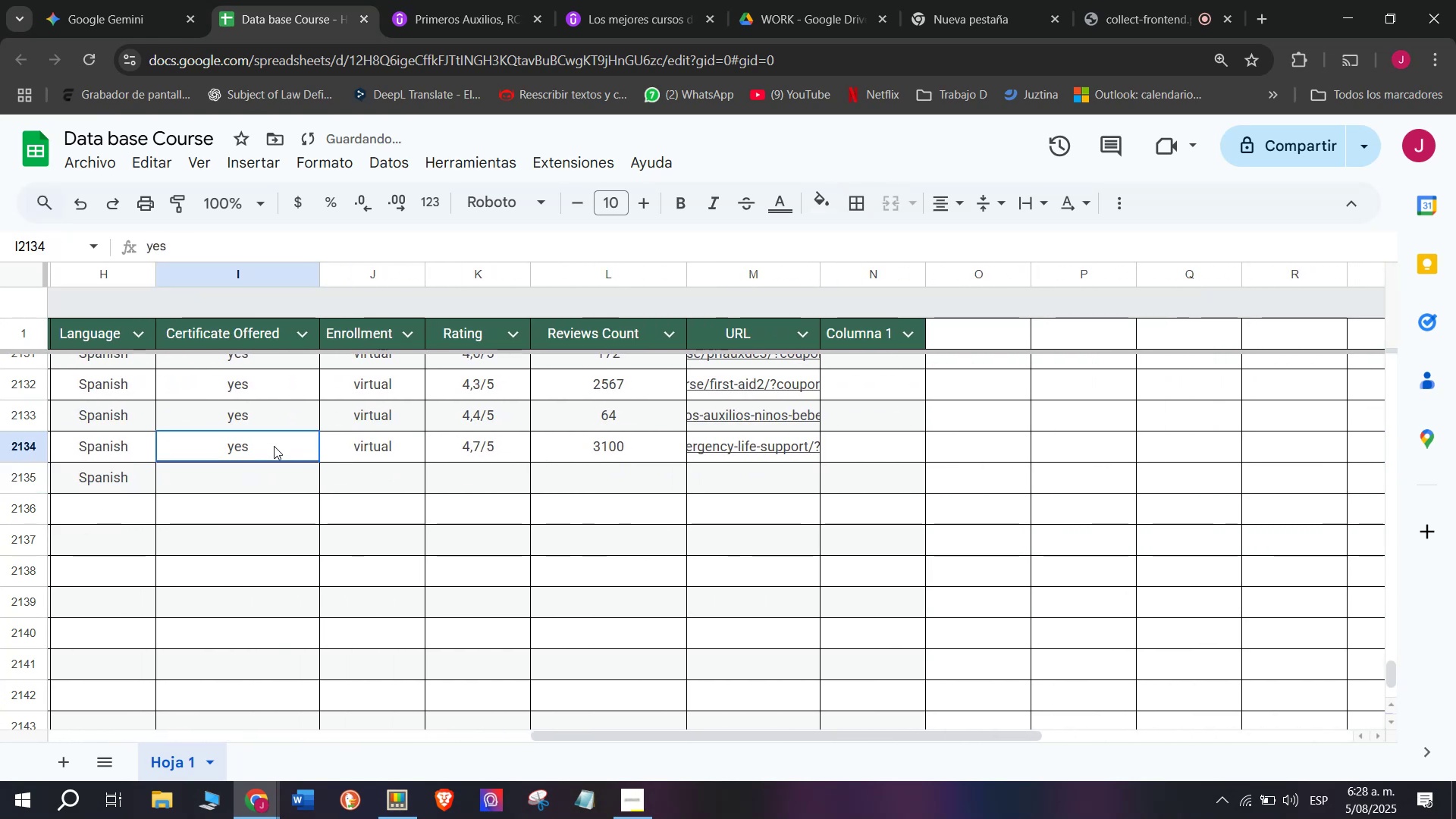 
key(Control+ControlLeft)
 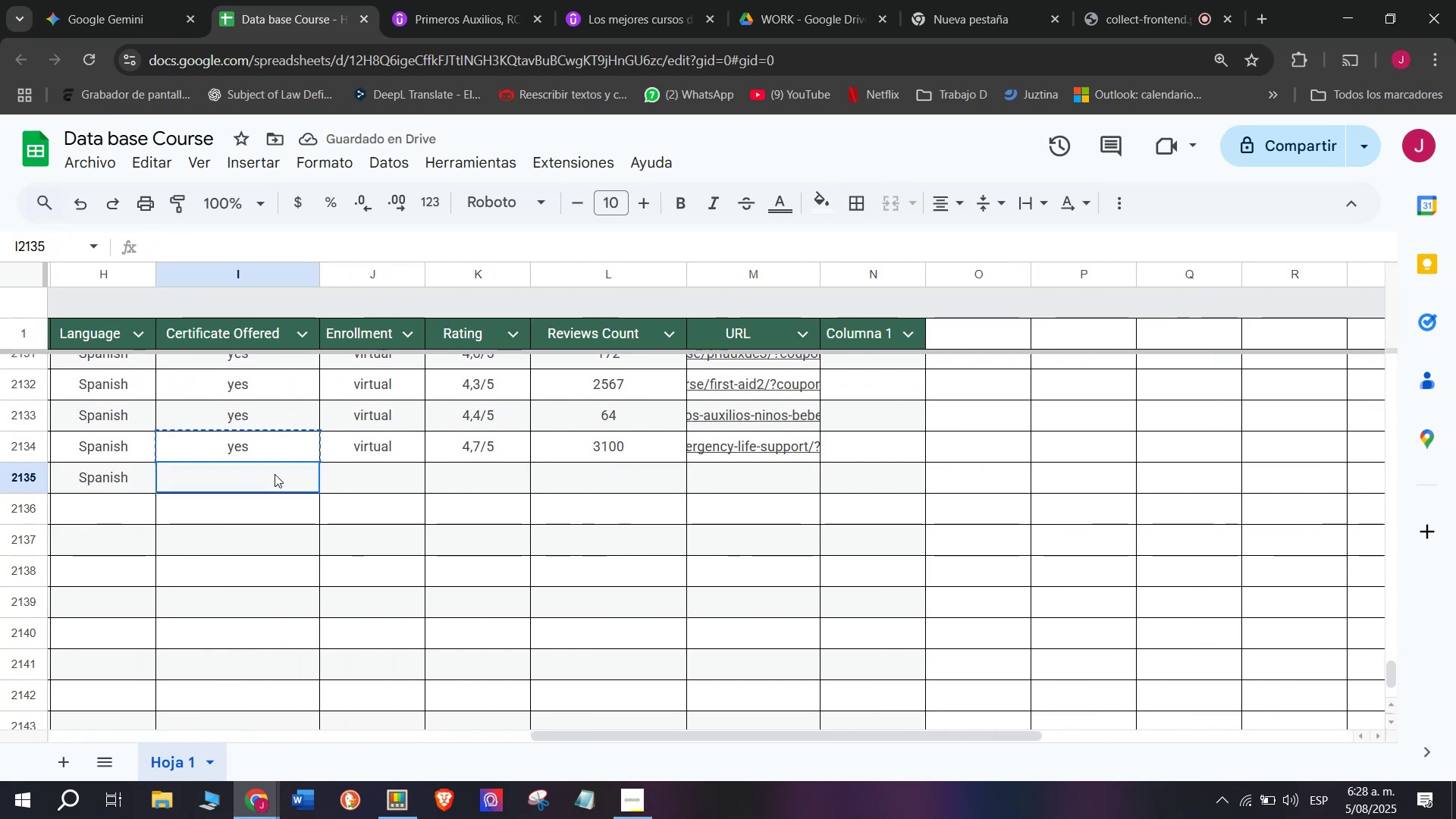 
key(Control+C)
 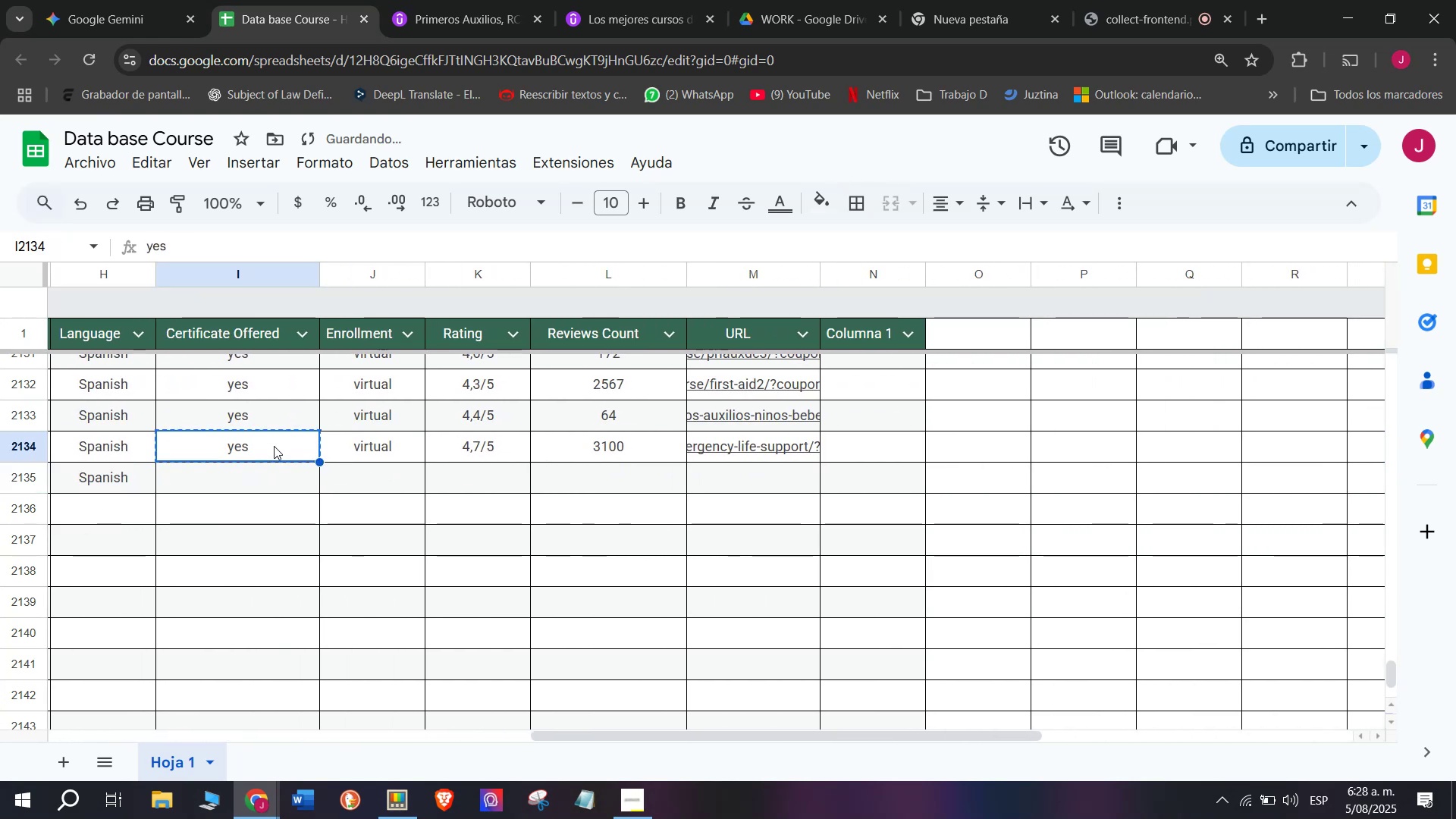 
left_click([274, 446])
 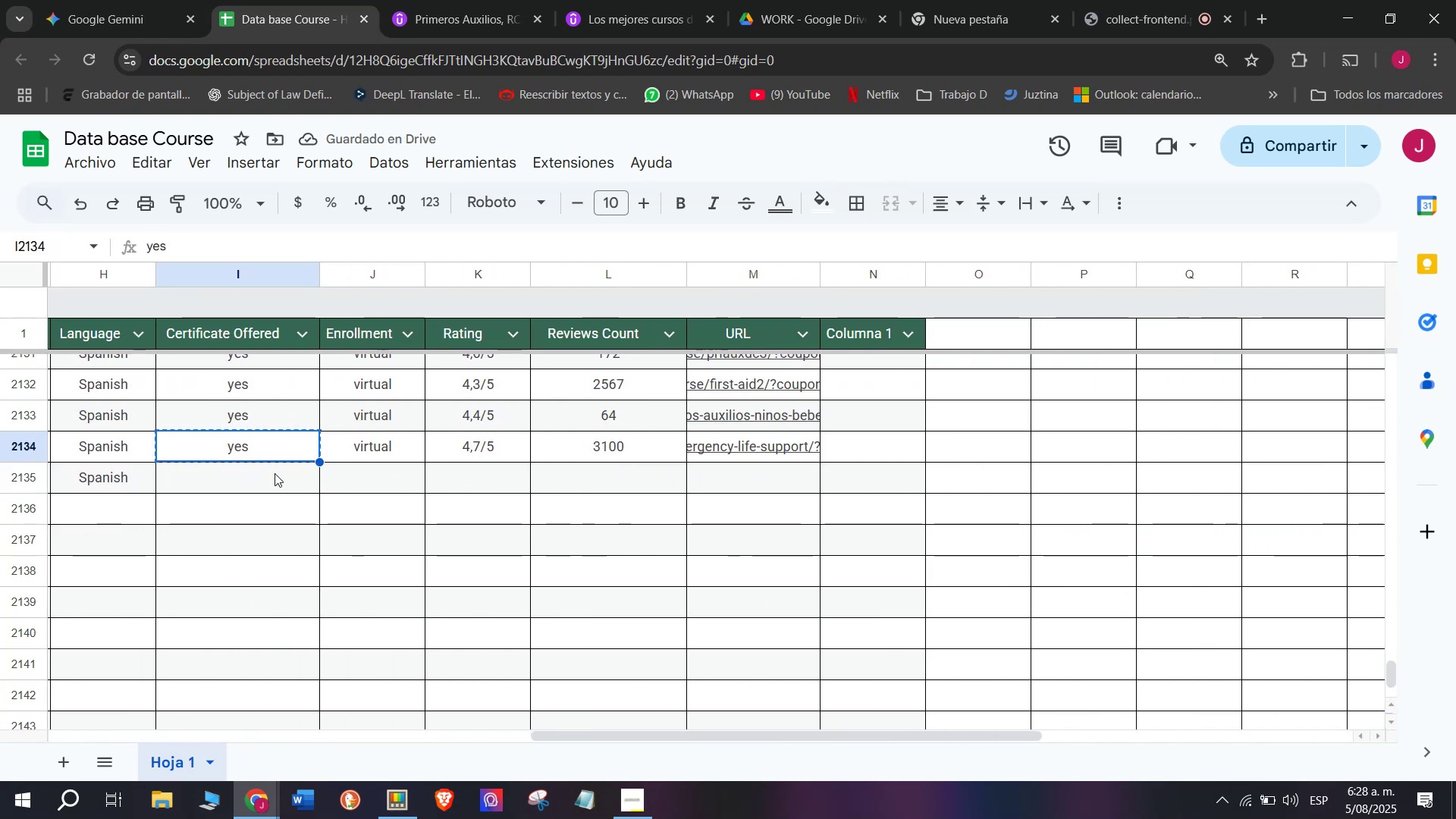 
double_click([275, 474])
 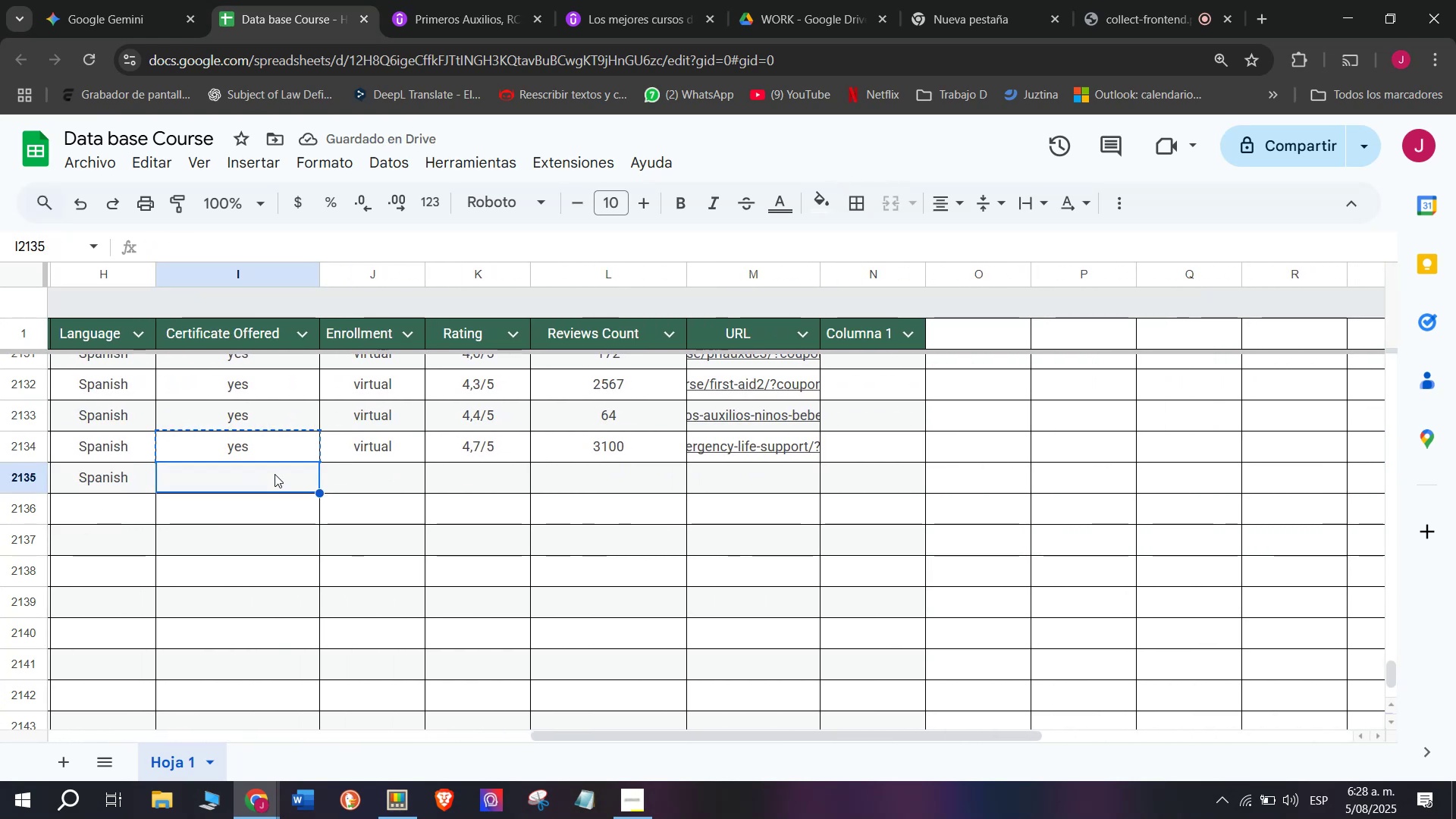 
key(Control+ControlLeft)
 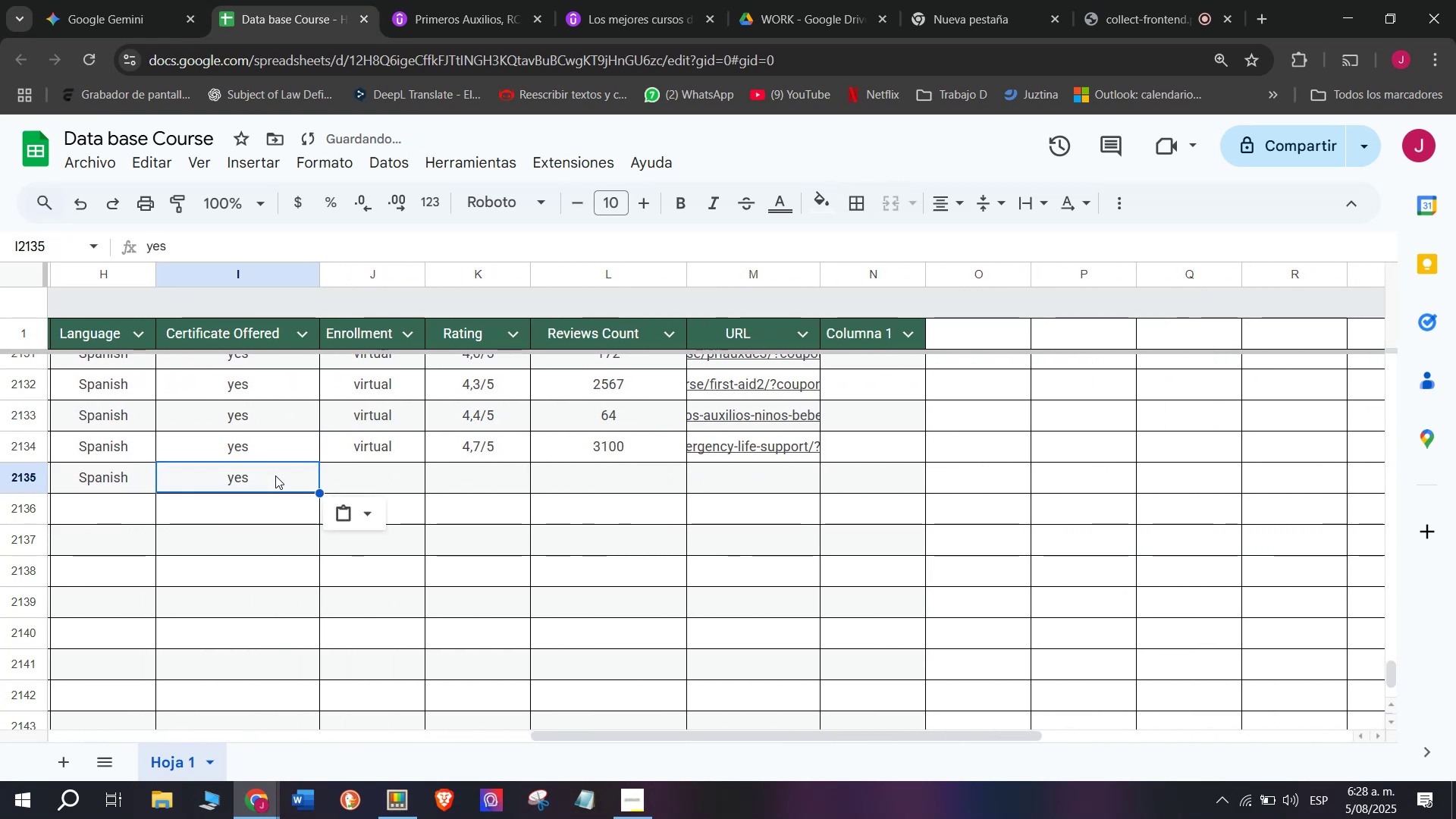 
key(Z)
 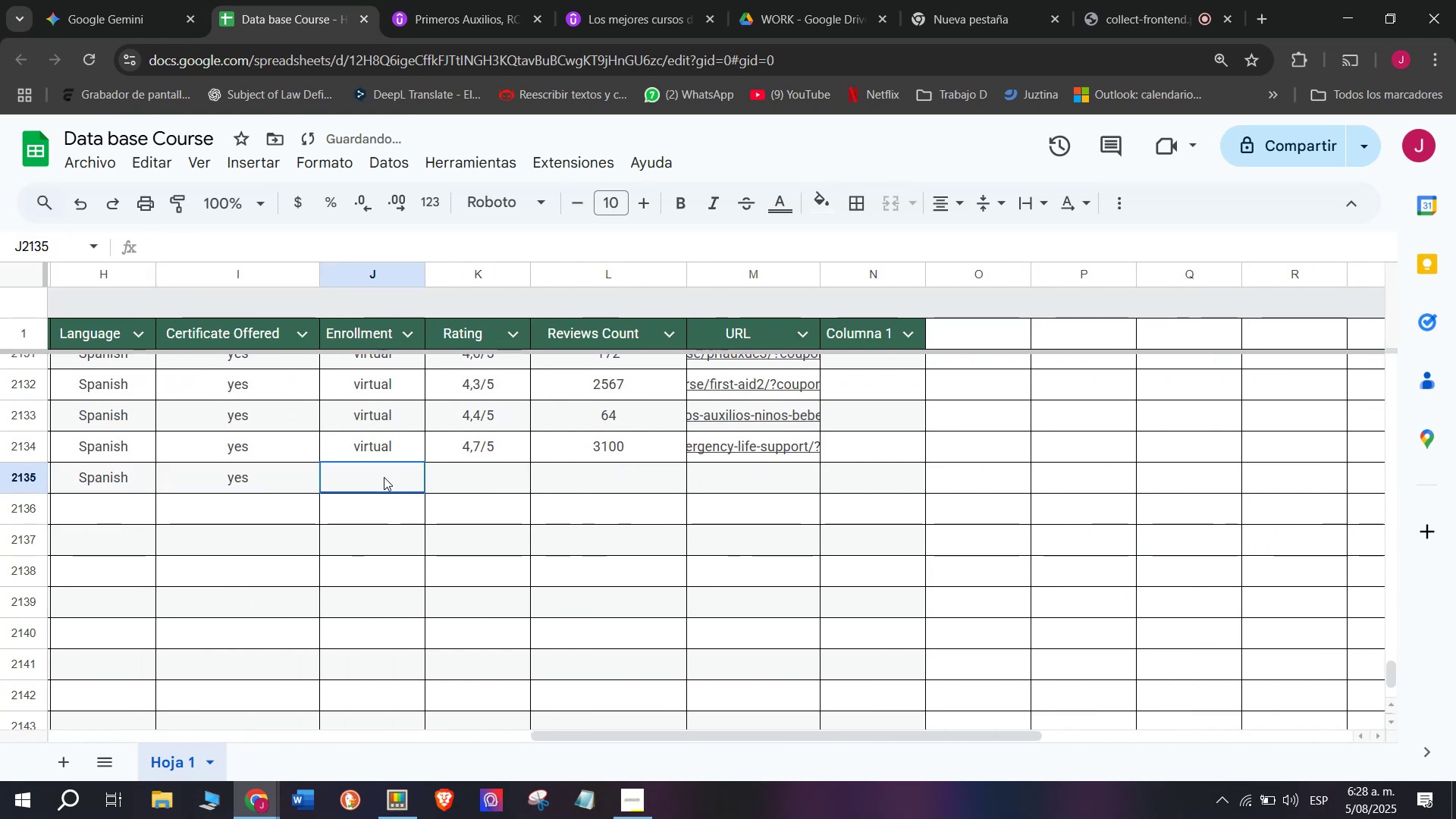 
key(Control+V)
 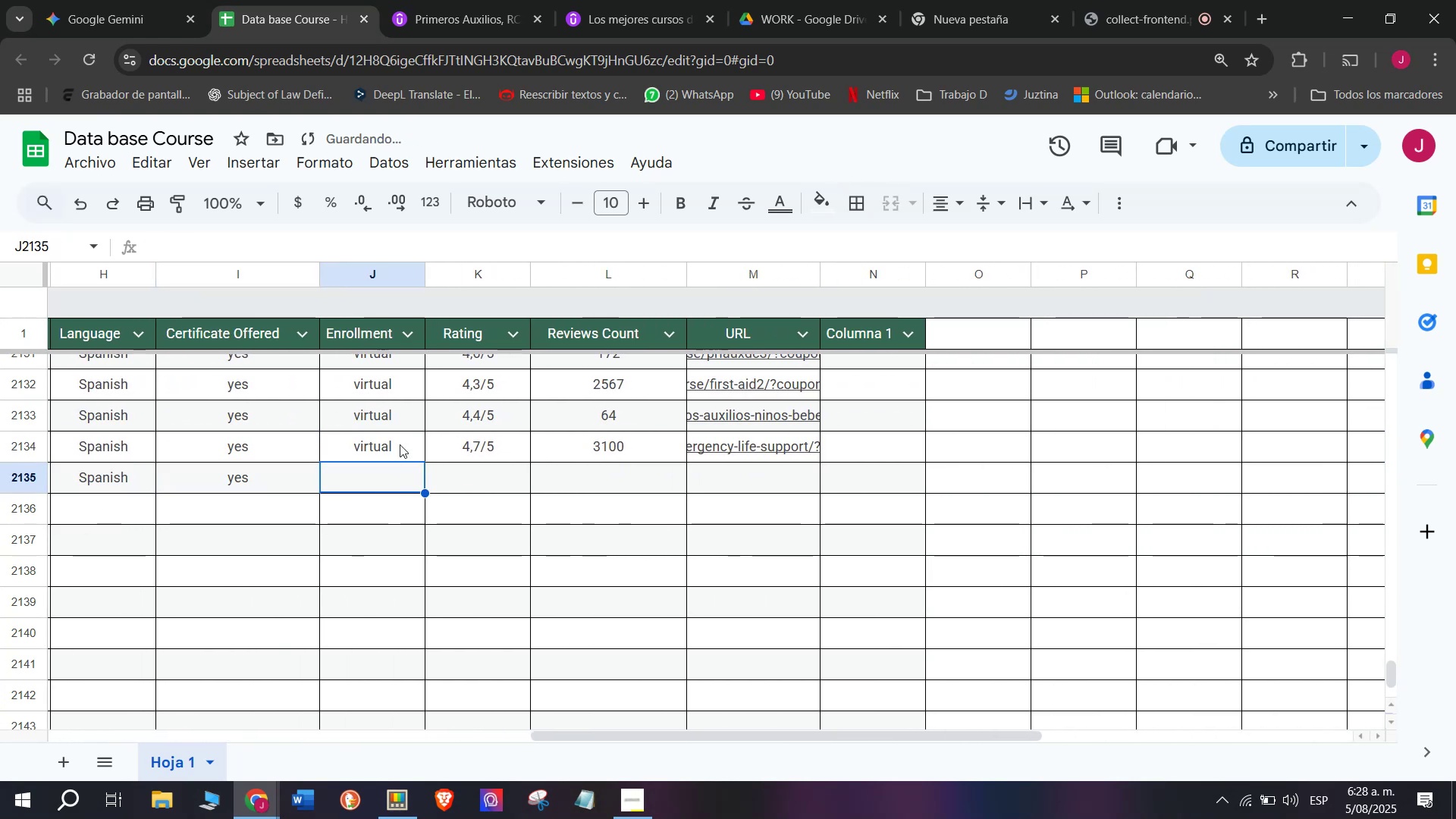 
double_click([400, 436])
 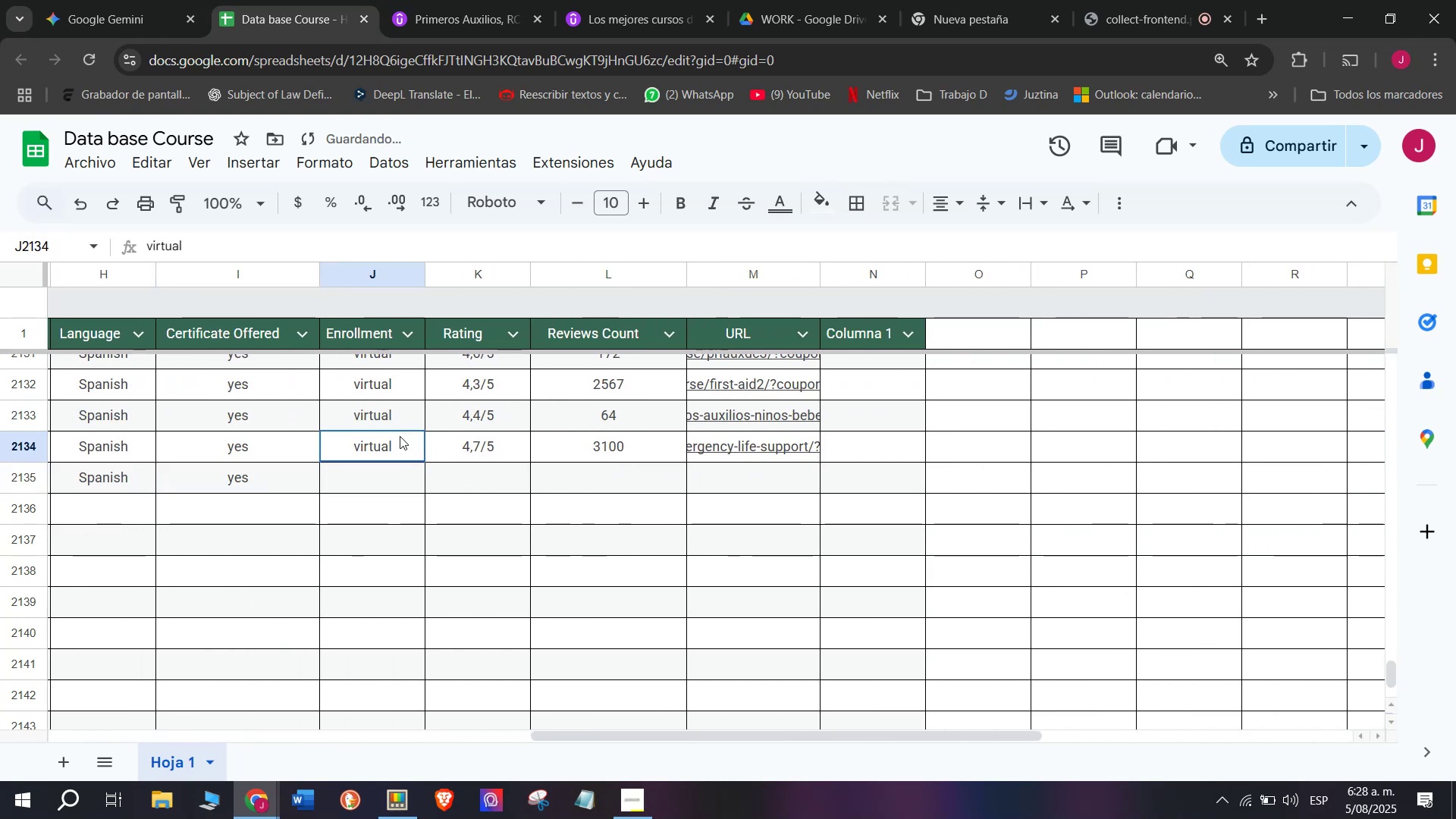 
key(Break)
 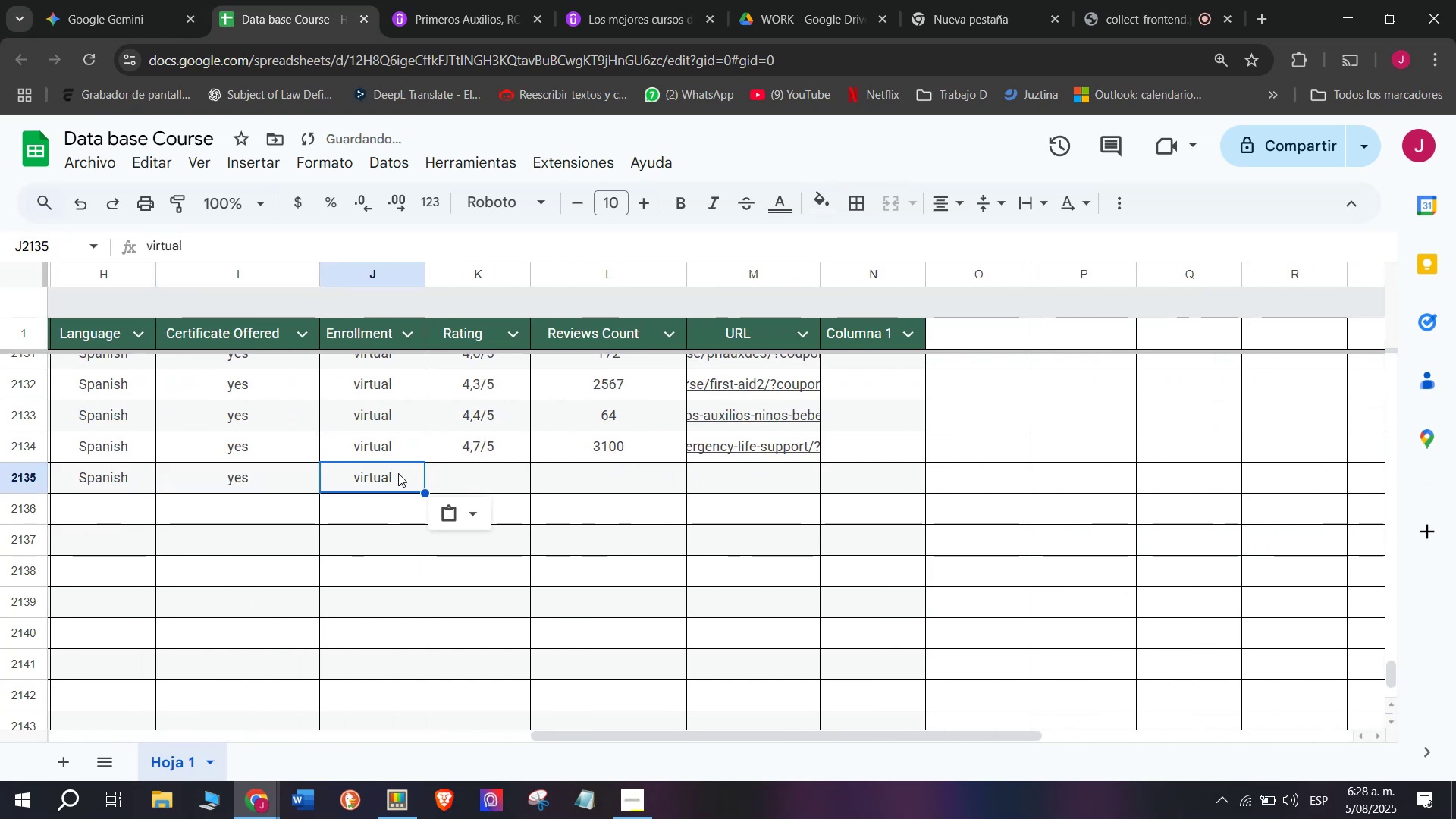 
key(Control+ControlLeft)
 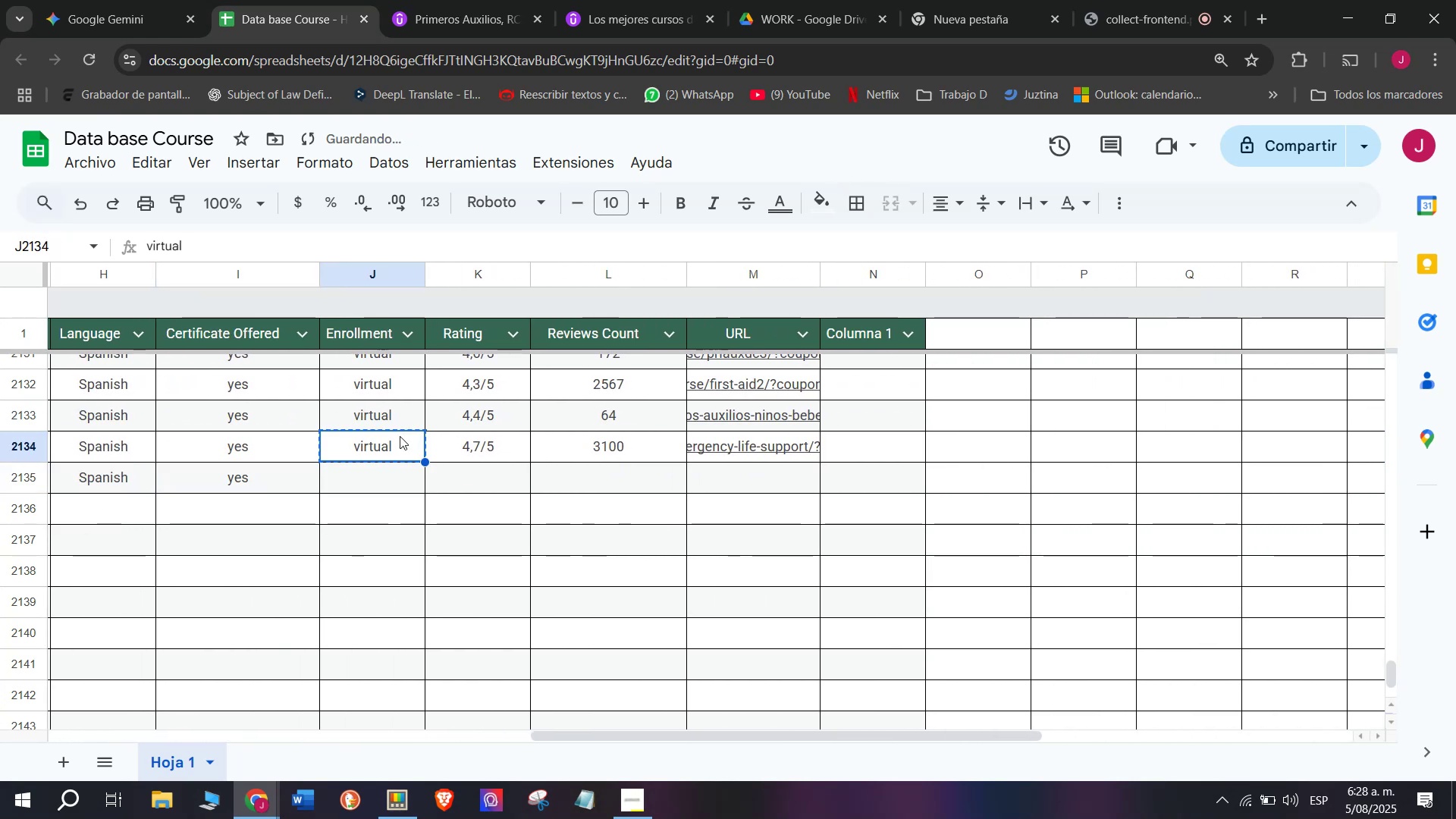 
key(Control+C)
 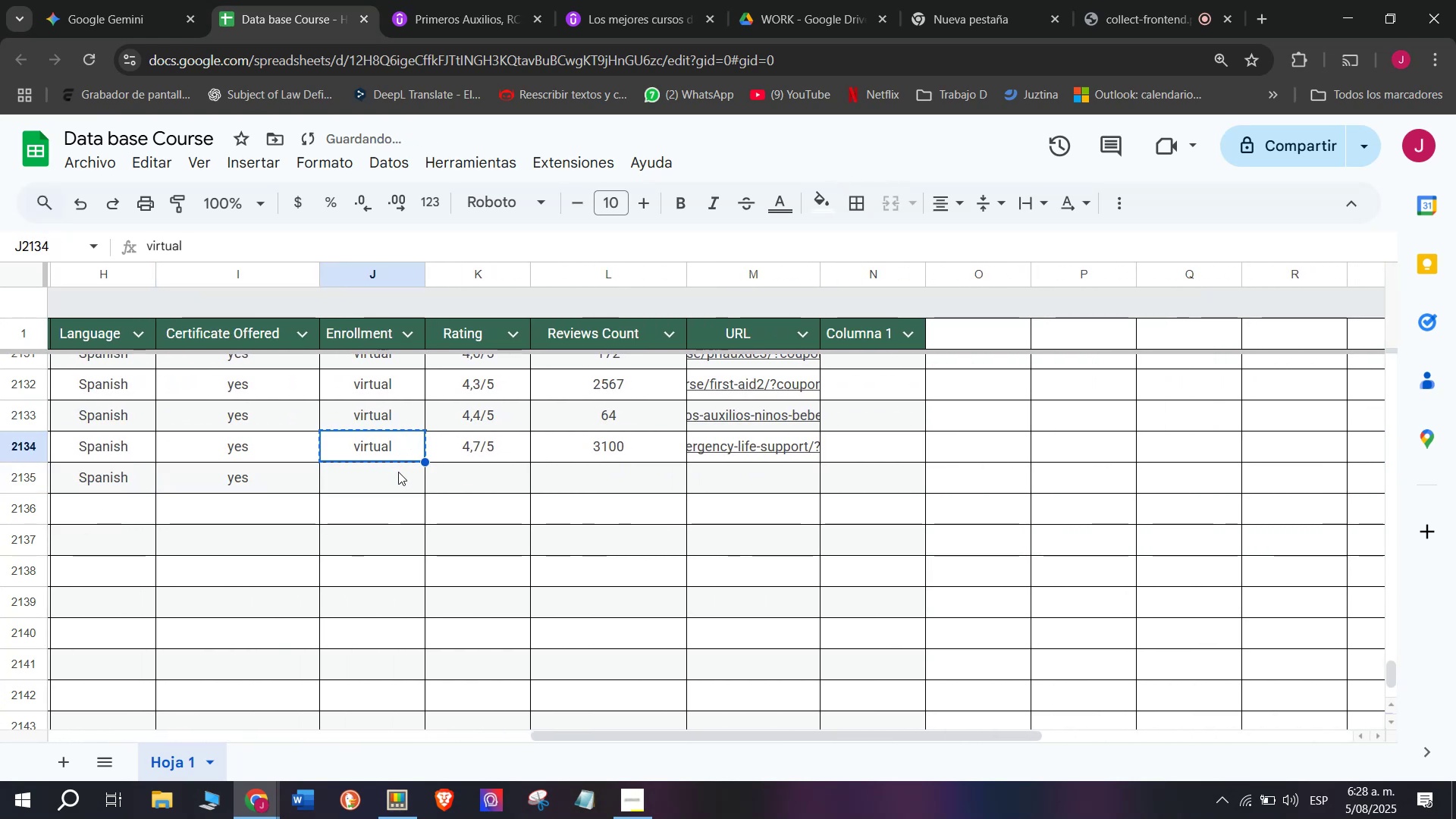 
key(Z)
 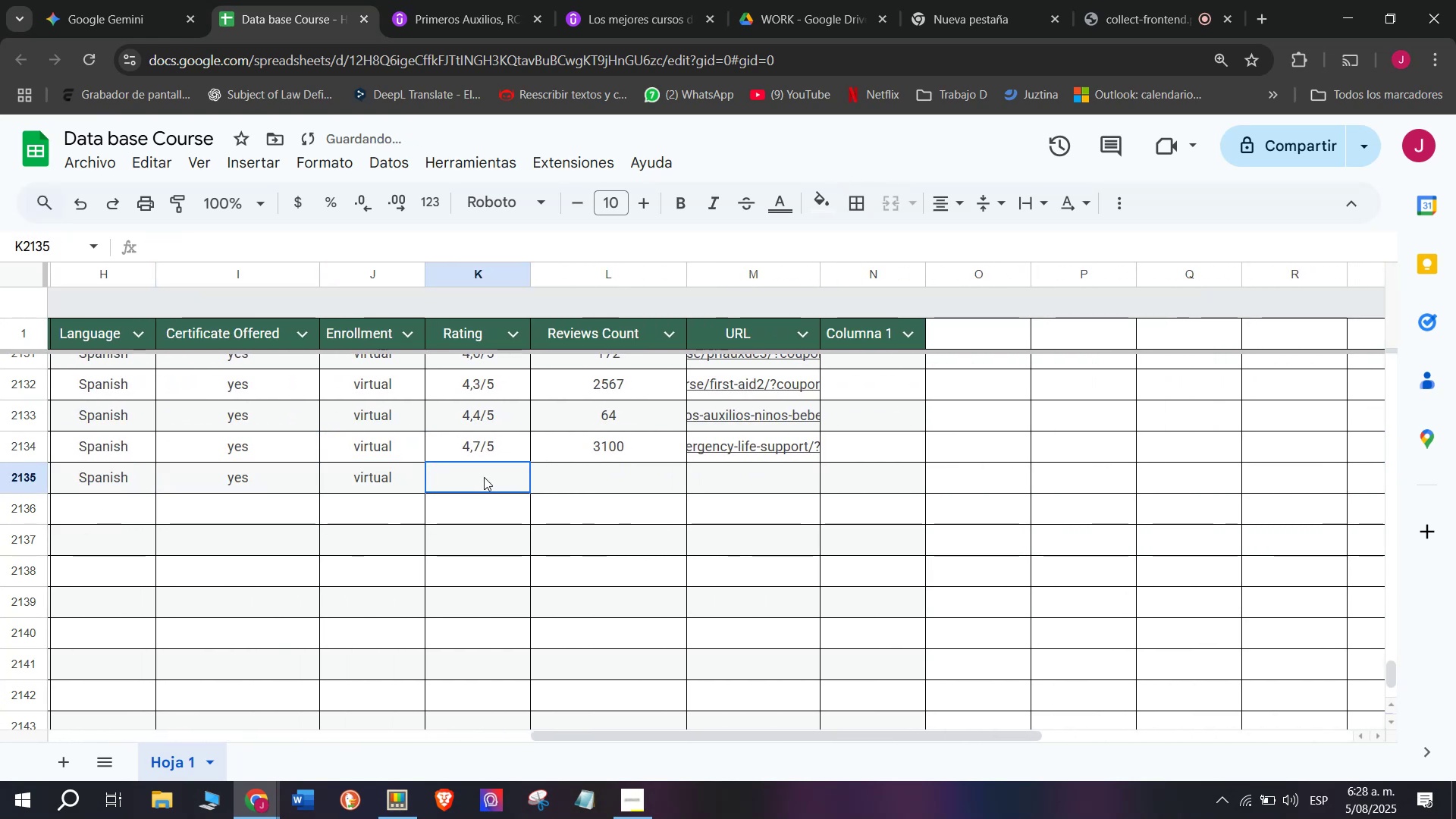 
key(Control+ControlLeft)
 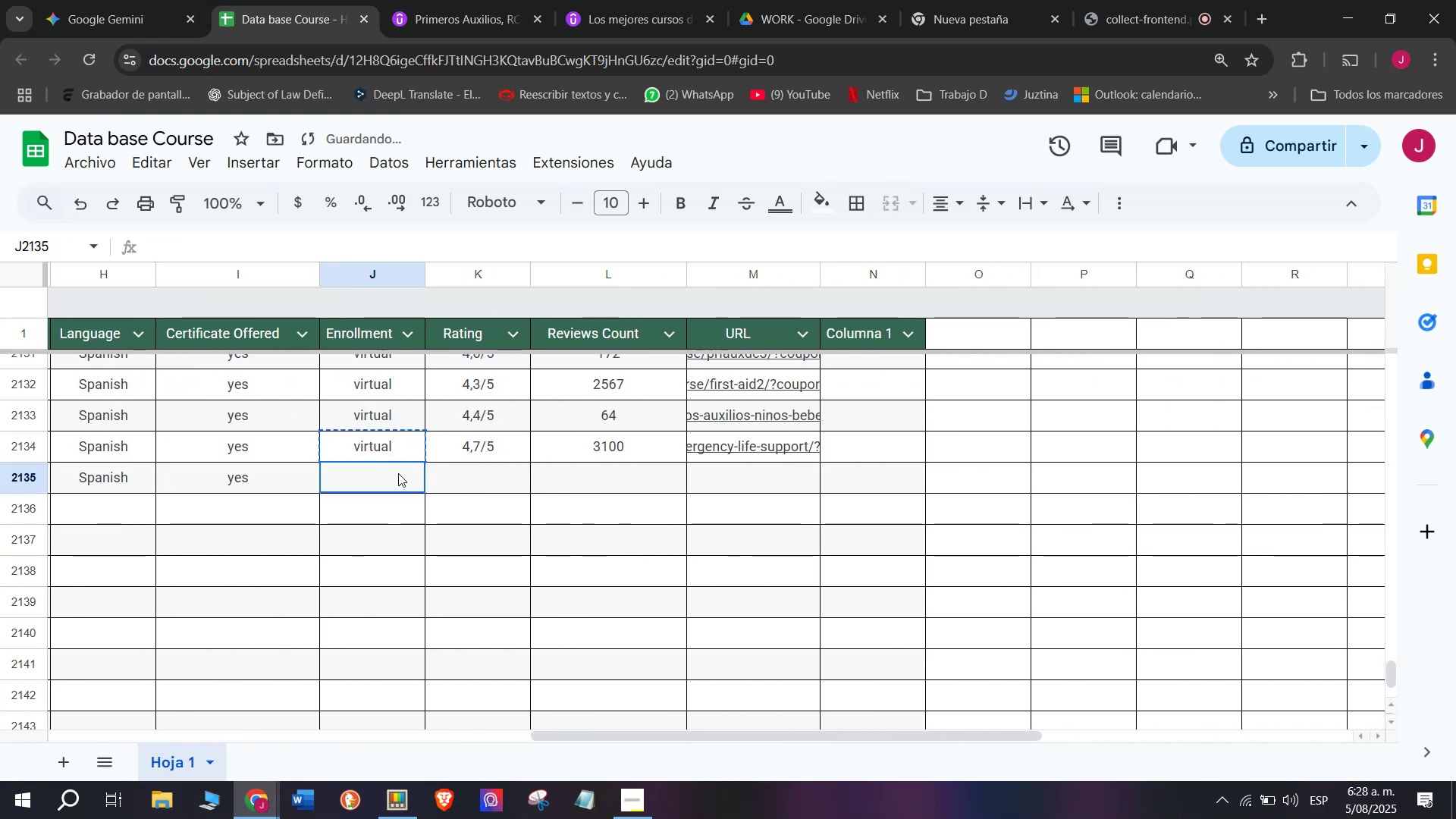 
key(Control+V)
 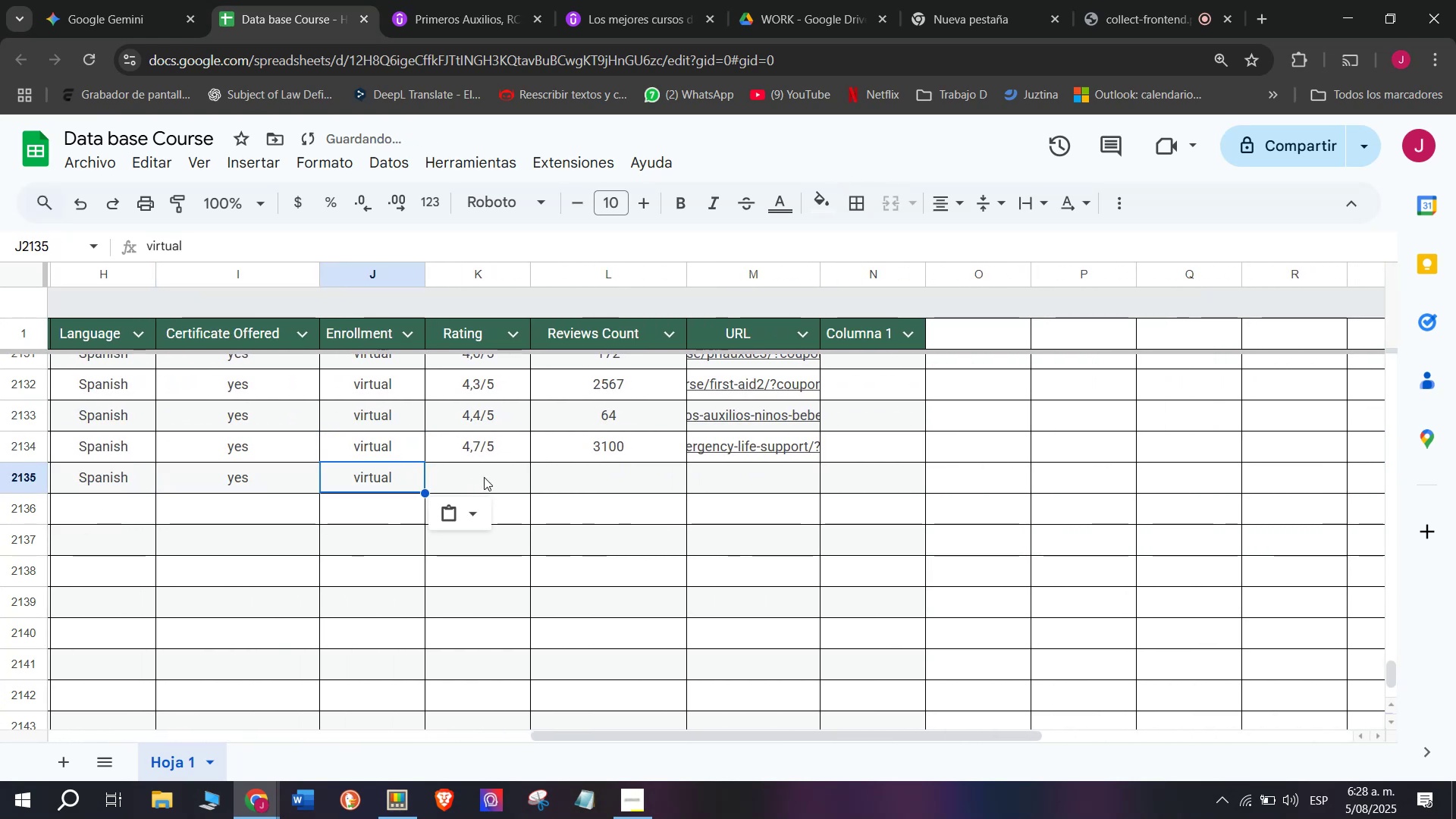 
triple_click([484, 477])
 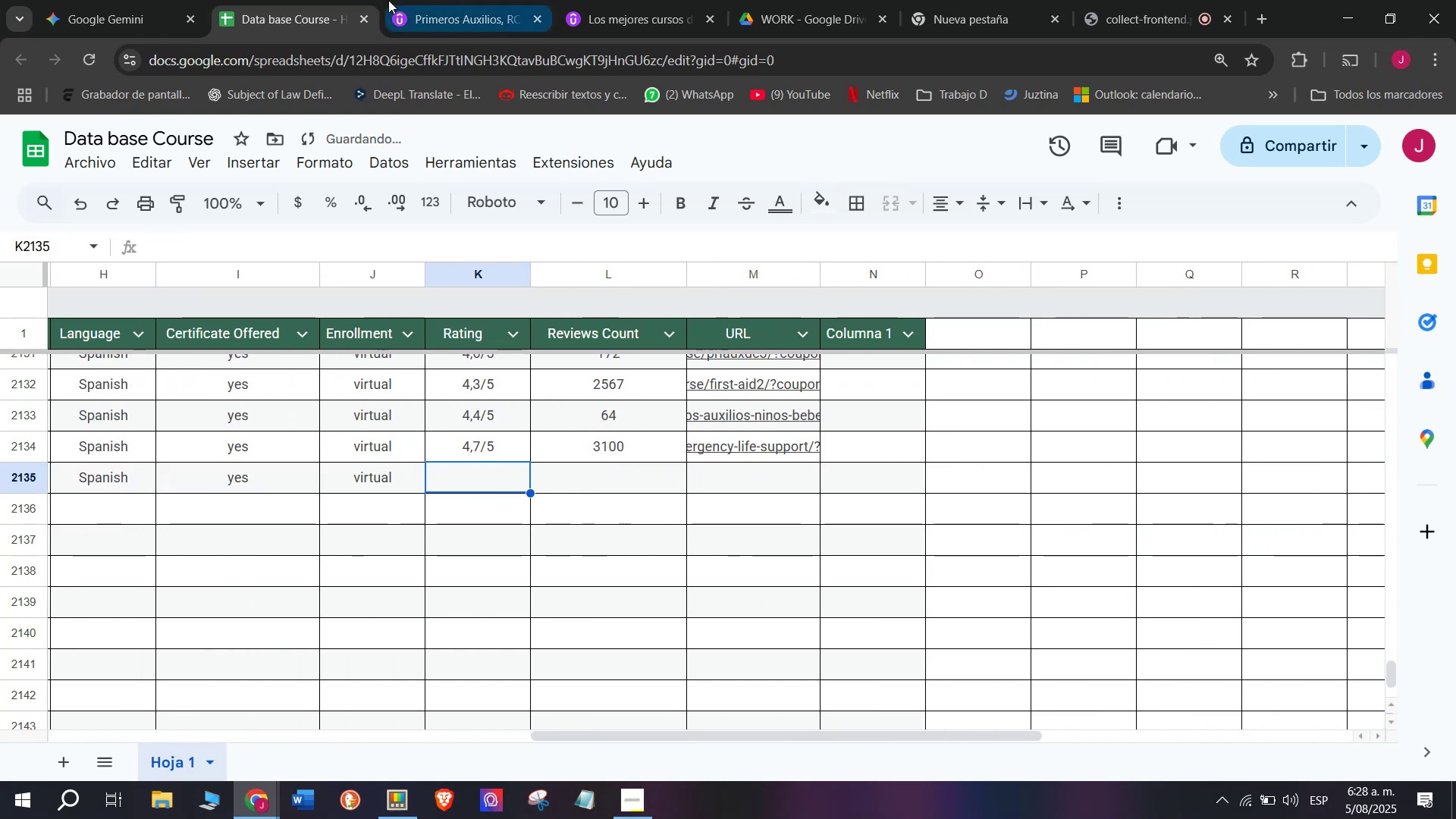 
left_click([391, 0])
 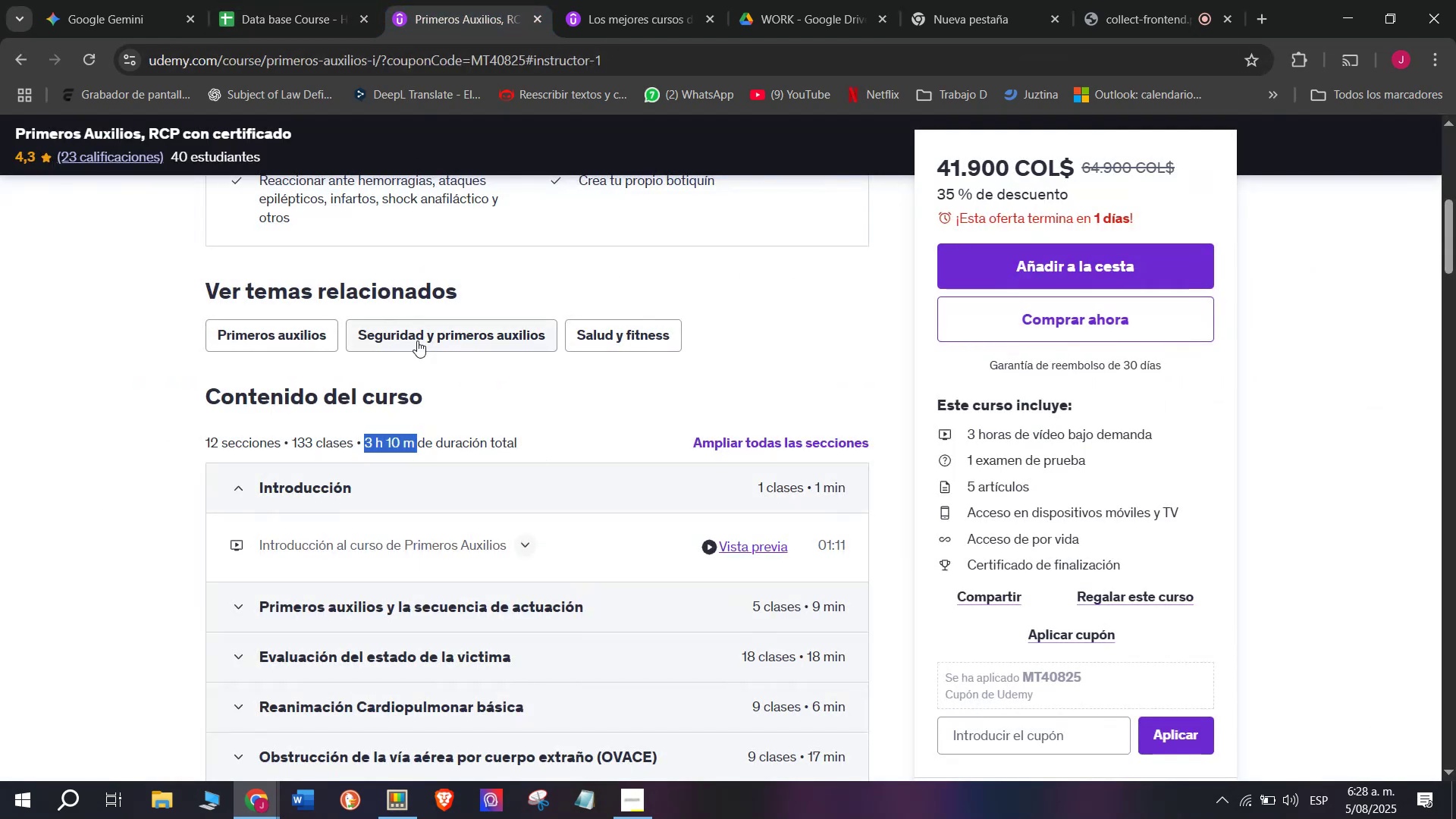 
scroll: coordinate [417, 355], scroll_direction: up, amount: 2.0
 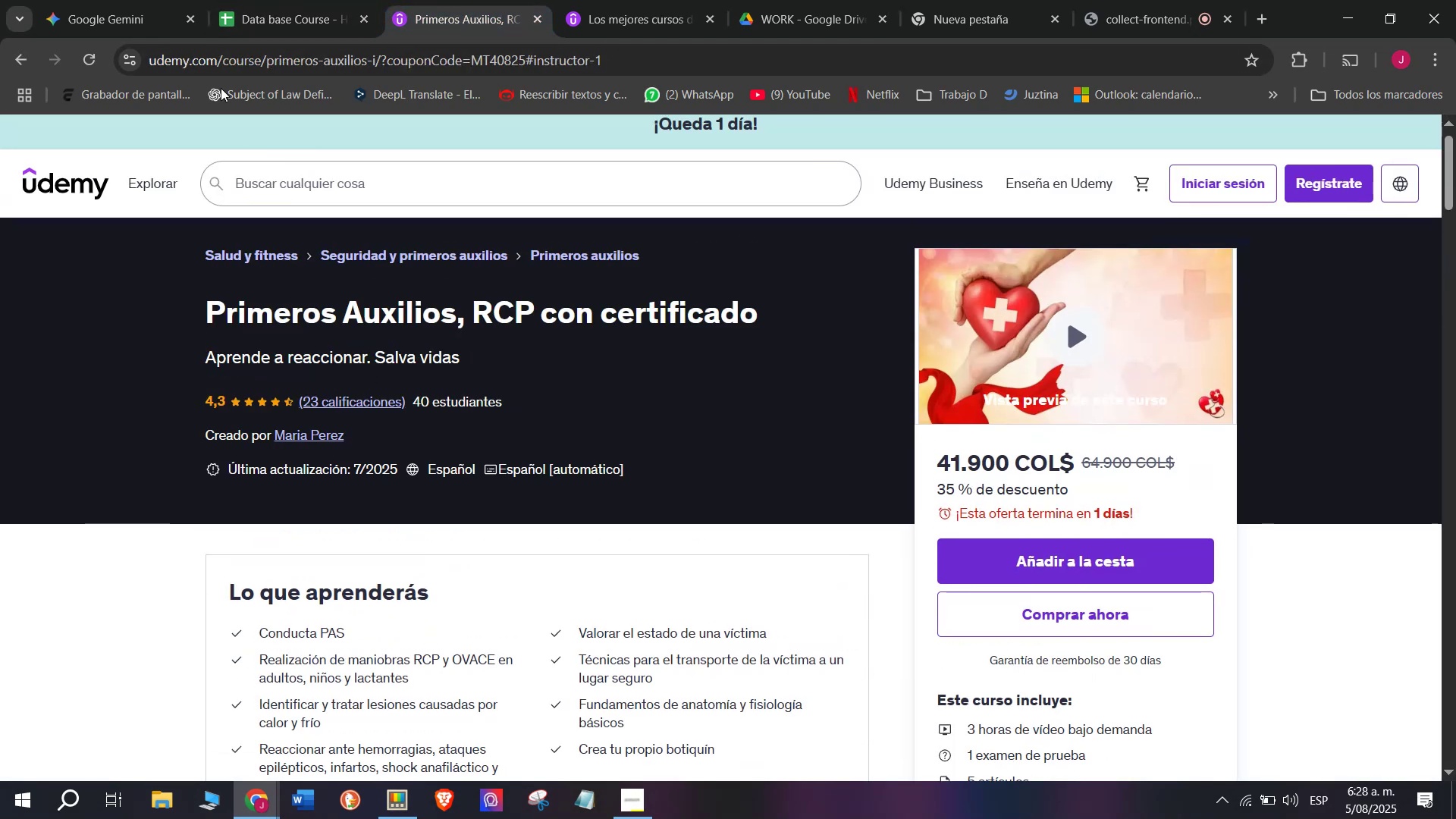 
left_click([262, 0])
 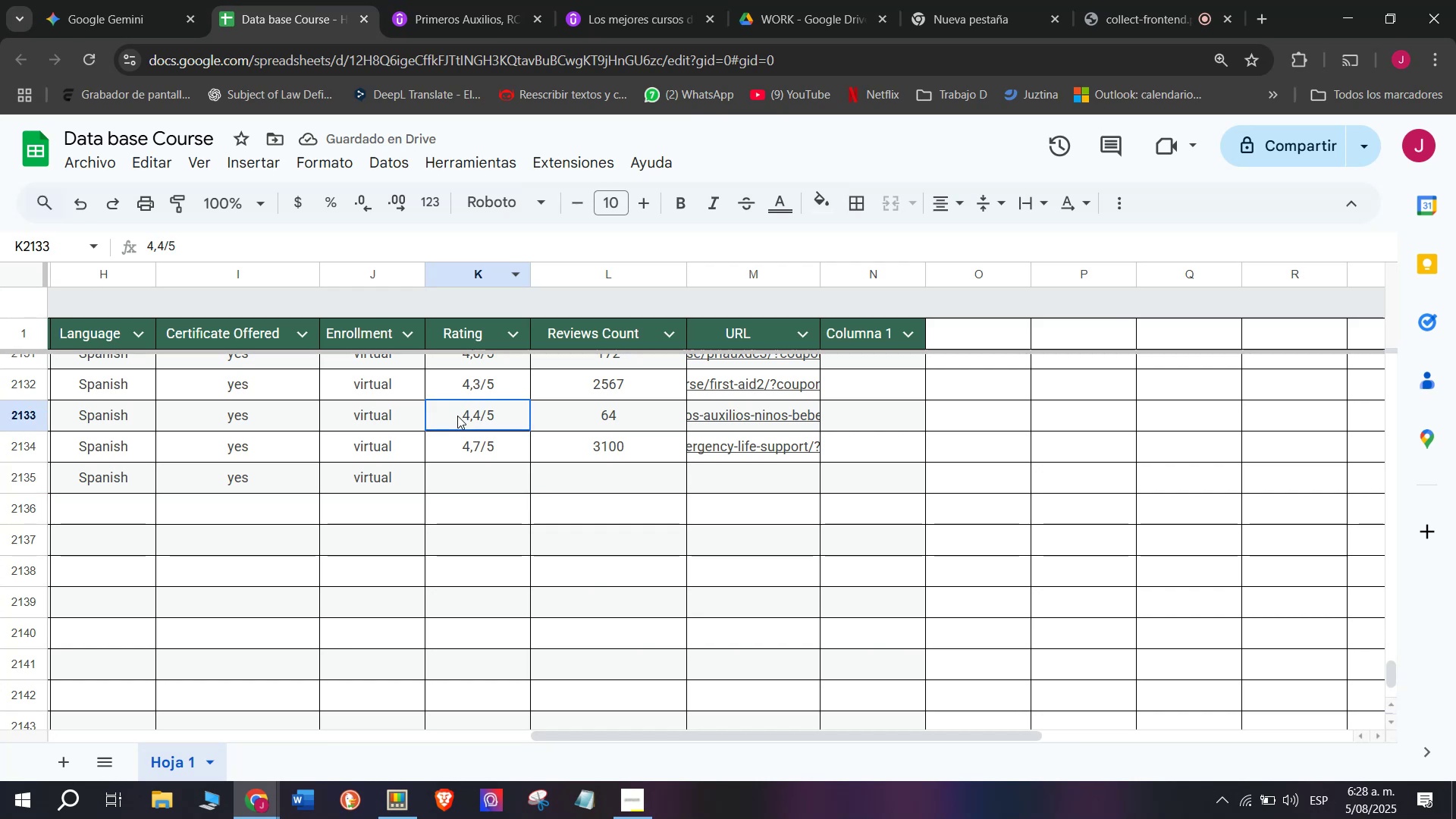 
double_click([473, 390])
 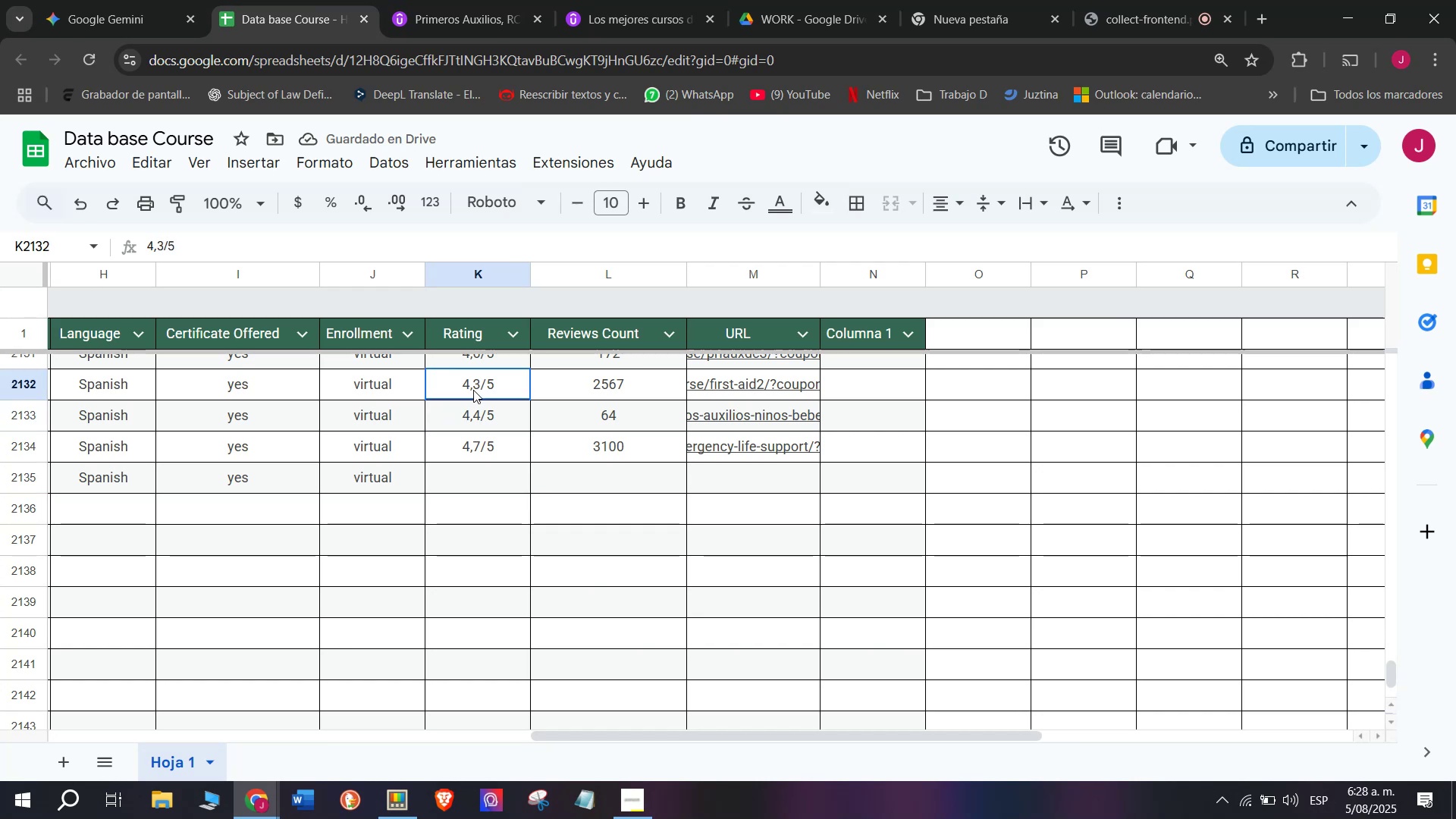 
key(Break)
 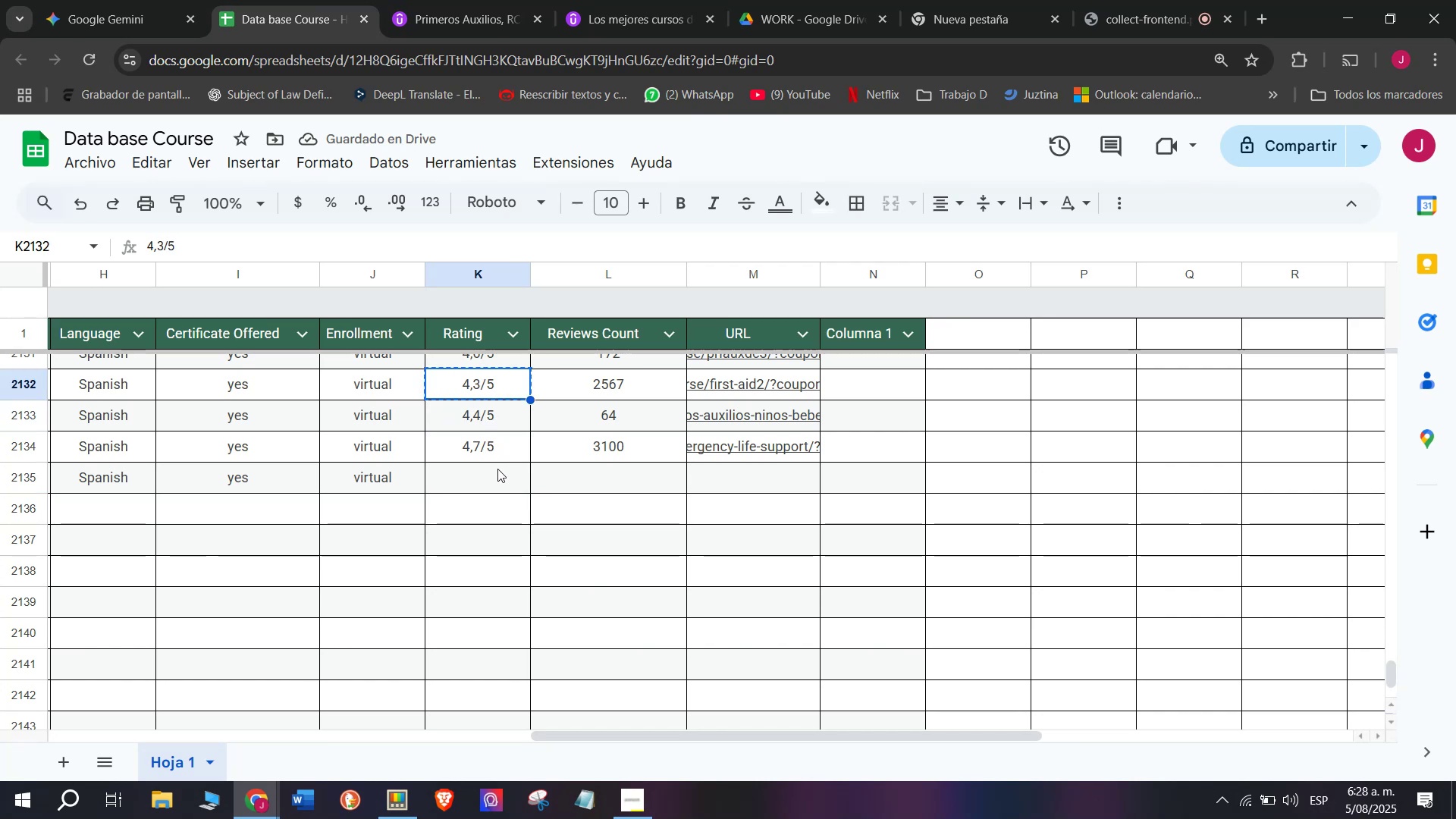 
key(Control+ControlLeft)
 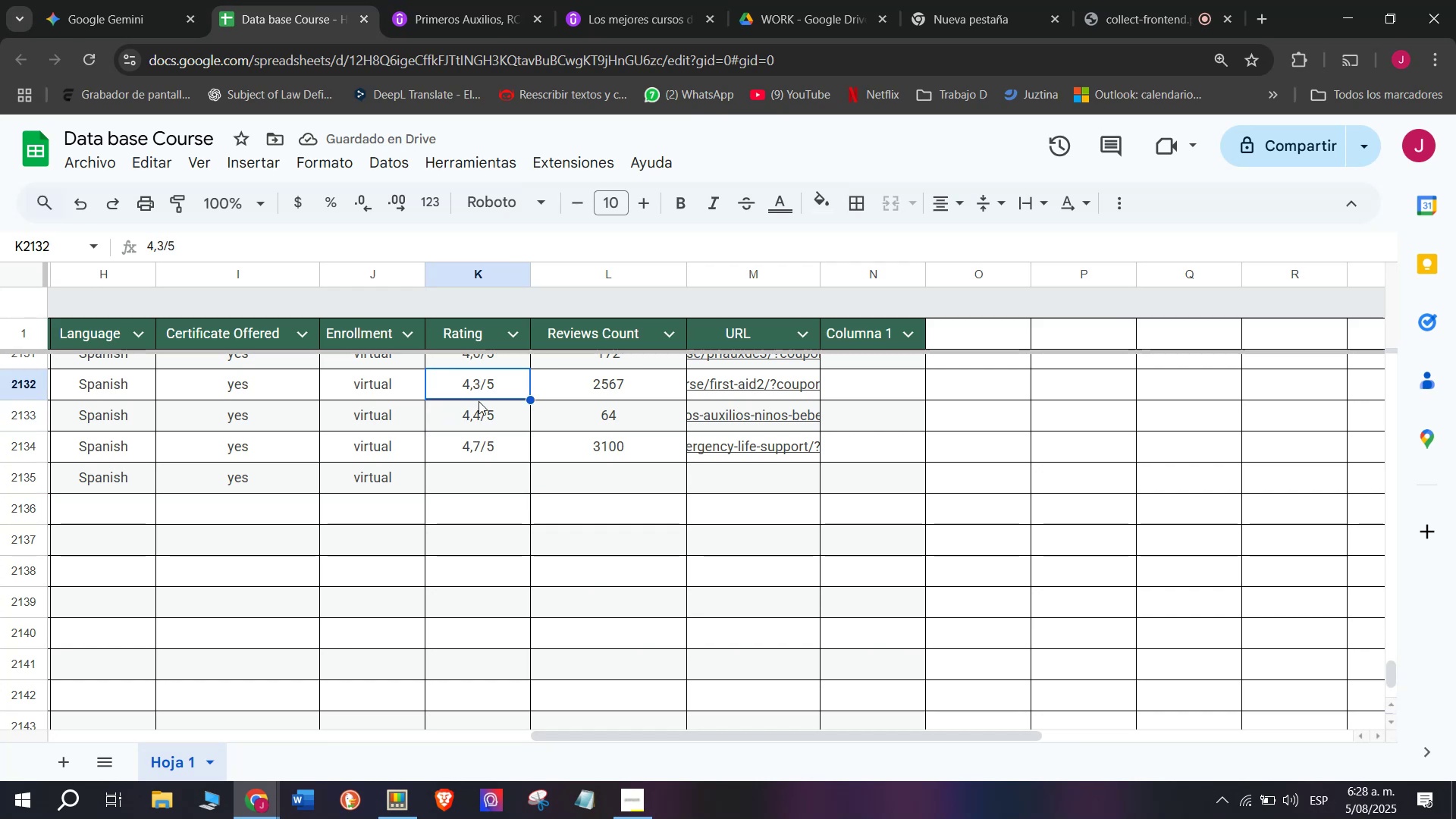 
key(Control+C)
 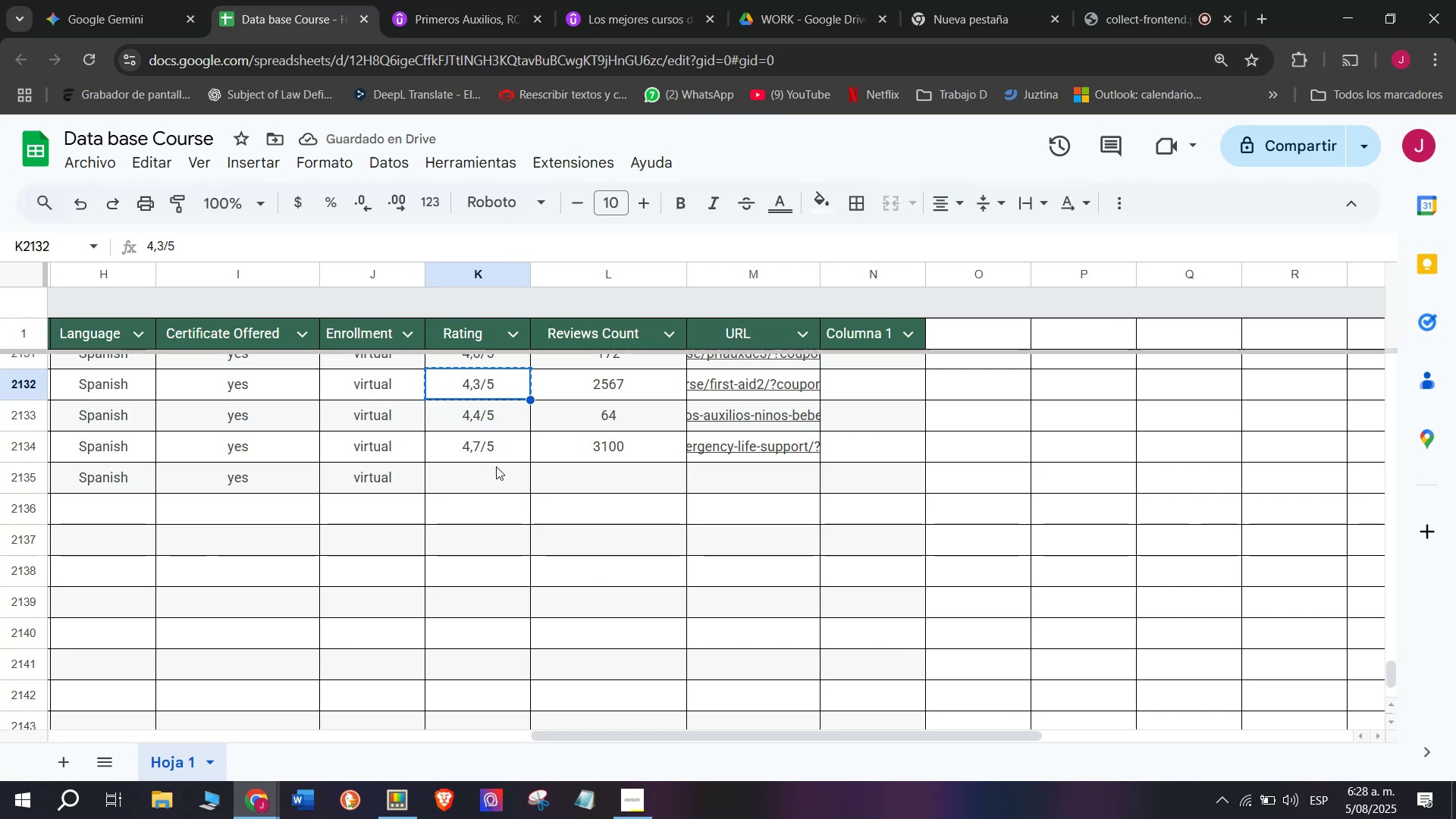 
left_click([497, 469])
 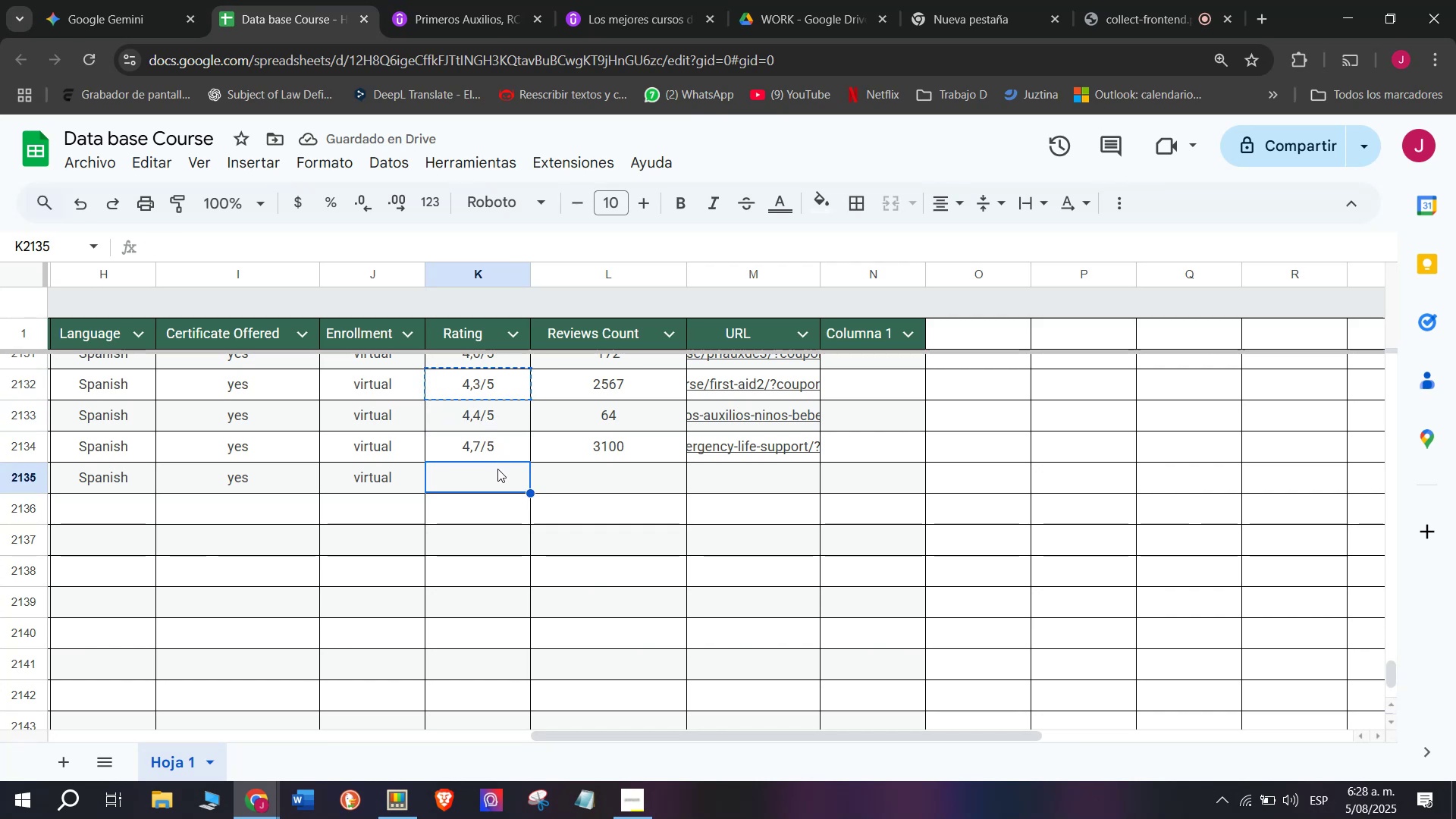 
key(Control+ControlLeft)
 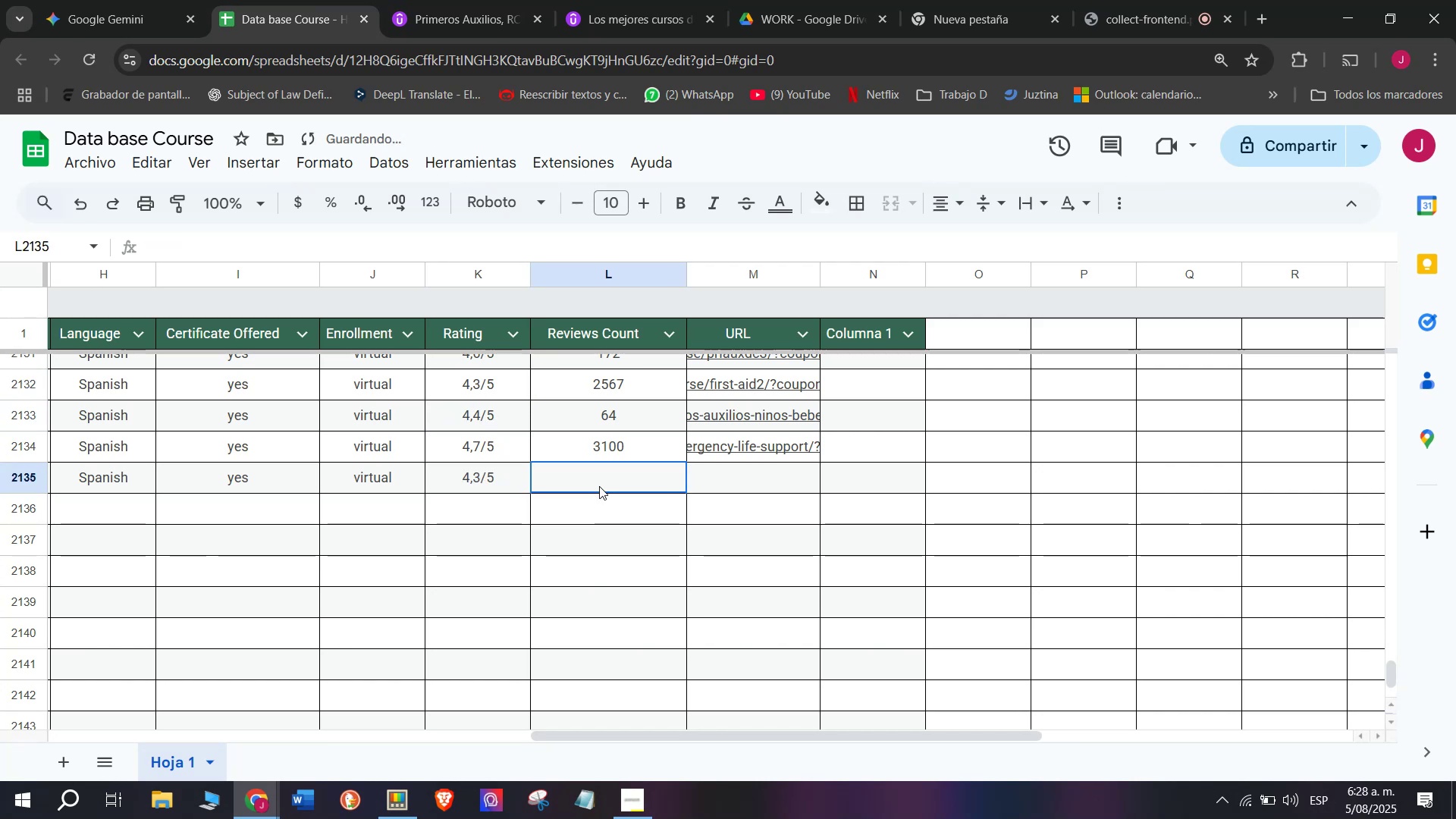 
key(Z)
 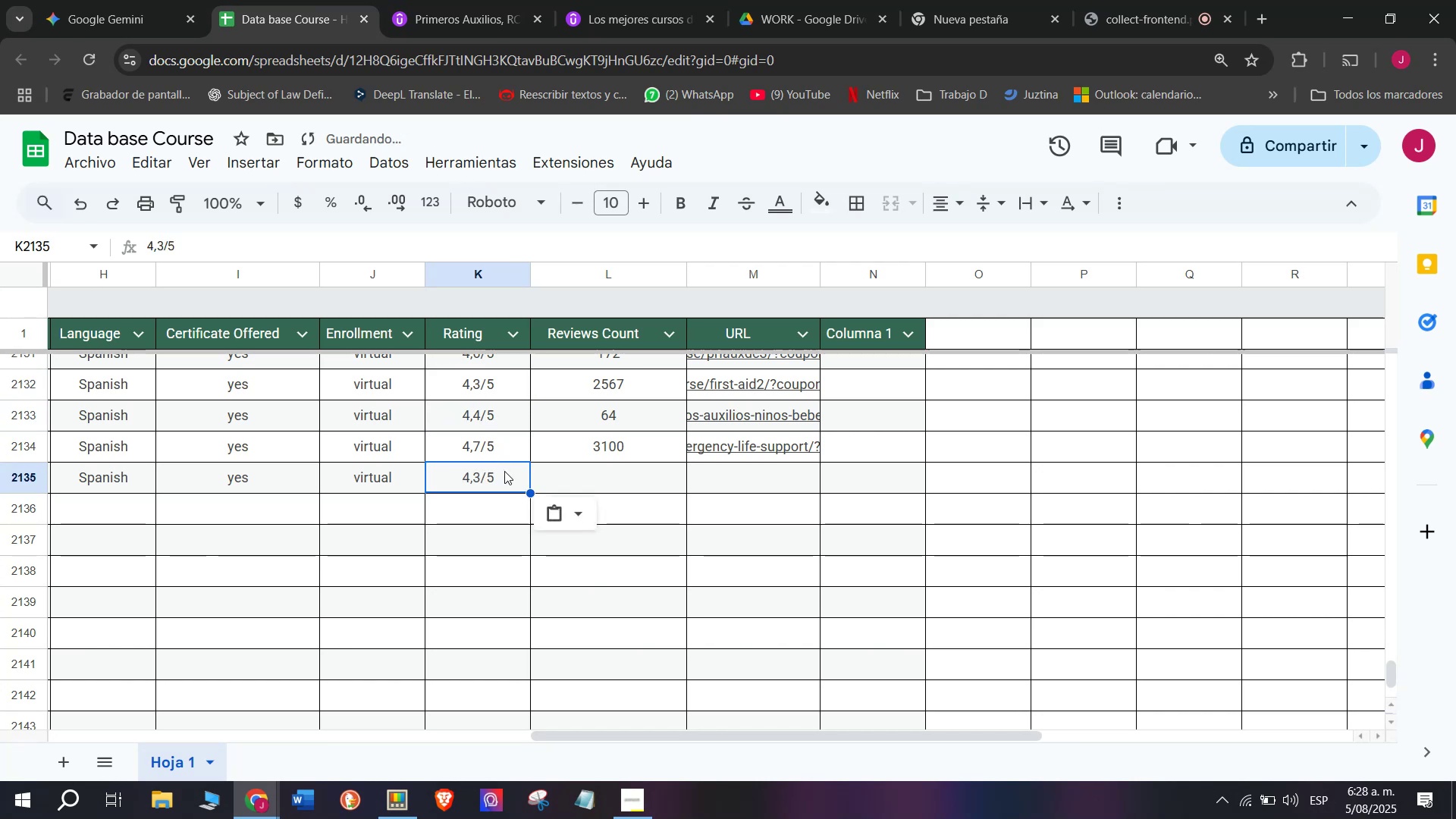 
key(Control+V)
 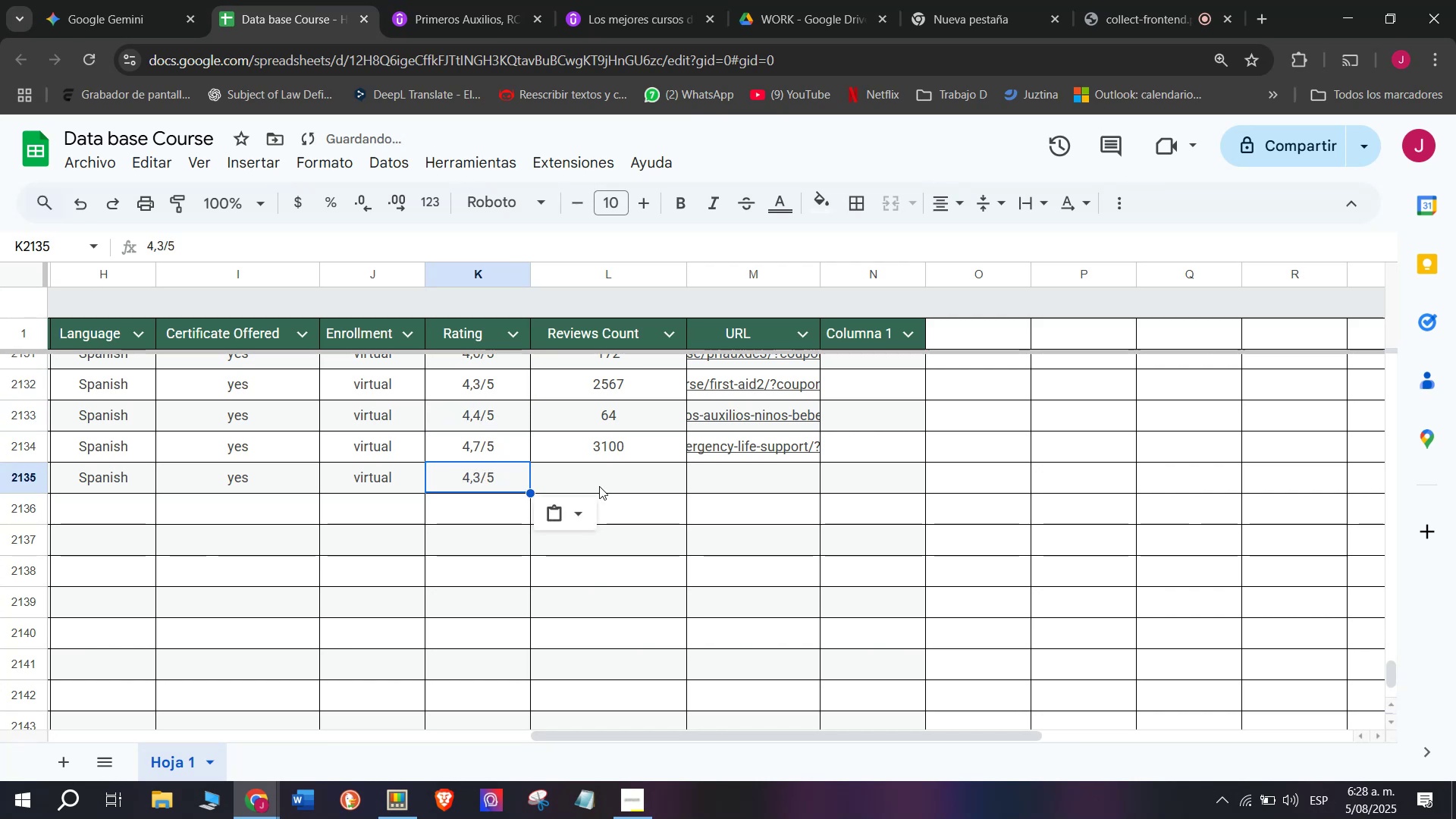 
double_click([599, 486])
 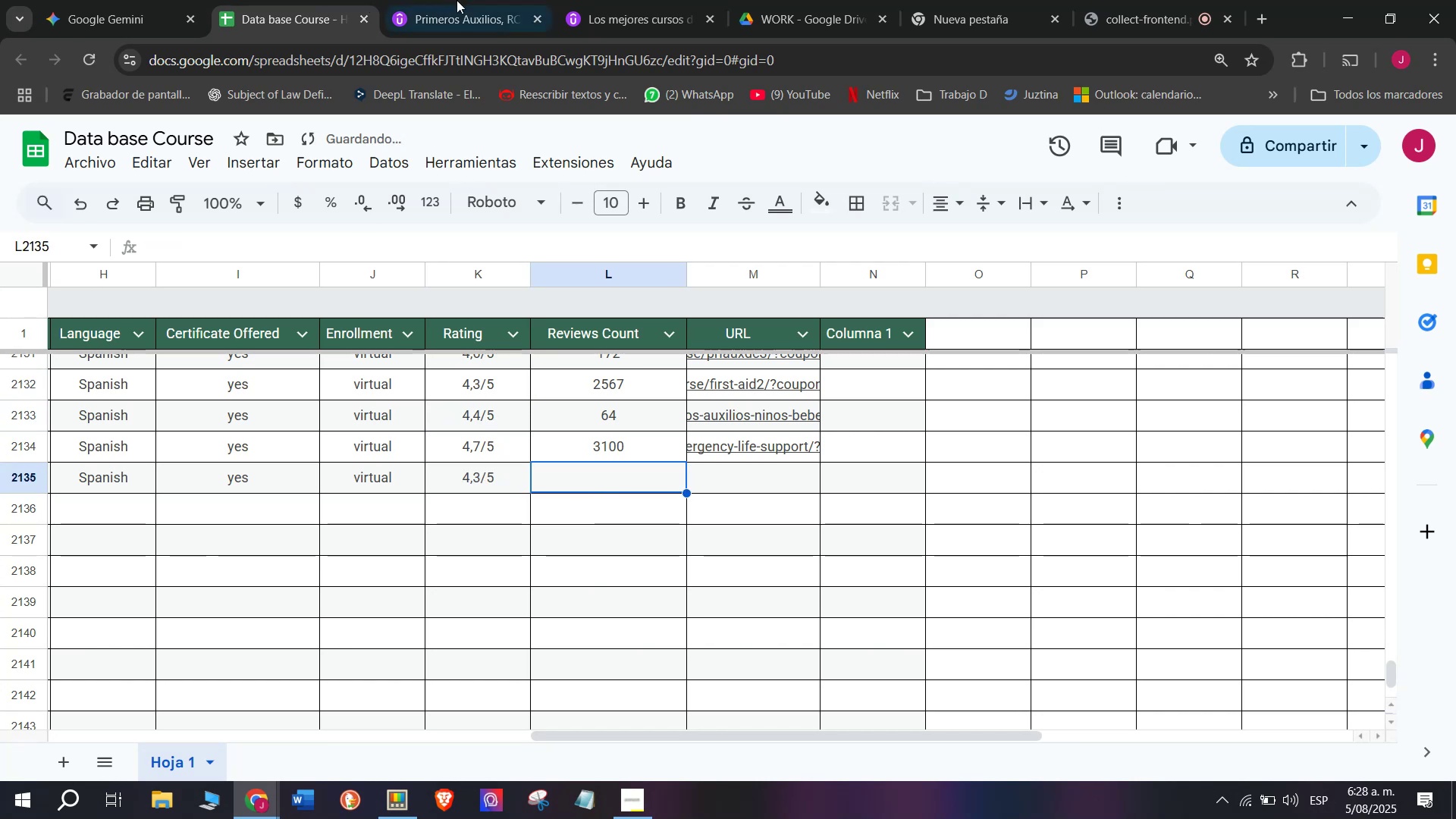 
left_click([460, 0])
 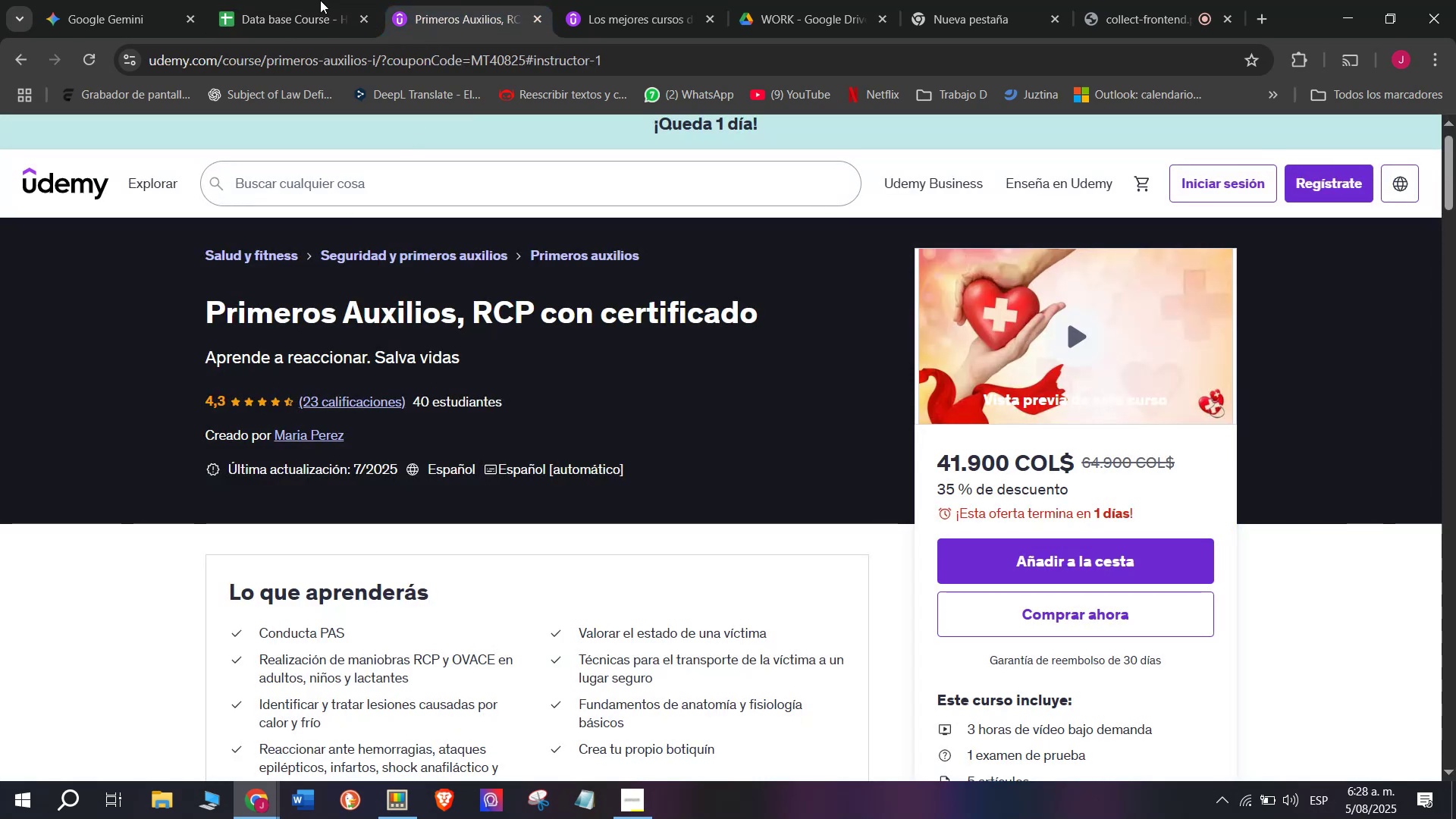 
left_click([301, 0])
 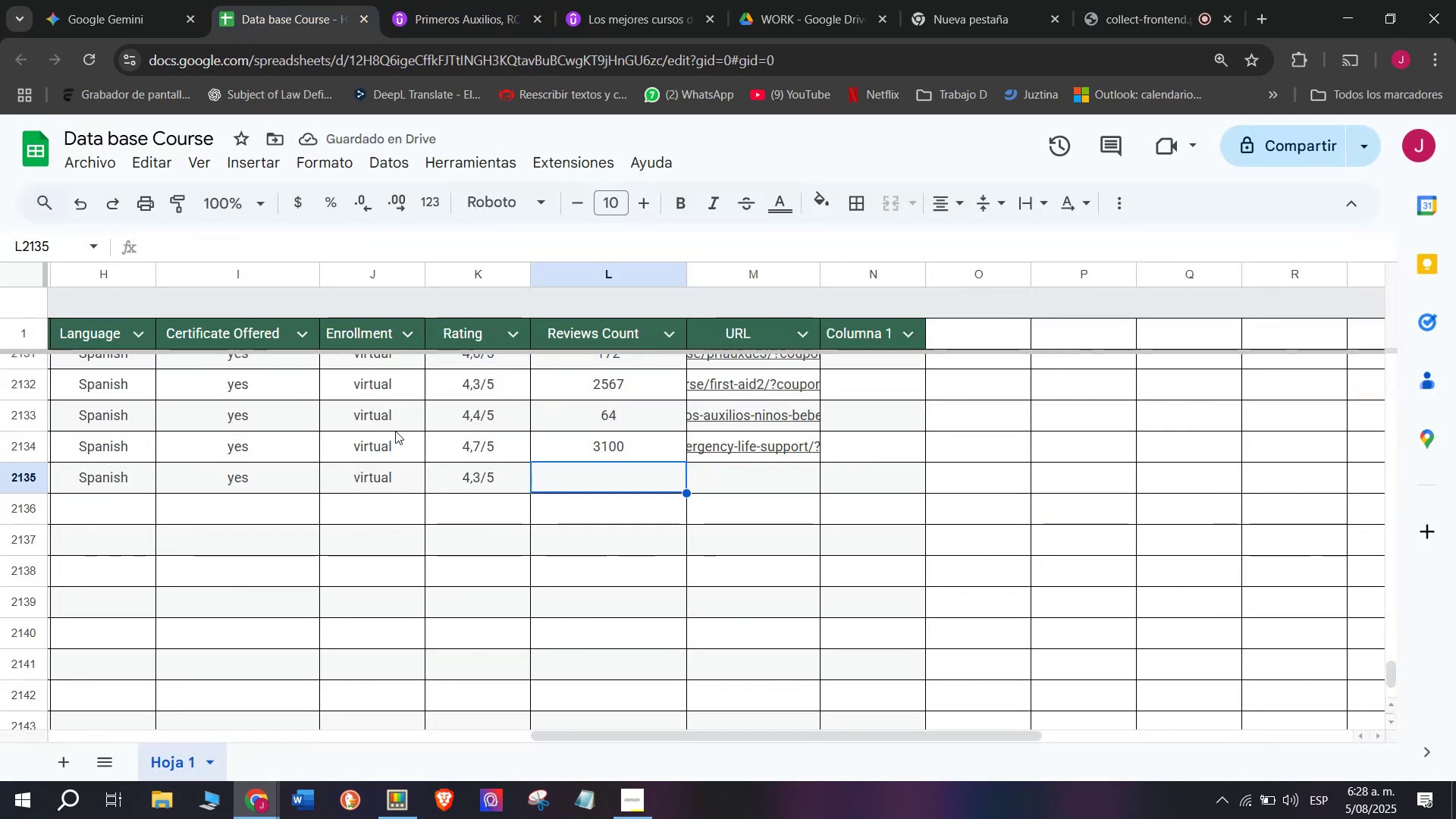 
type(23)
 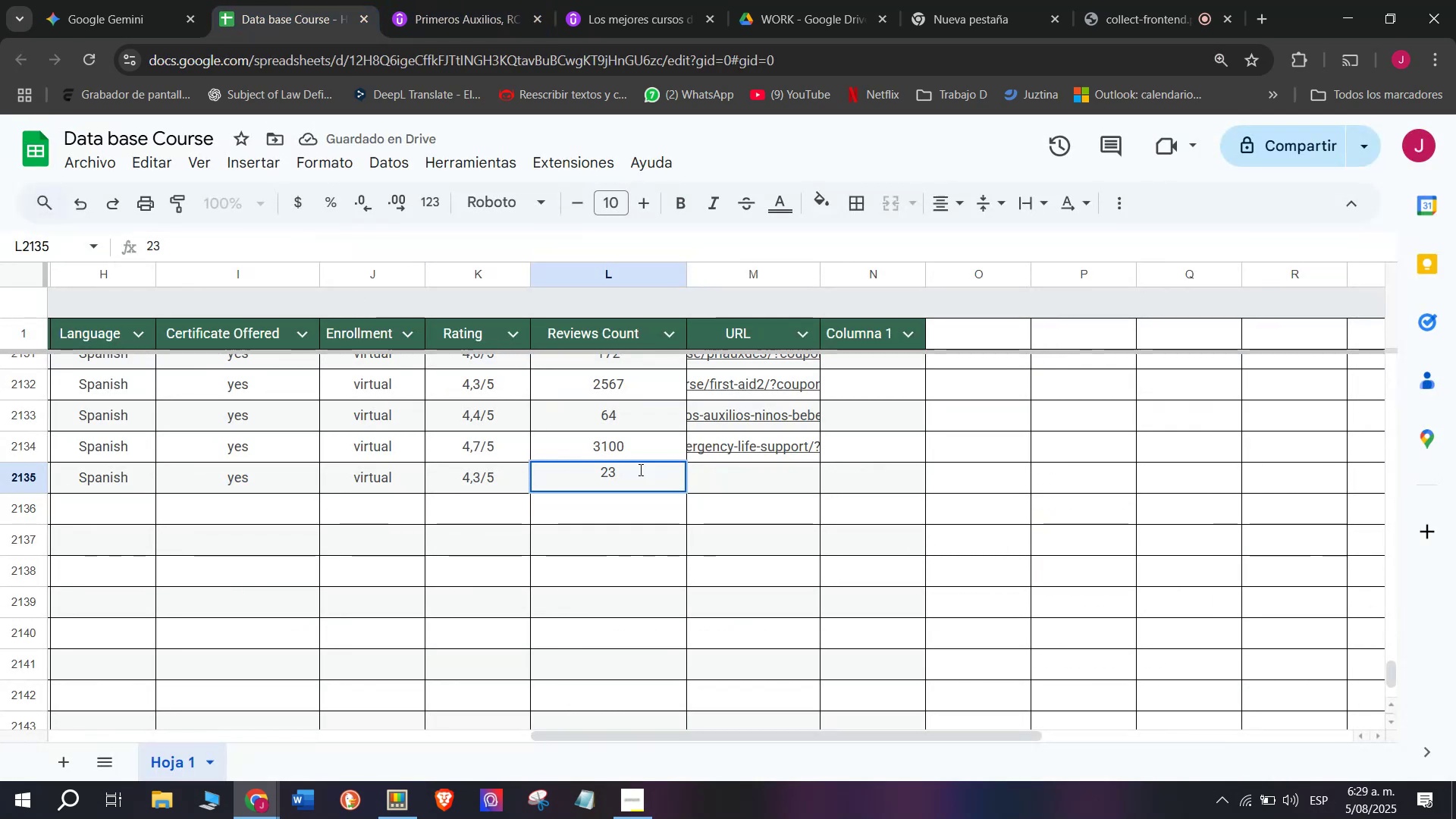 
left_click([706, 471])
 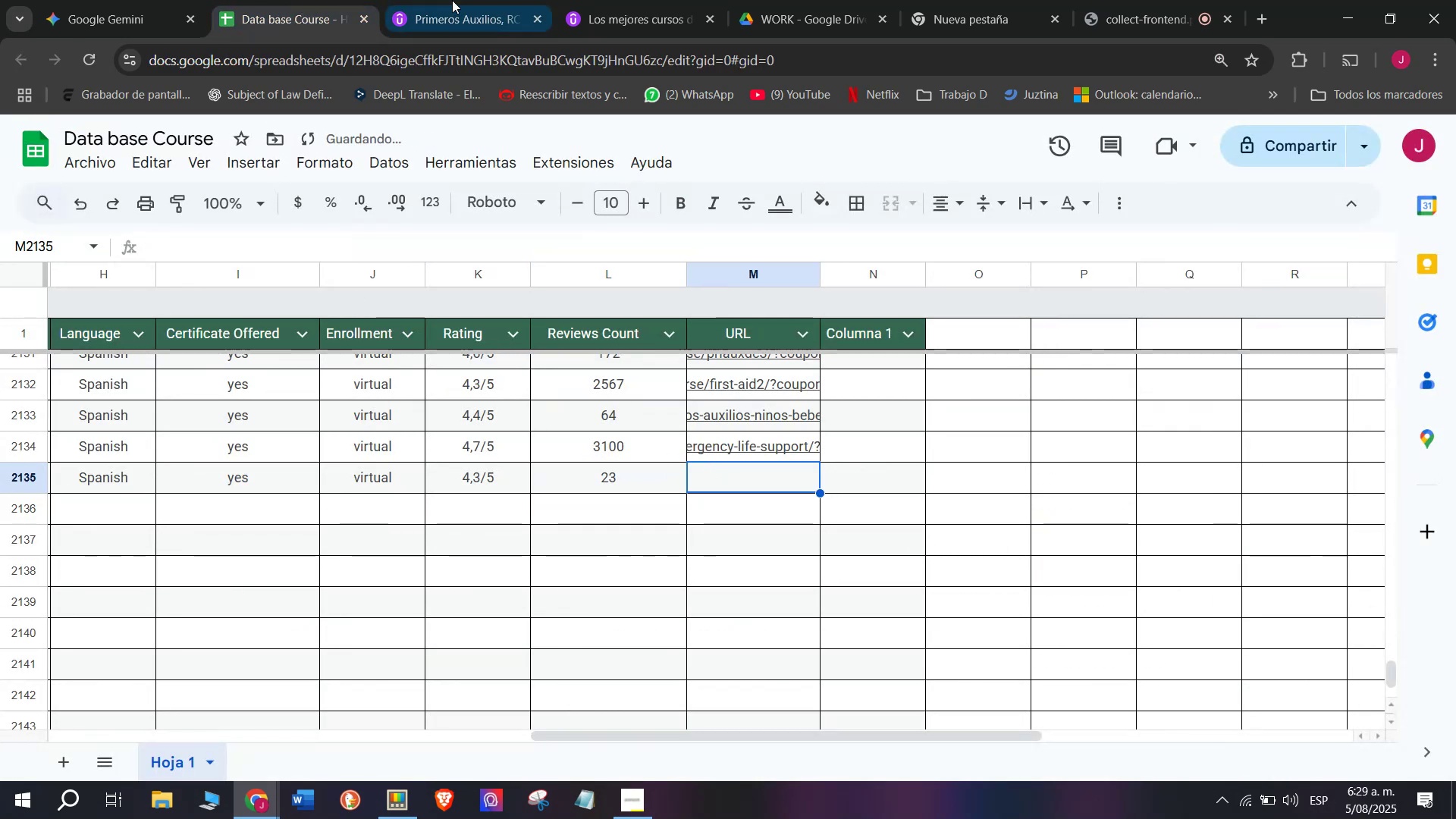 
left_click([509, 0])
 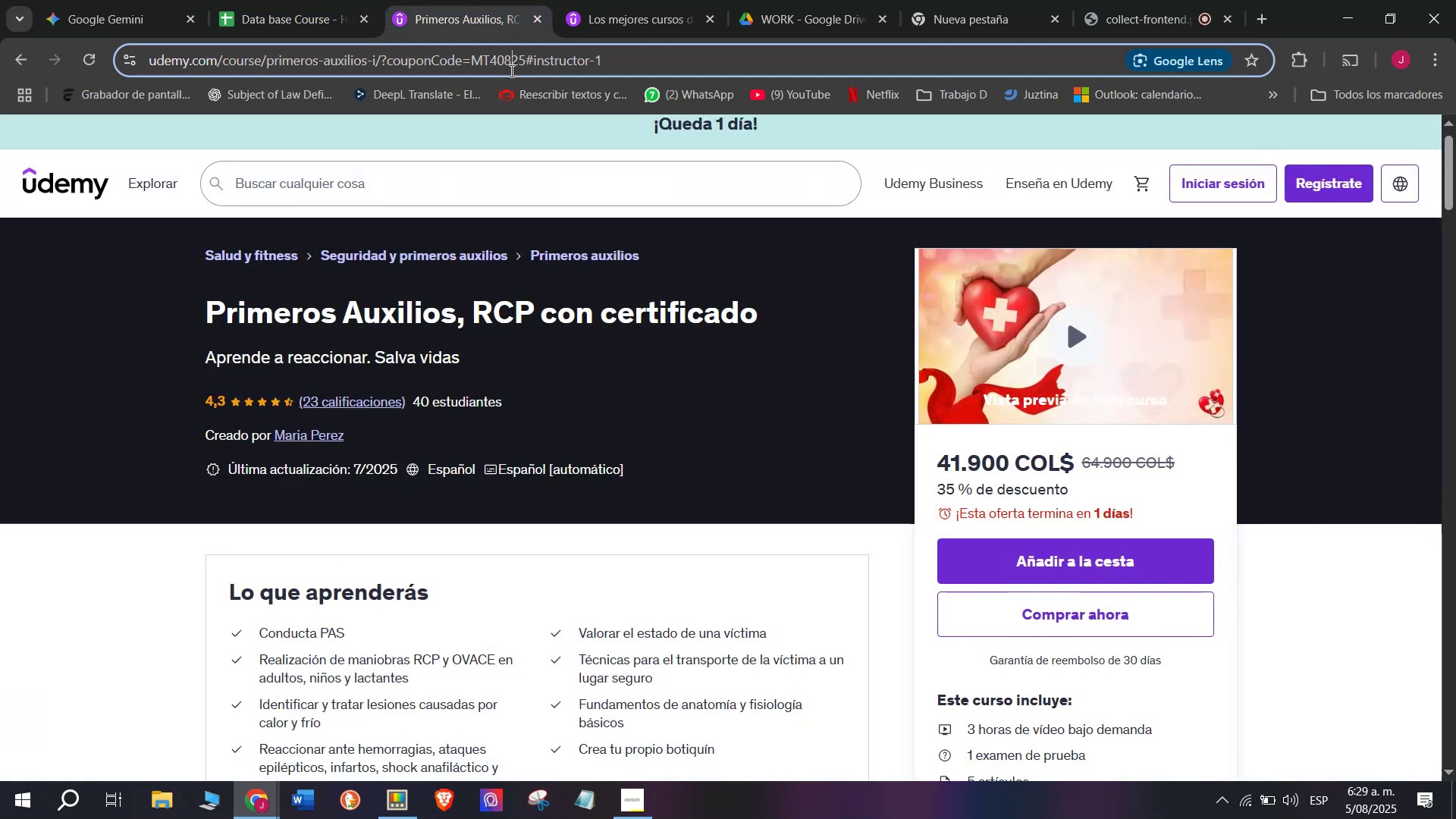 
double_click([510, 71])
 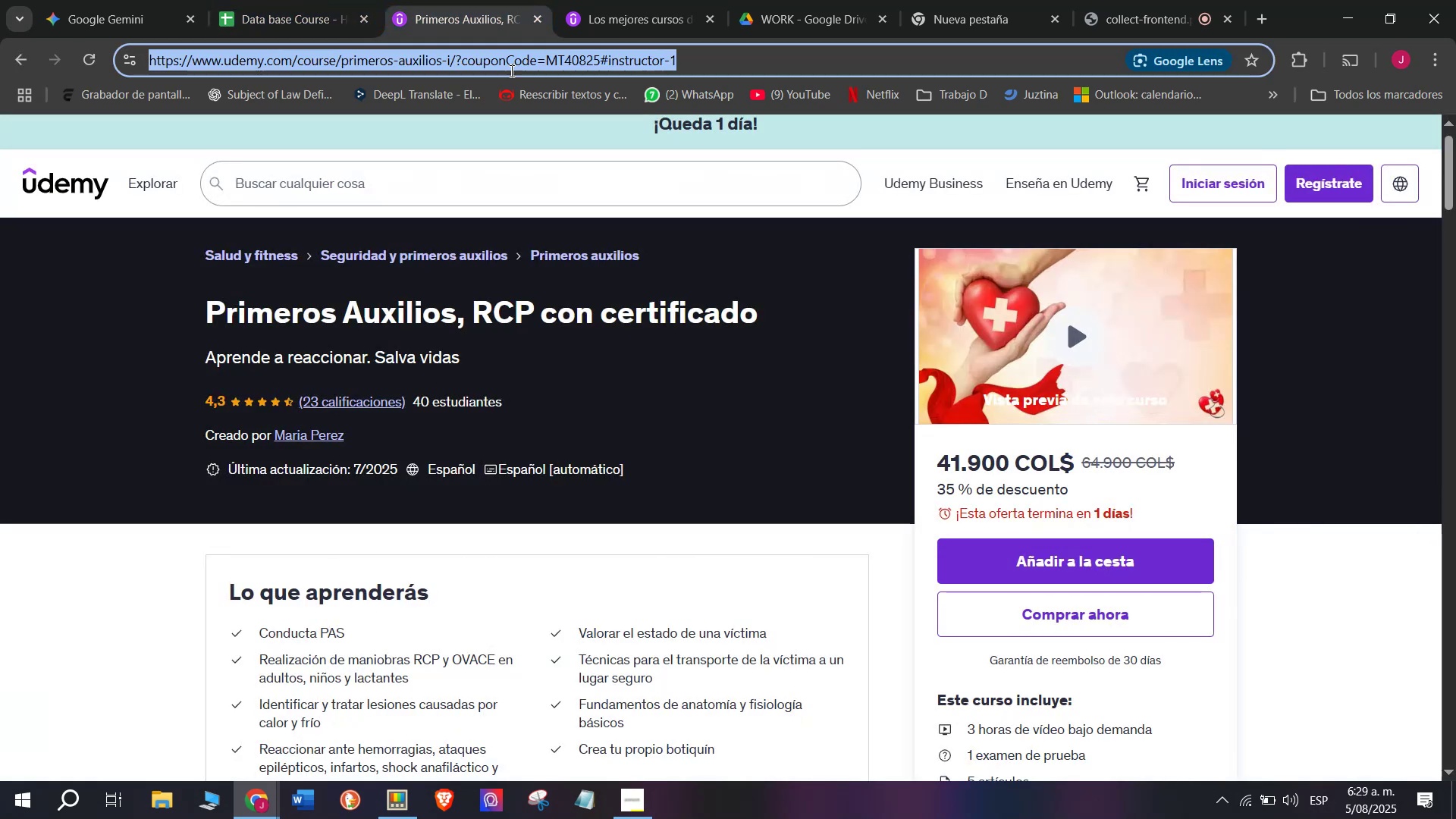 
triple_click([510, 71])
 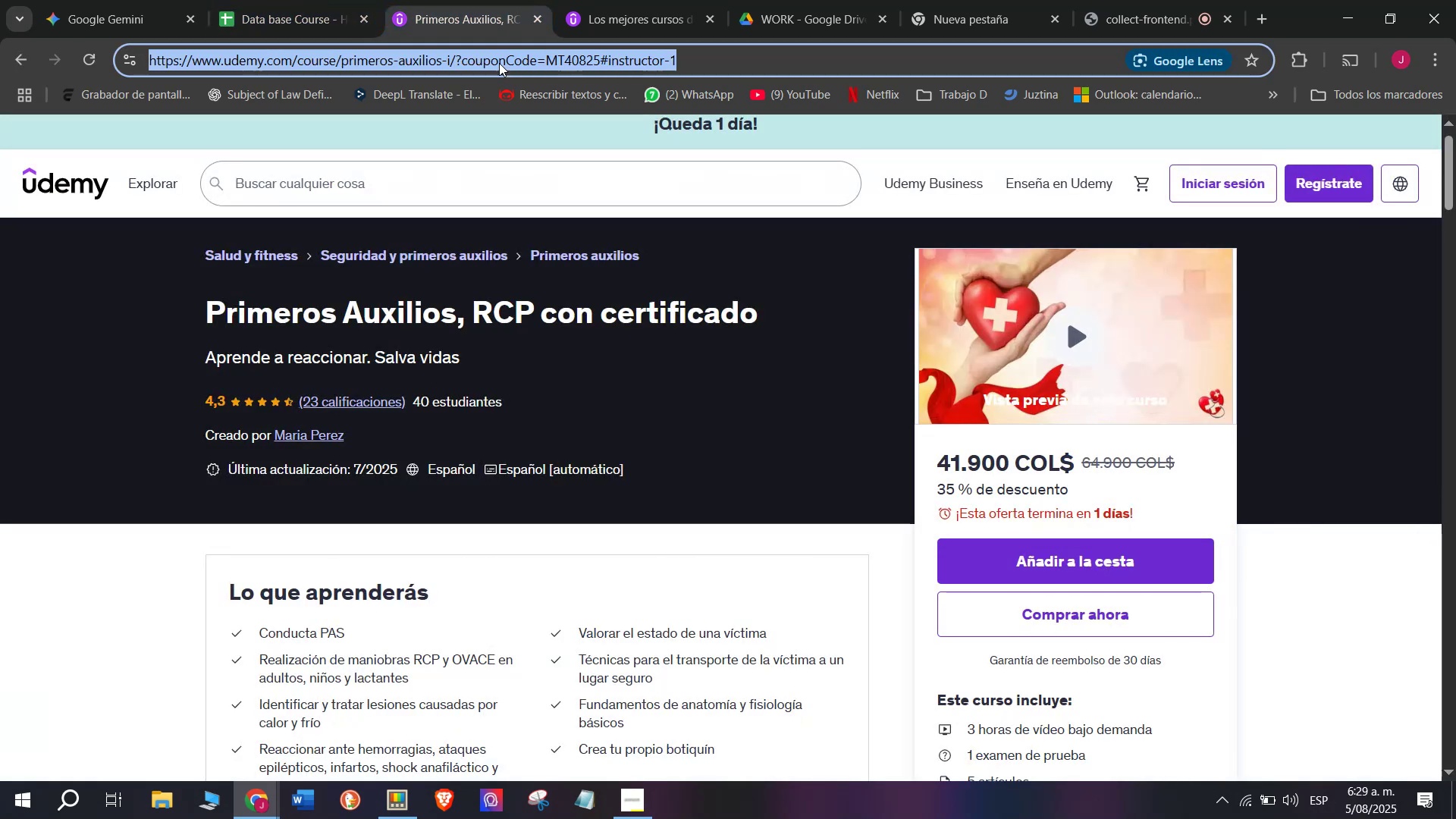 
key(Control+ControlLeft)
 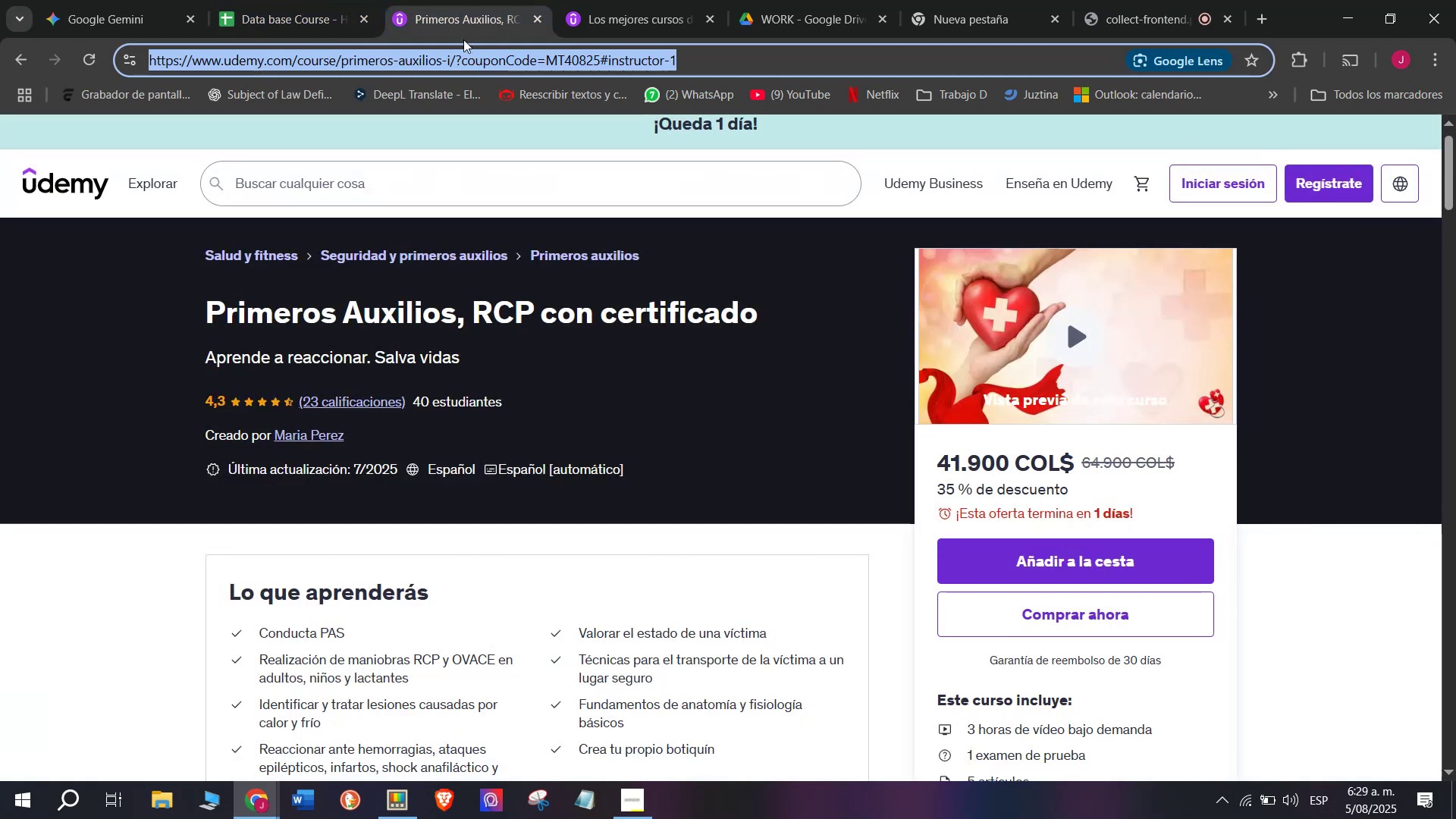 
key(Break)
 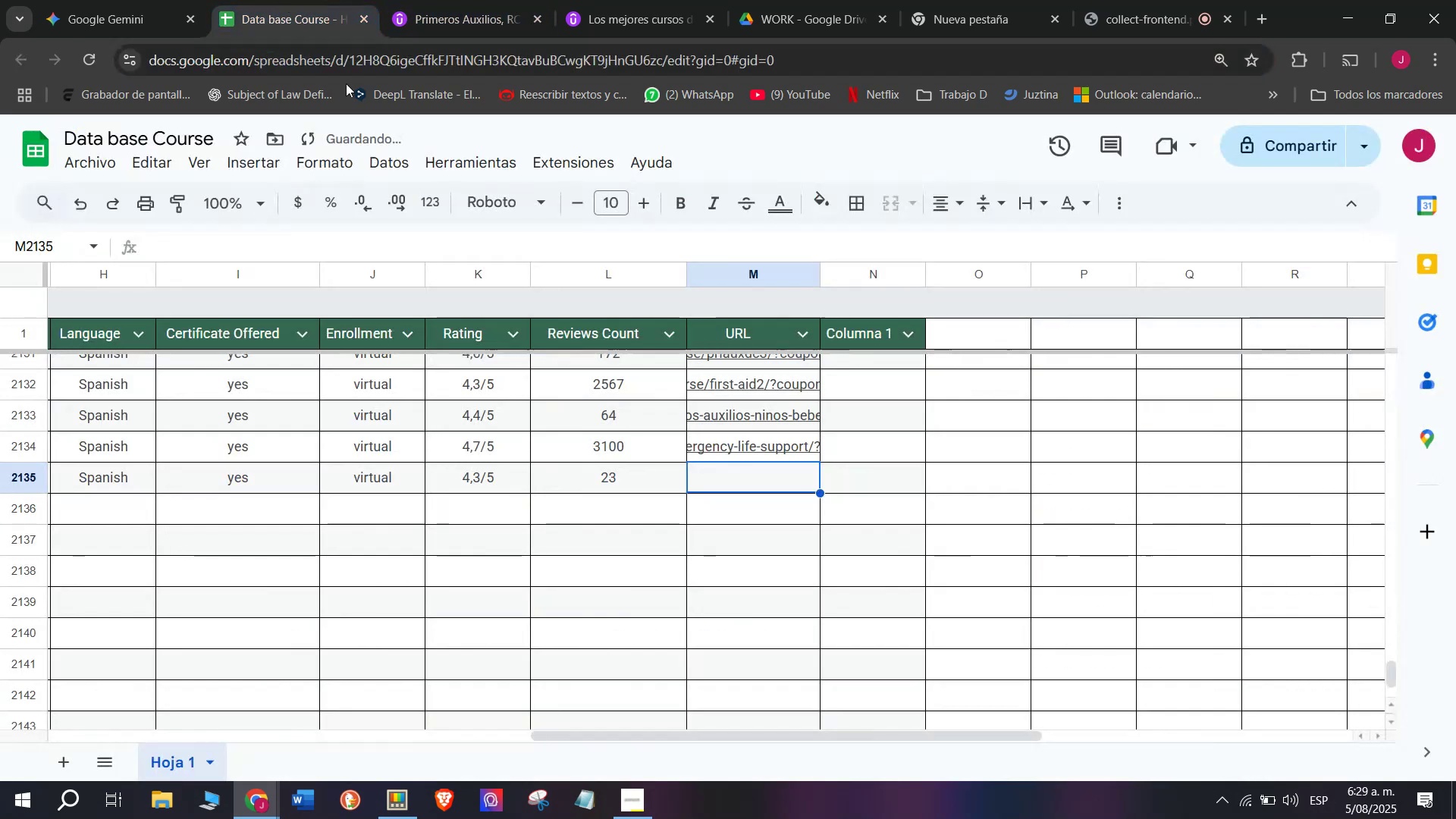 
key(Control+C)
 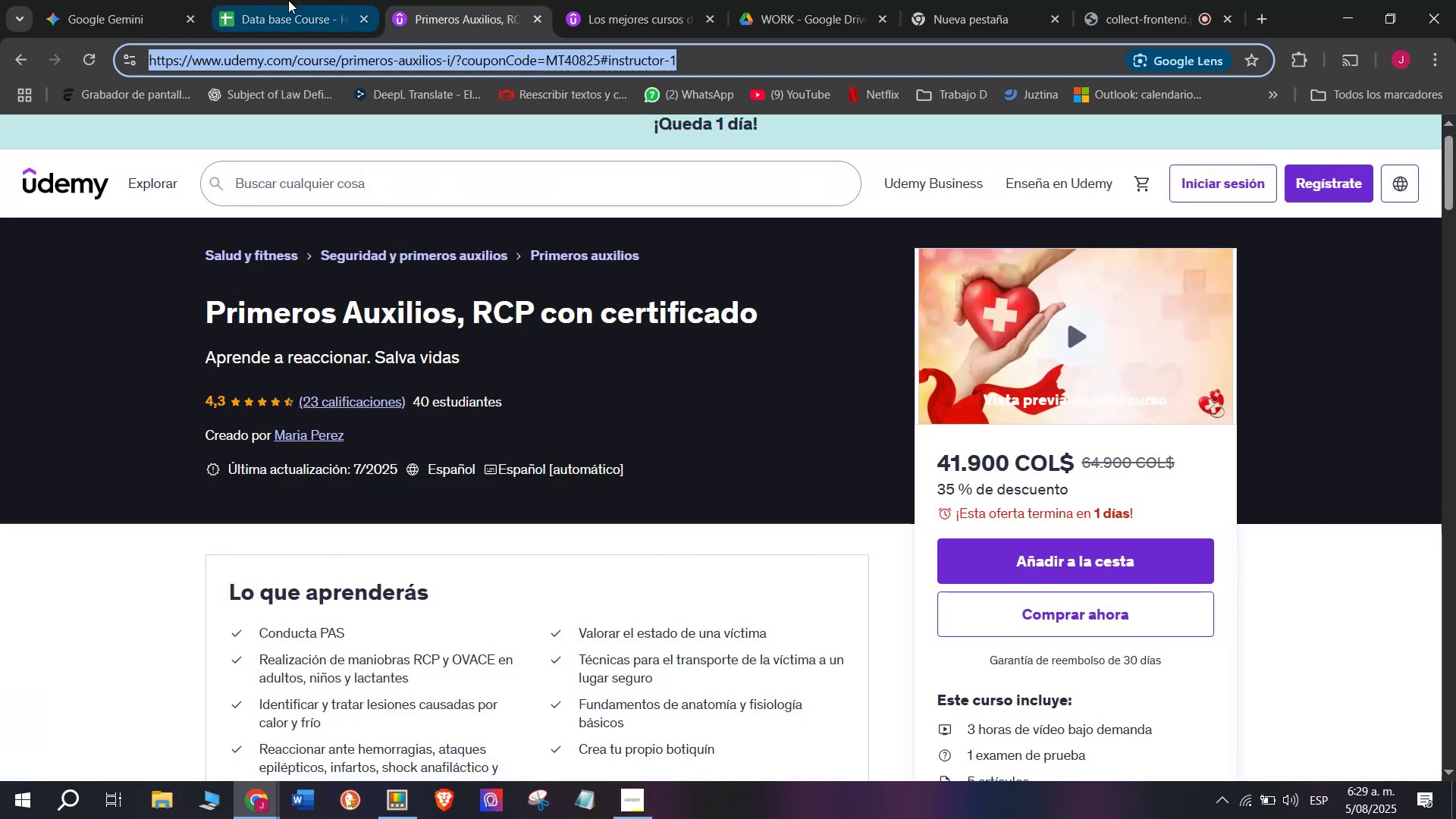 
triple_click([288, 0])
 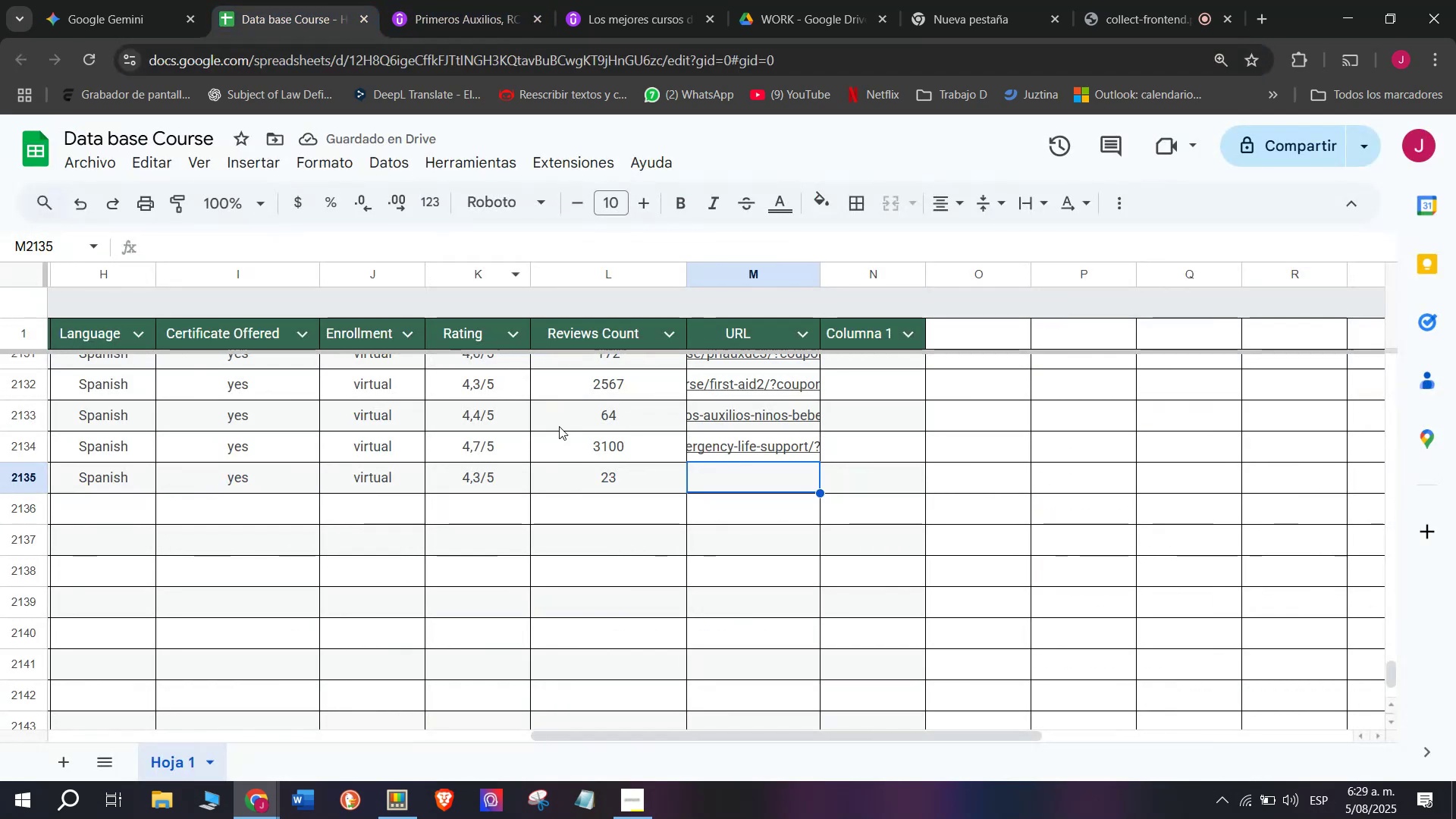 
key(Control+ControlLeft)
 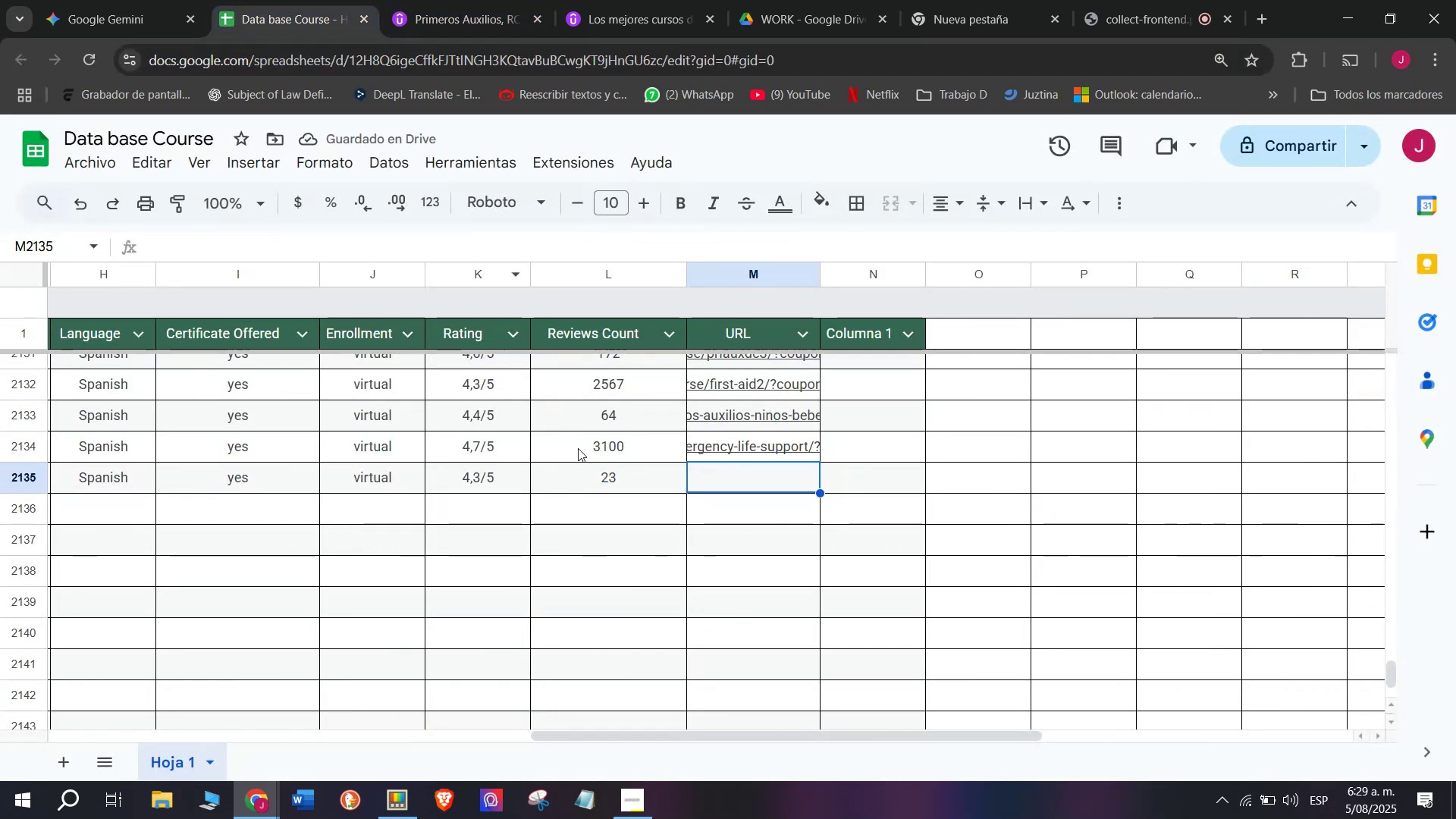 
key(Z)
 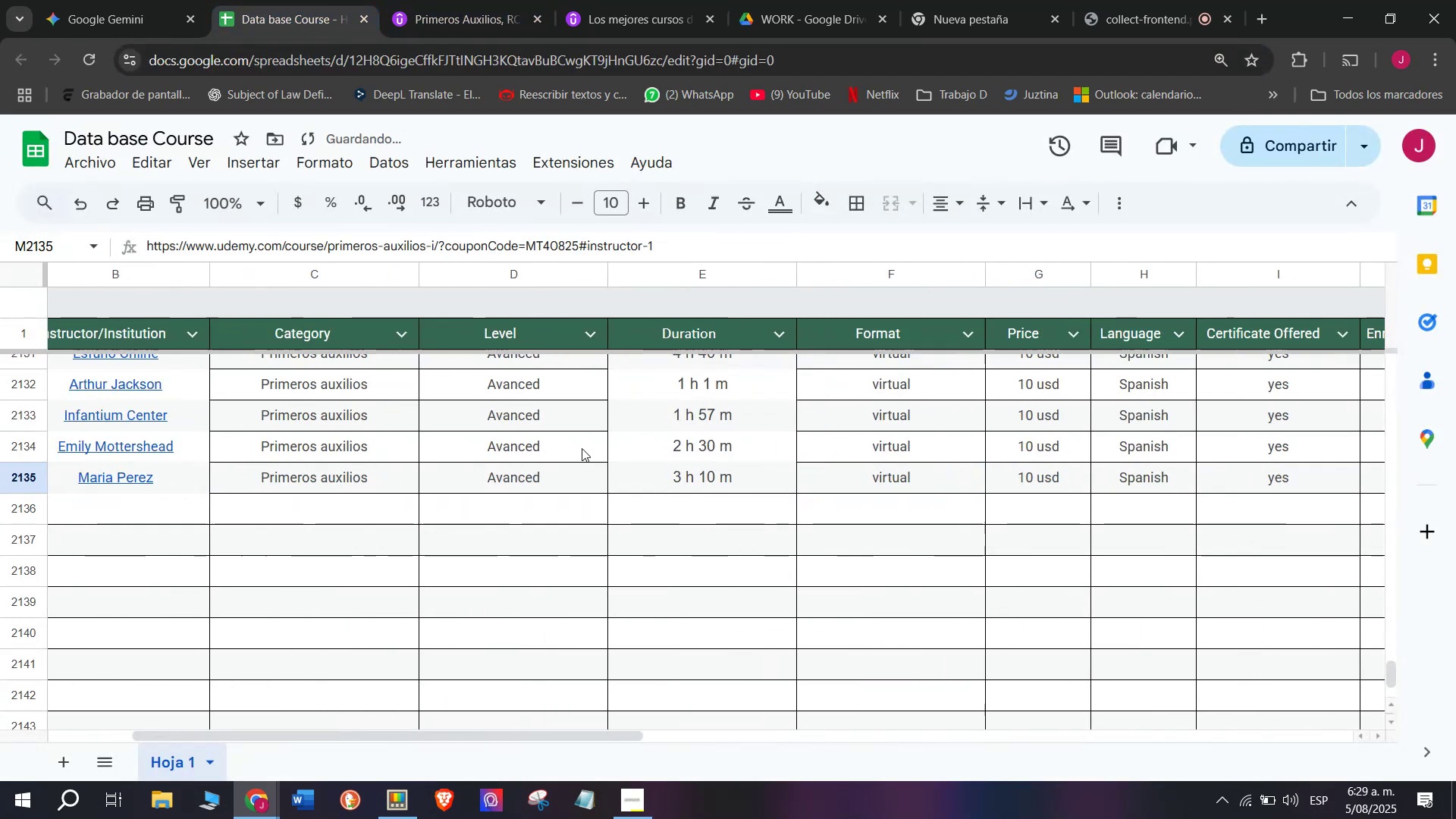 
key(Control+V)
 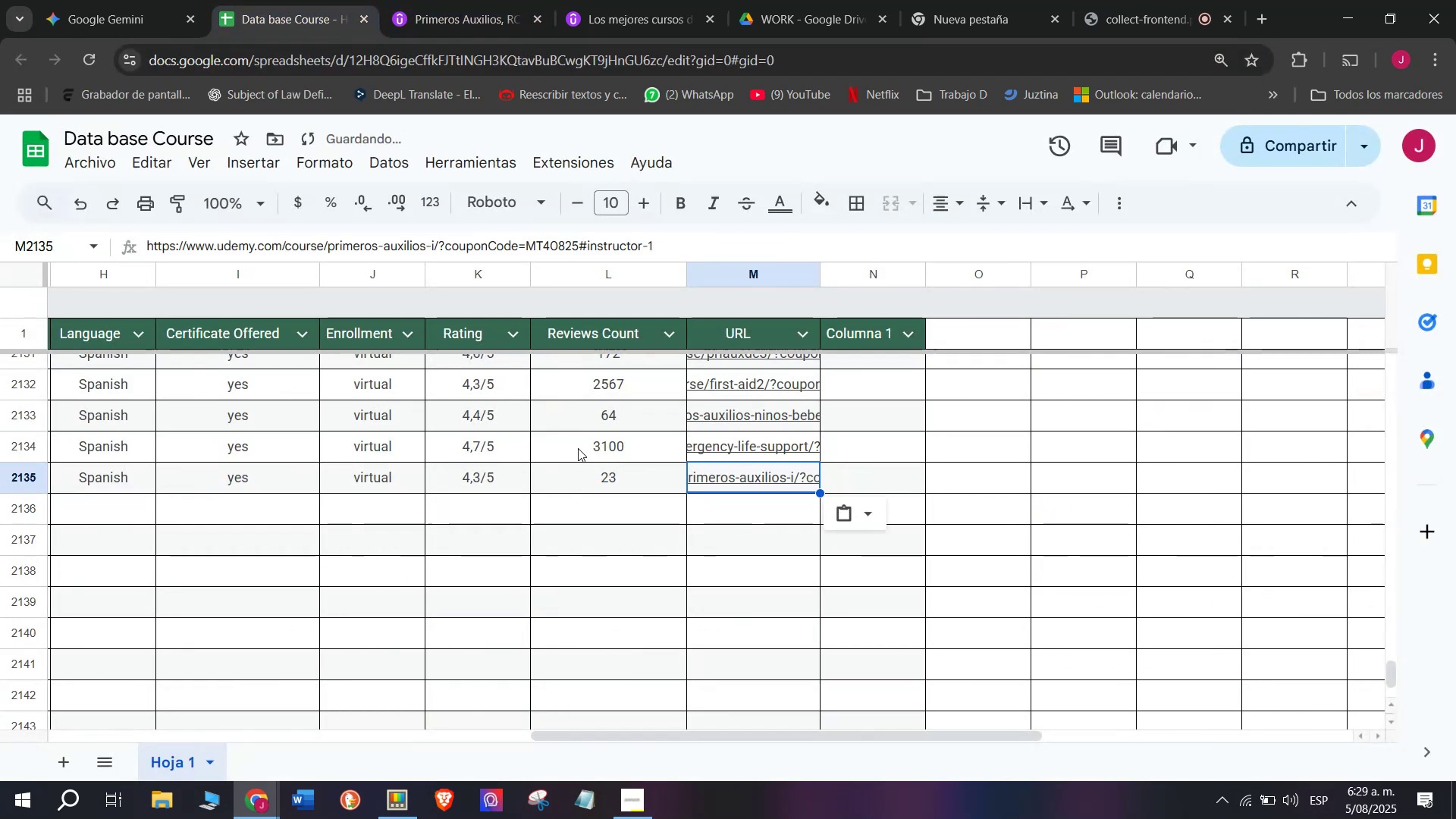 
scroll: coordinate [448, 463], scroll_direction: up, amount: 3.0
 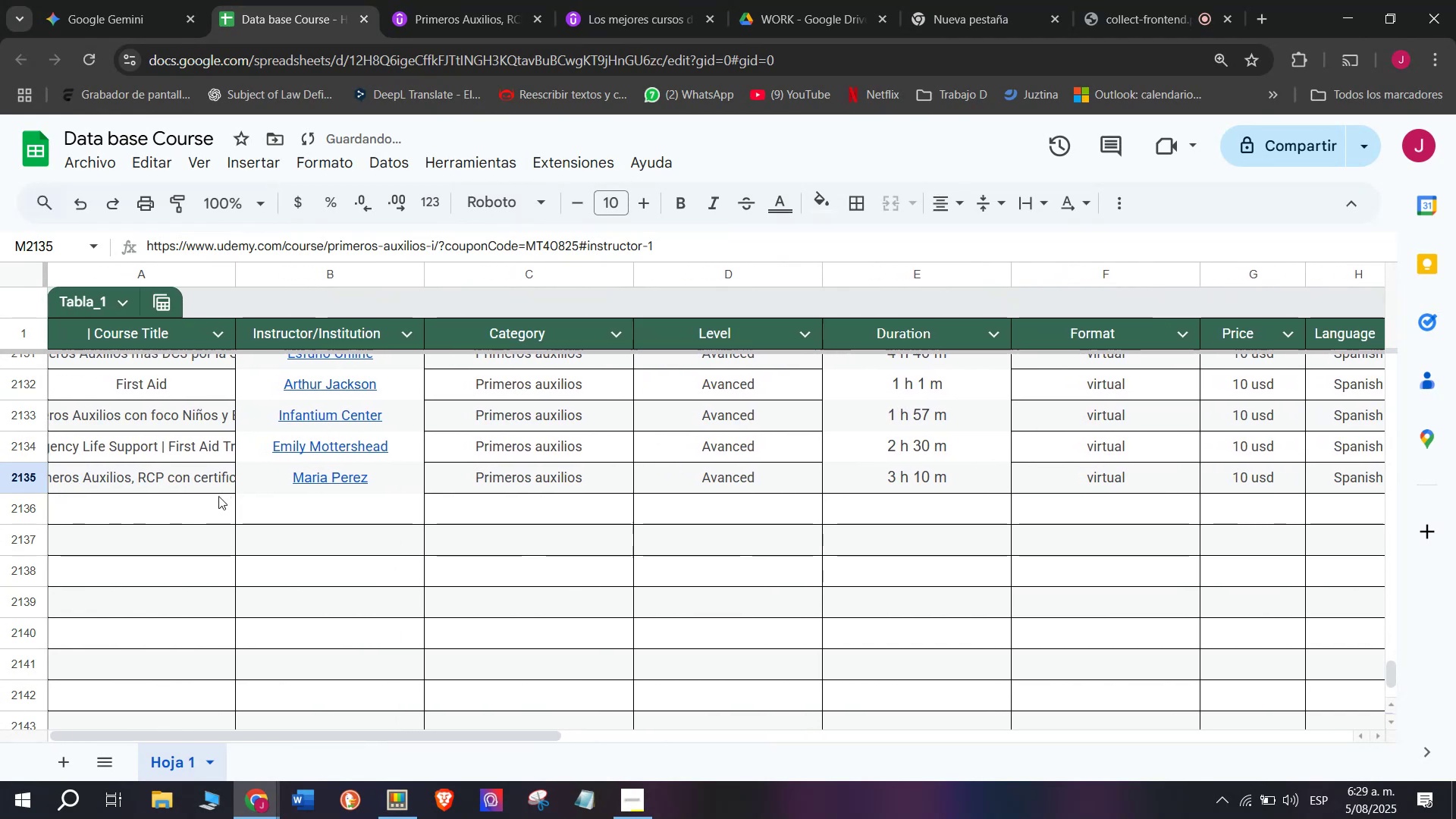 
left_click([218, 496])
 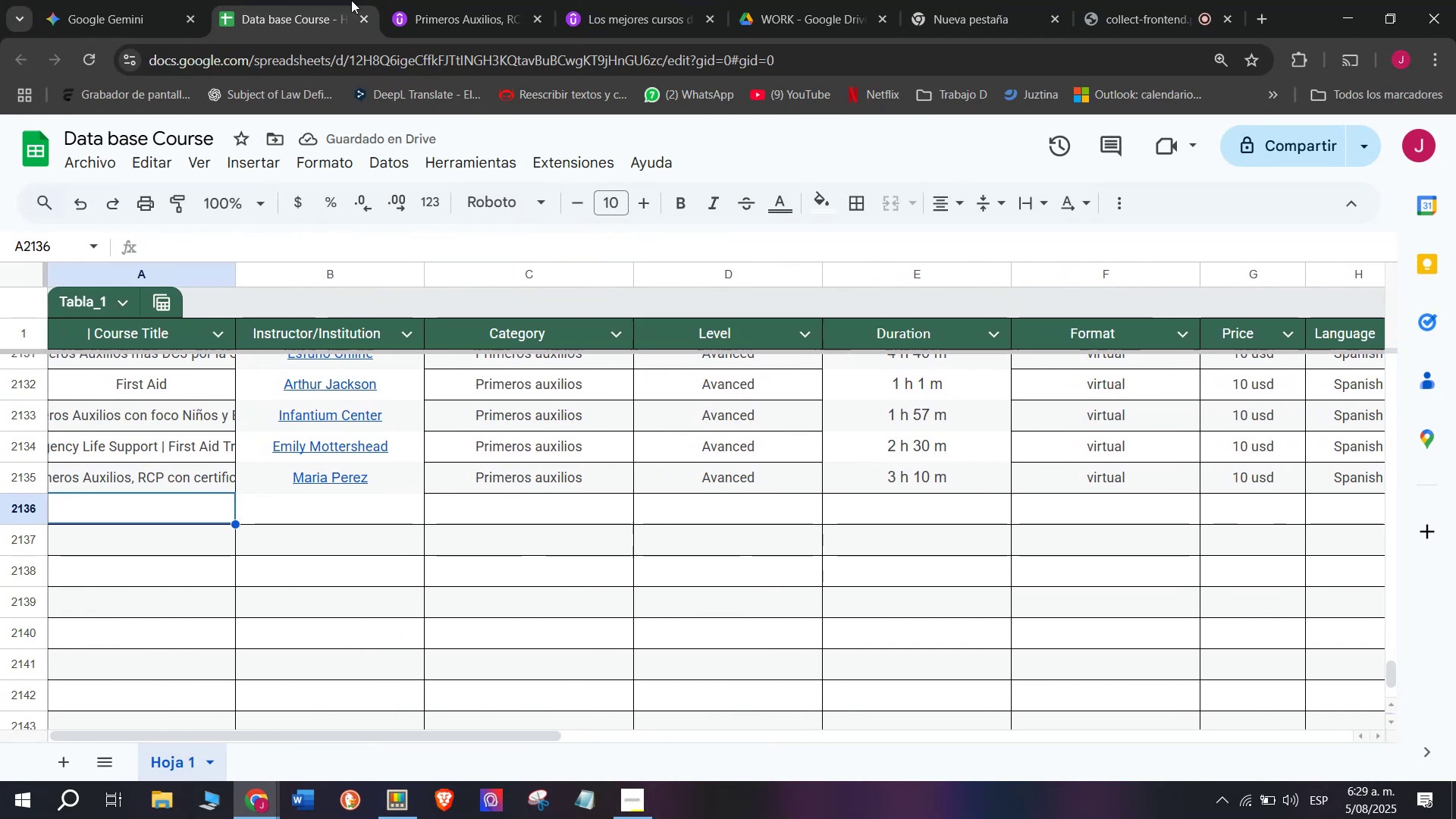 
left_click([485, 0])
 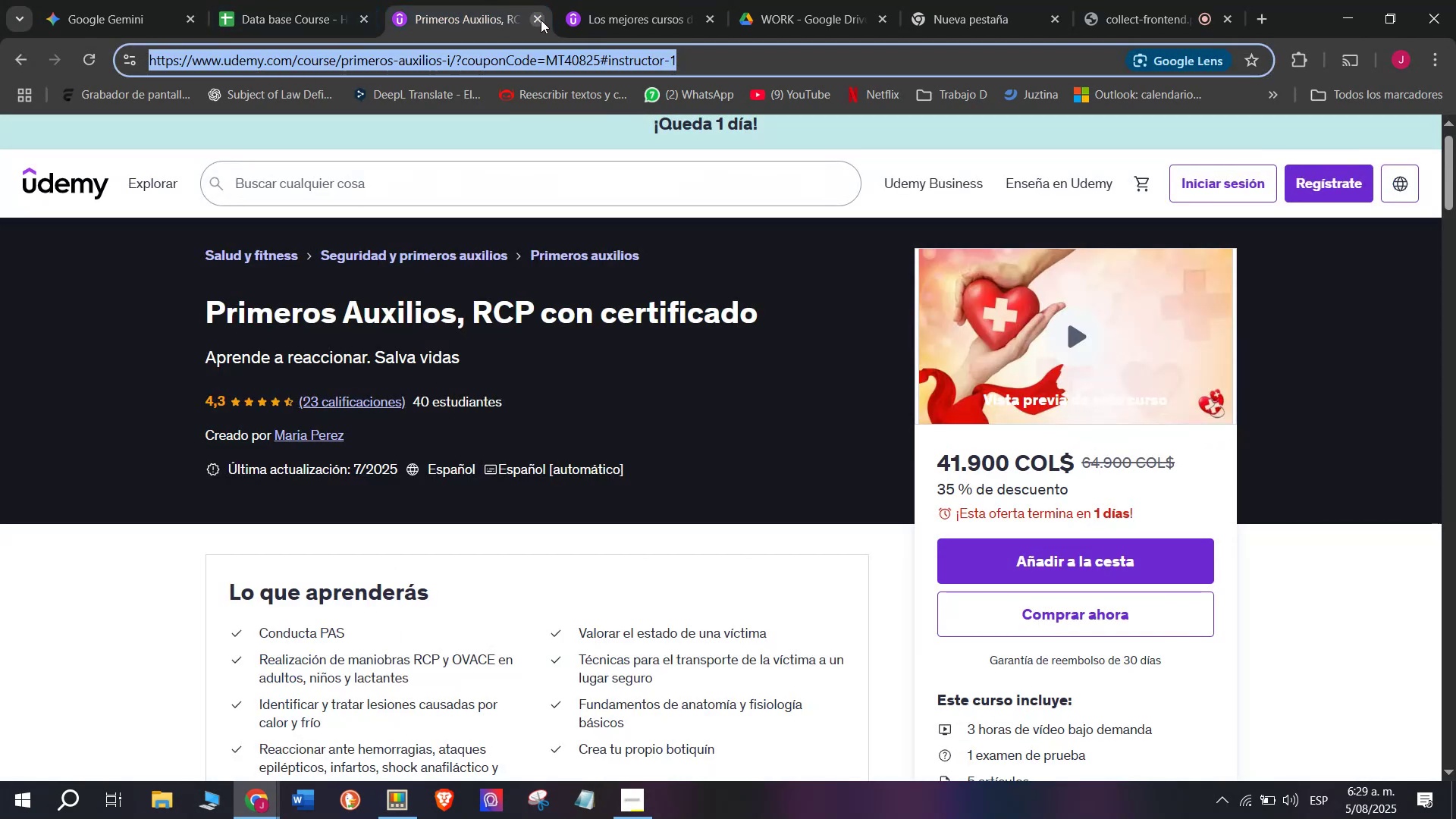 
left_click([541, 20])
 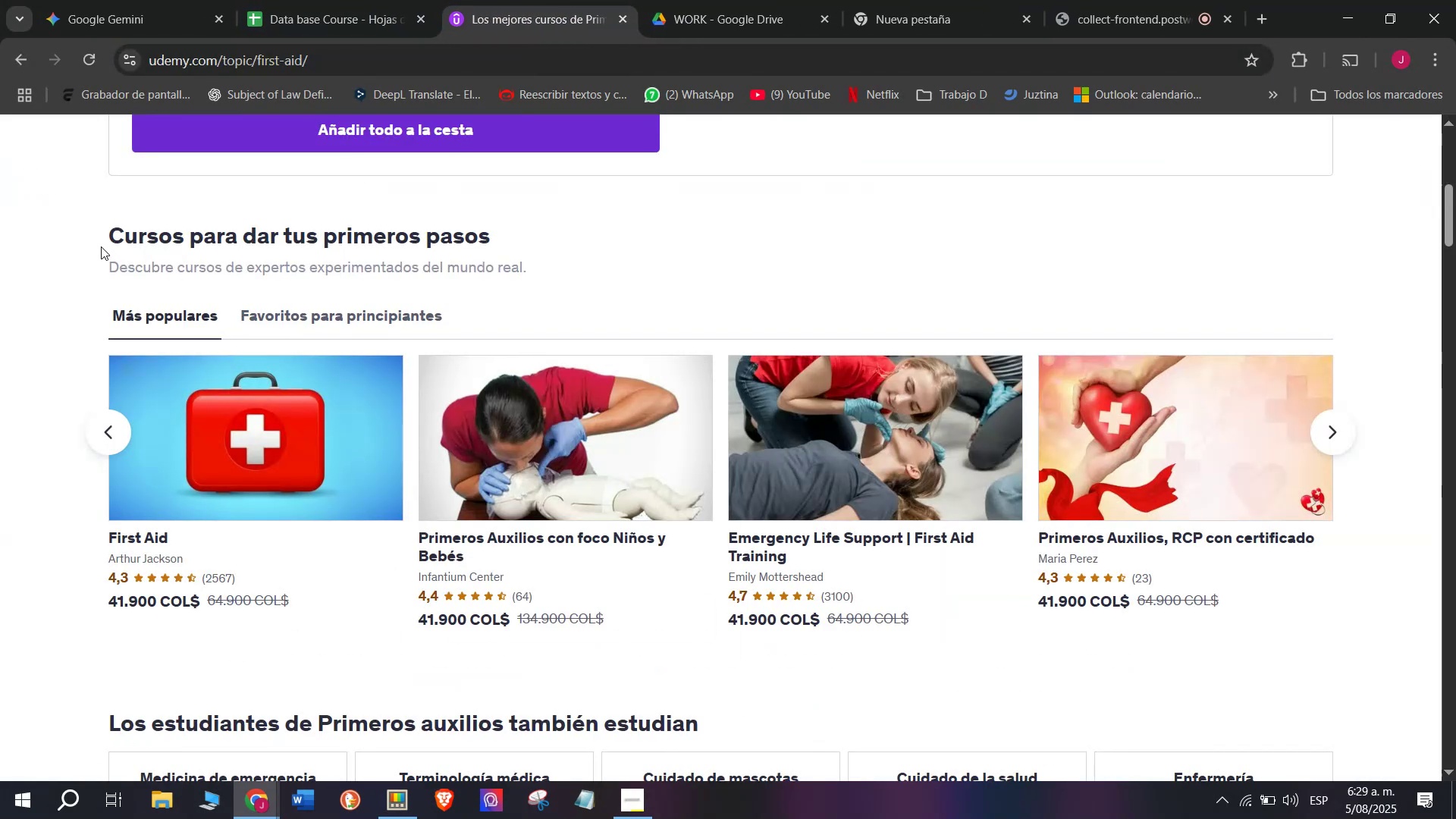 
scroll: coordinate [293, 378], scroll_direction: up, amount: 2.0
 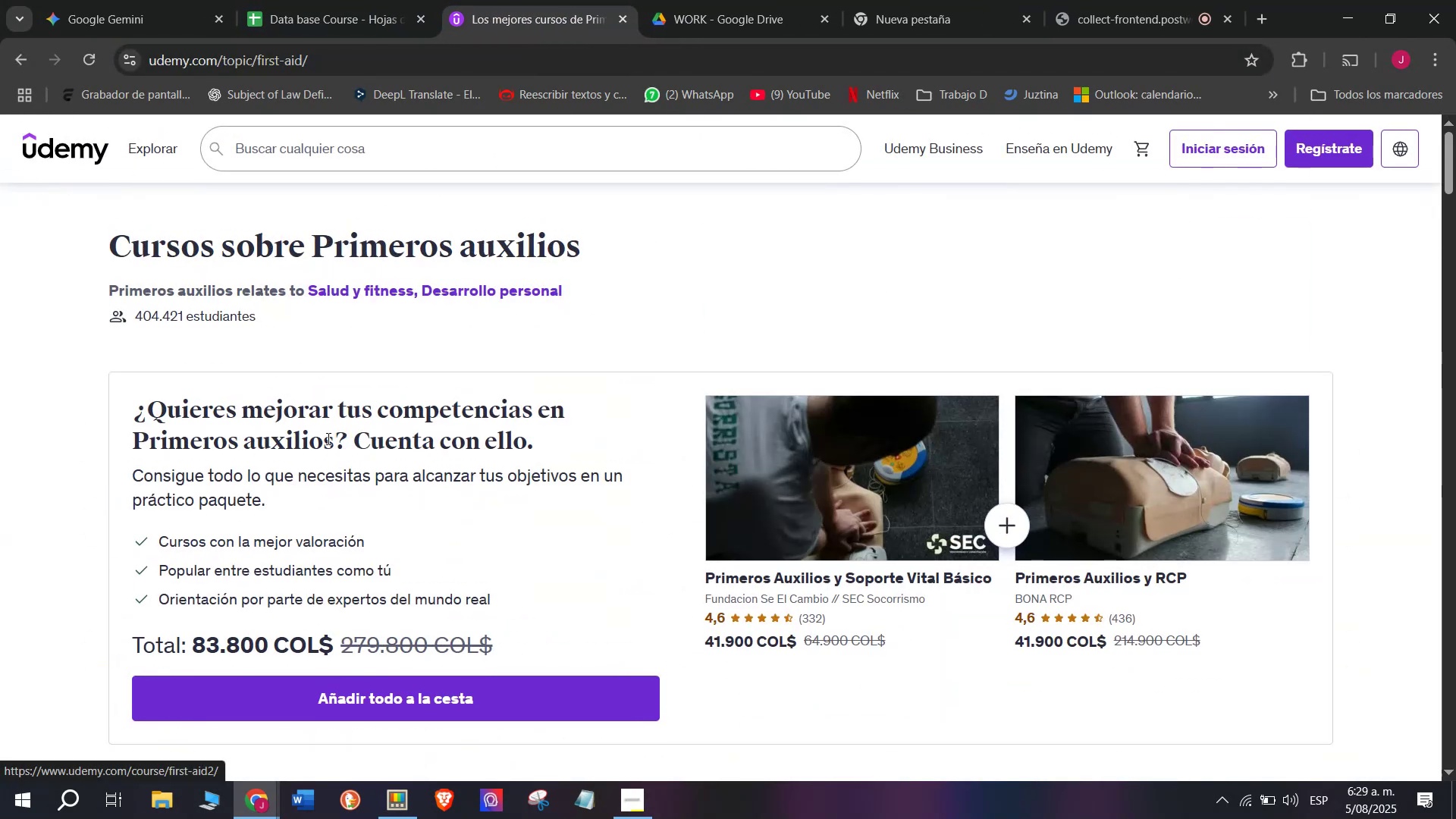 
scroll: coordinate [320, 519], scroll_direction: down, amount: 2.0
 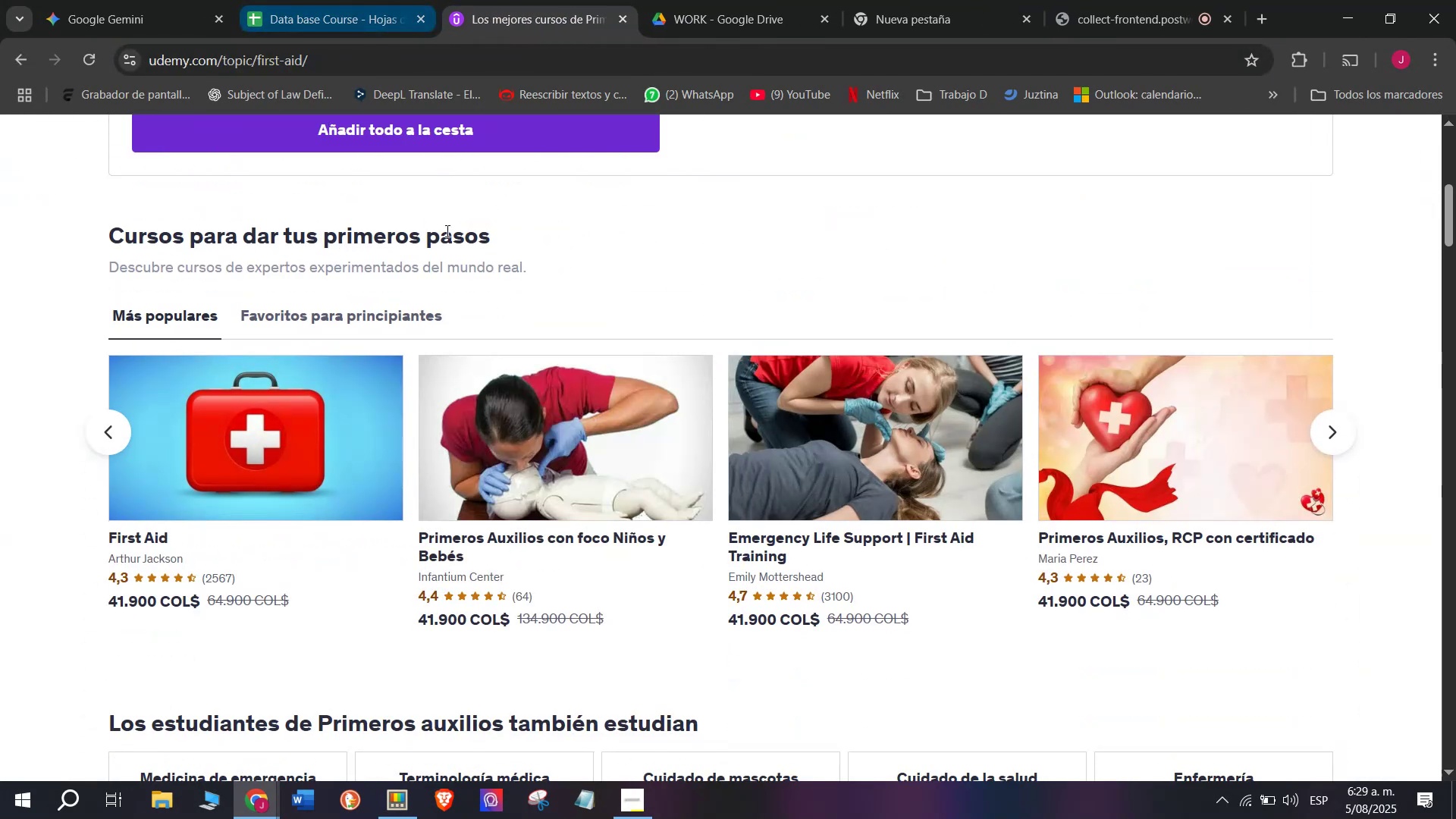 
hold_key(key=ControlLeft, duration=0.56)
left_click([554, 441])
 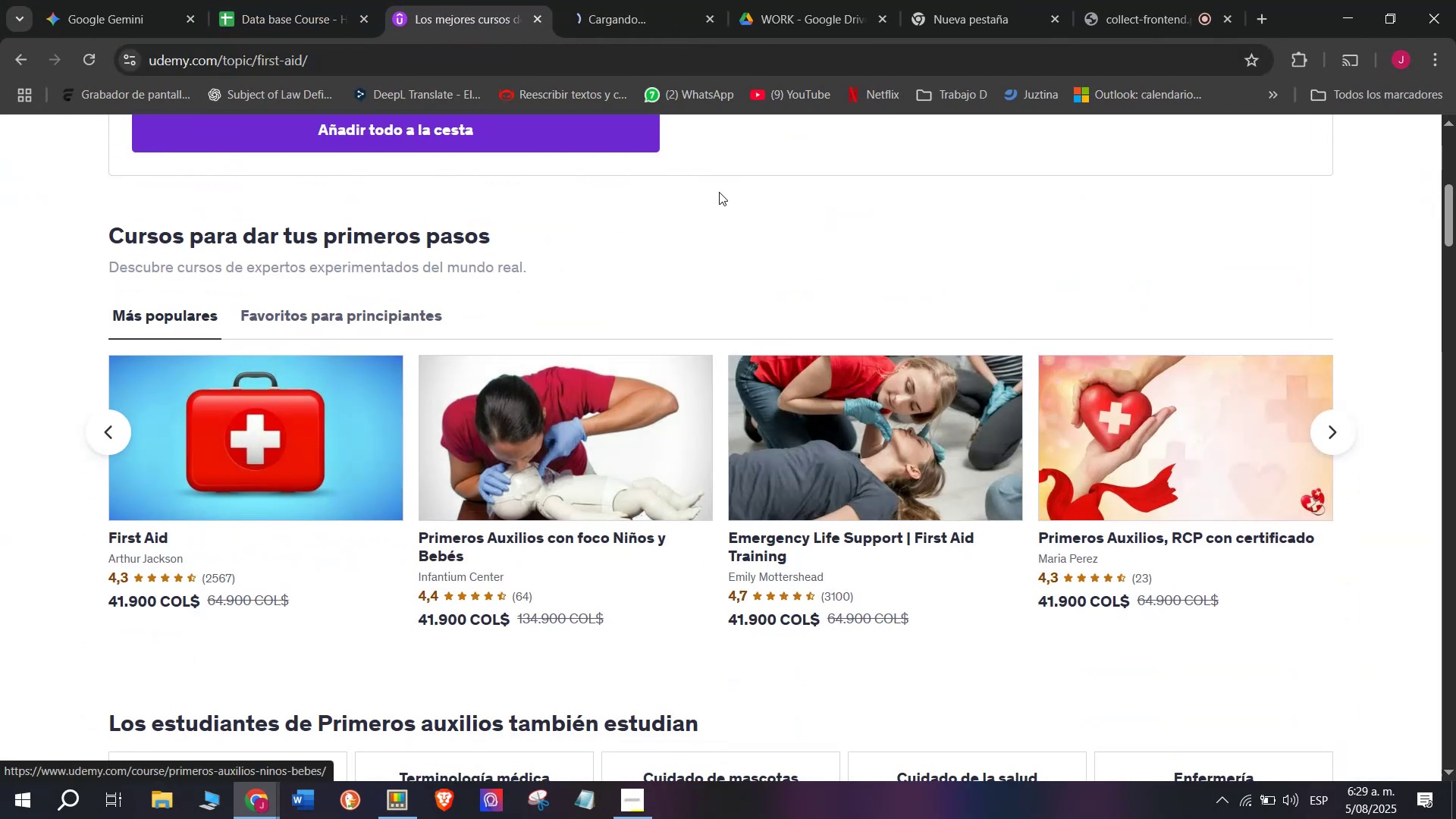 
hold_key(key=ControlLeft, duration=0.54)
left_click([805, 443])
 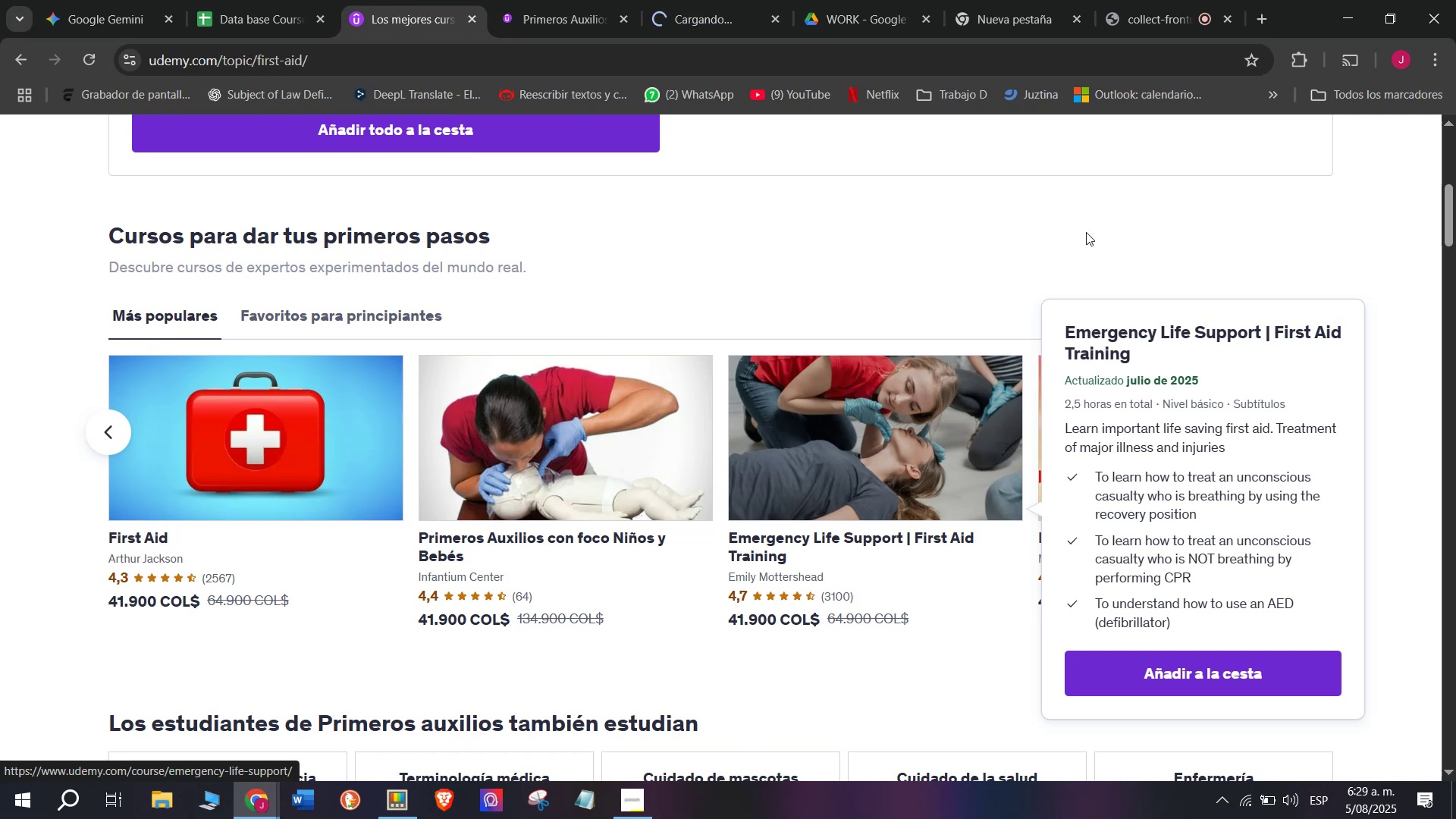 
hold_key(key=ControlLeft, duration=0.48)
 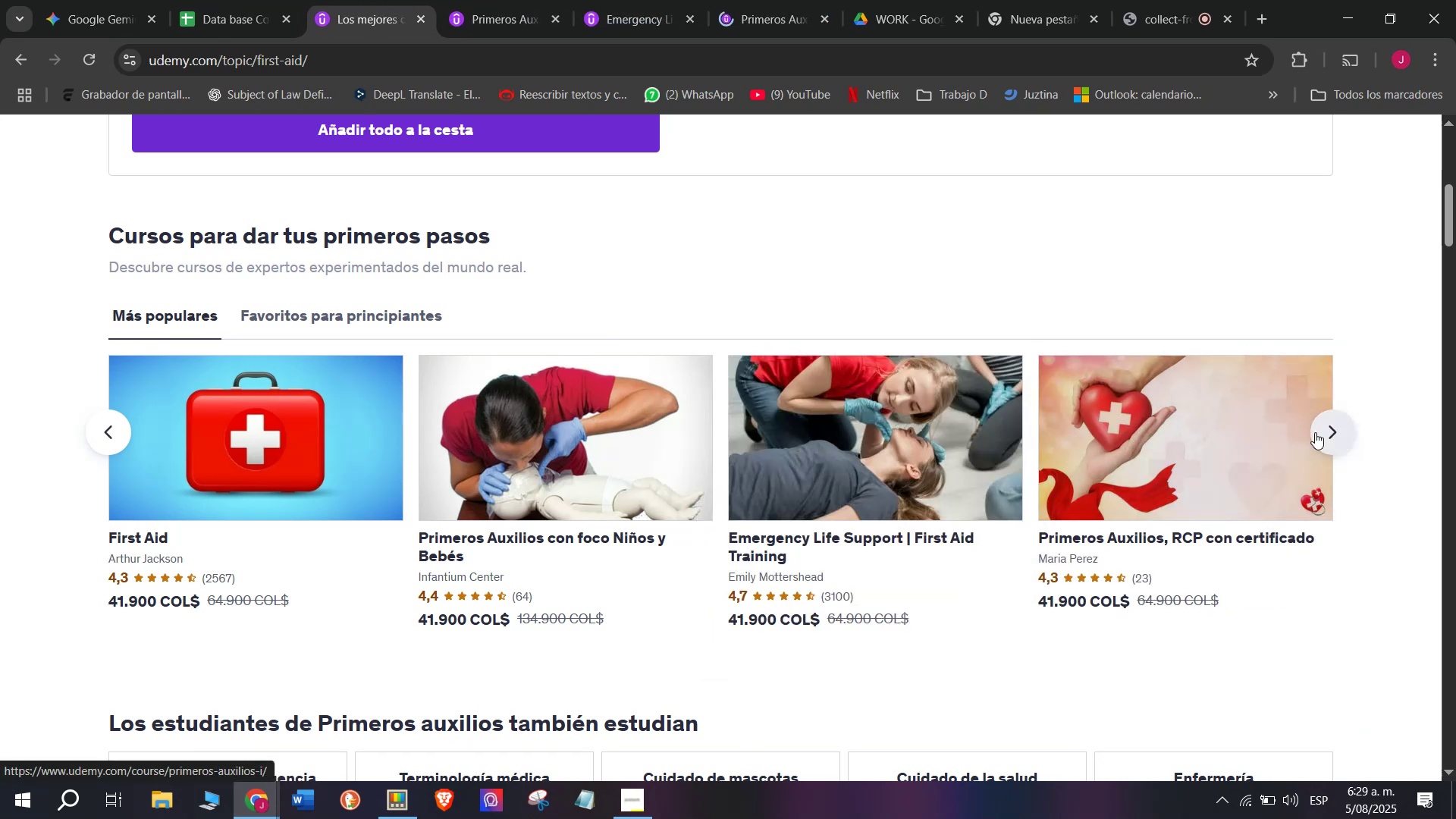 
left_click([1315, 432])
 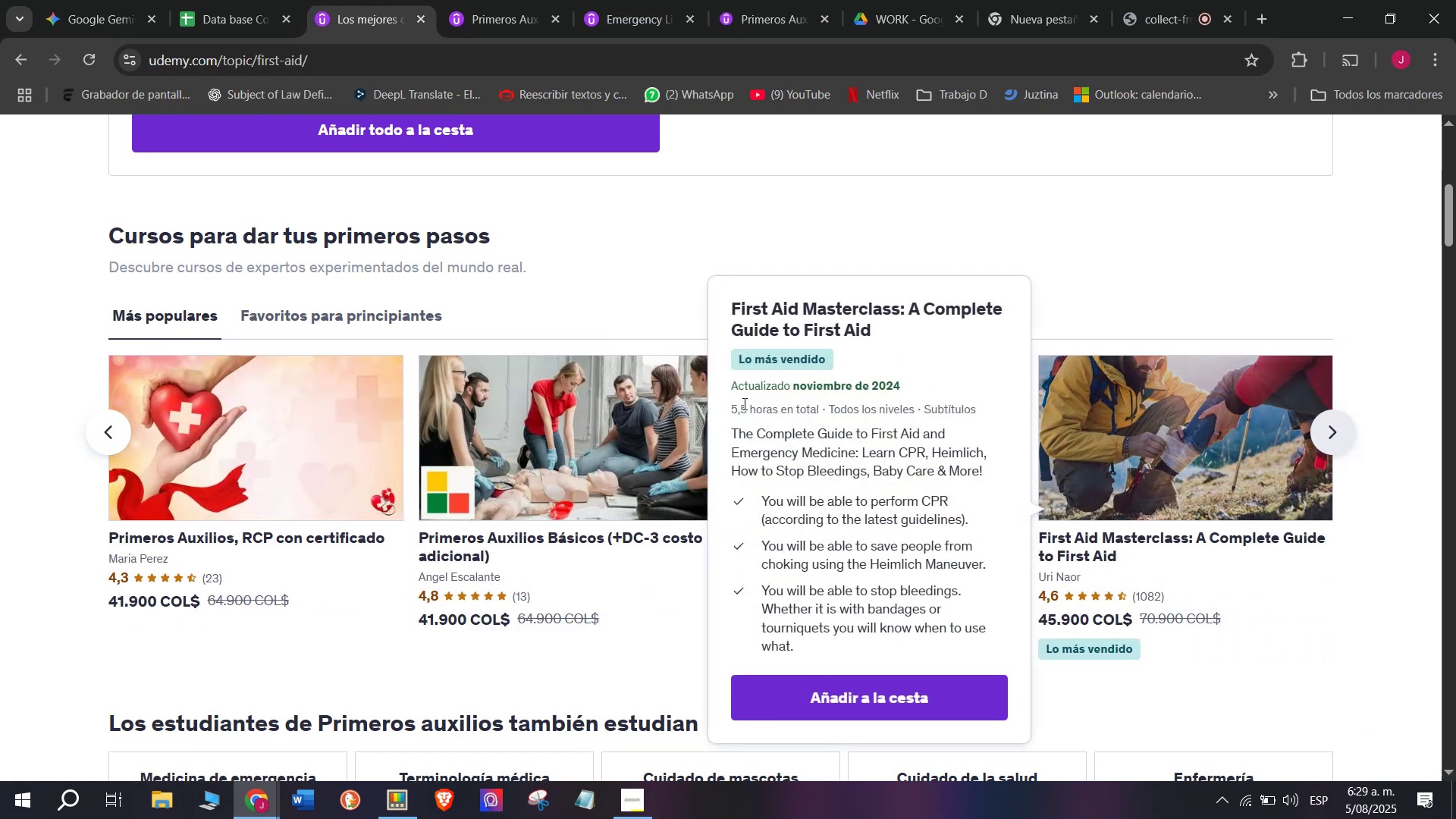 
hold_key(key=ControlLeft, duration=0.69)
left_click([647, 454])
 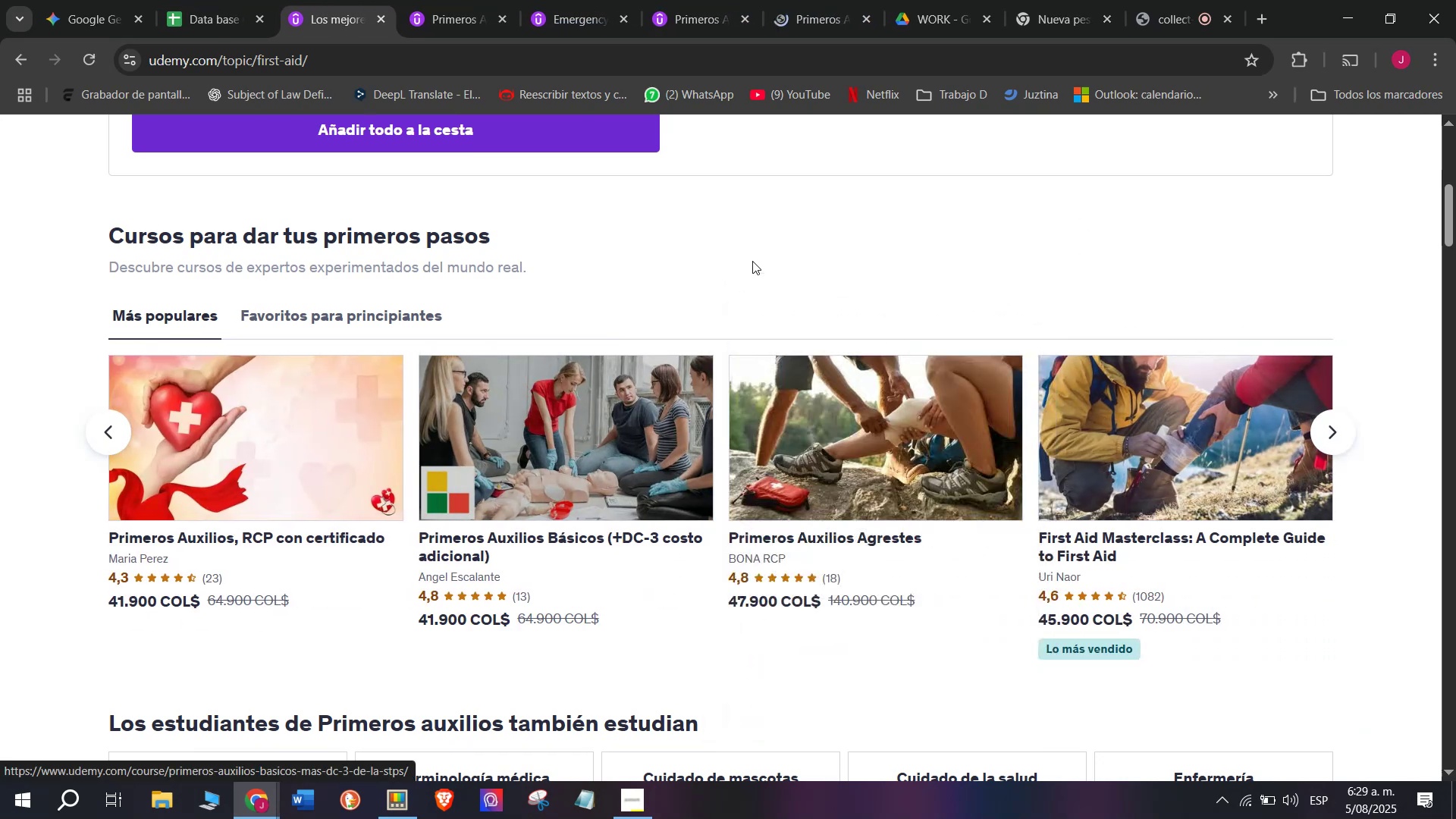 
hold_key(key=ControlLeft, duration=0.45)
left_click([792, 447])
 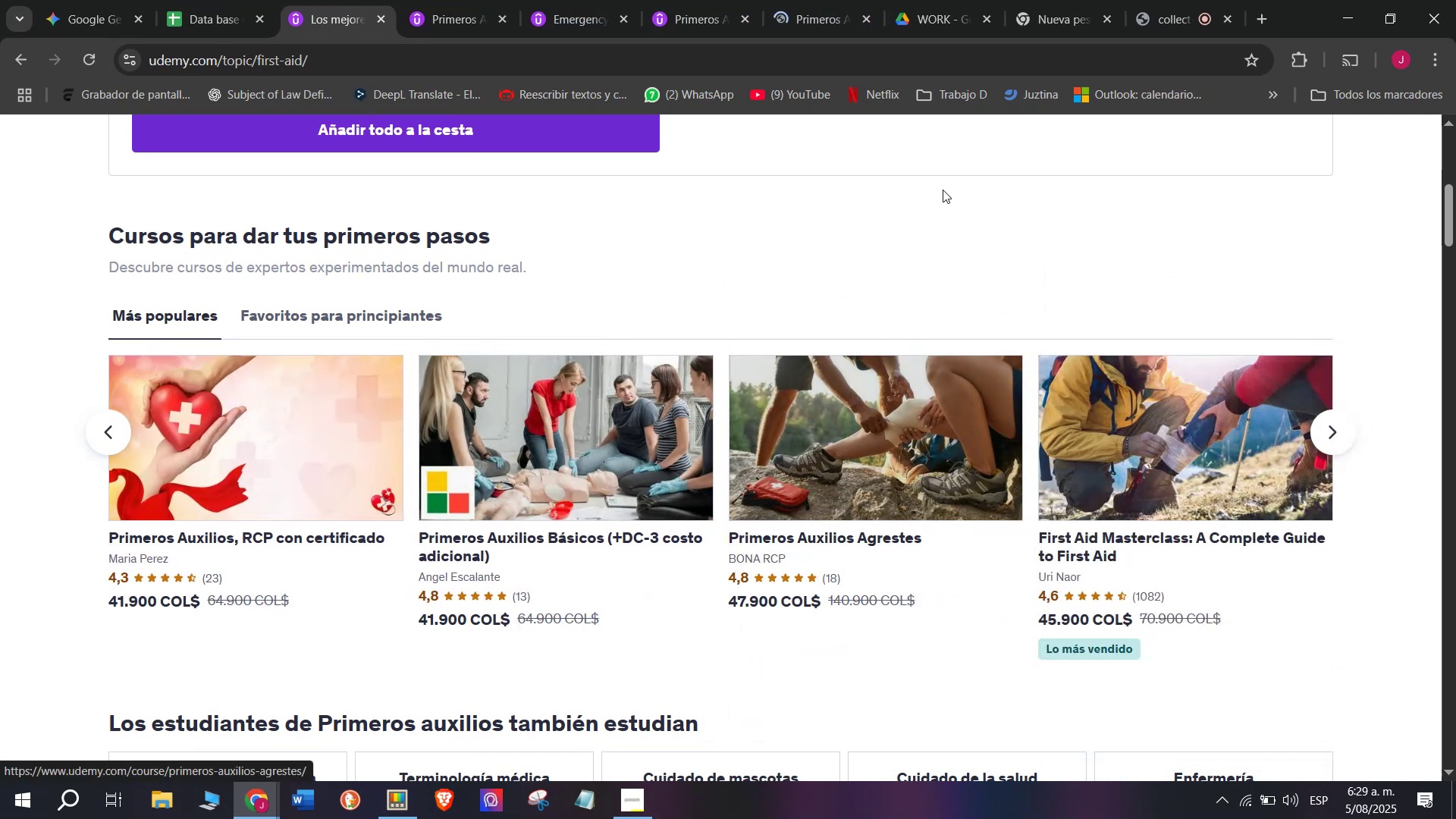 
hold_key(key=ControlLeft, duration=0.59)
left_click([1123, 414])
 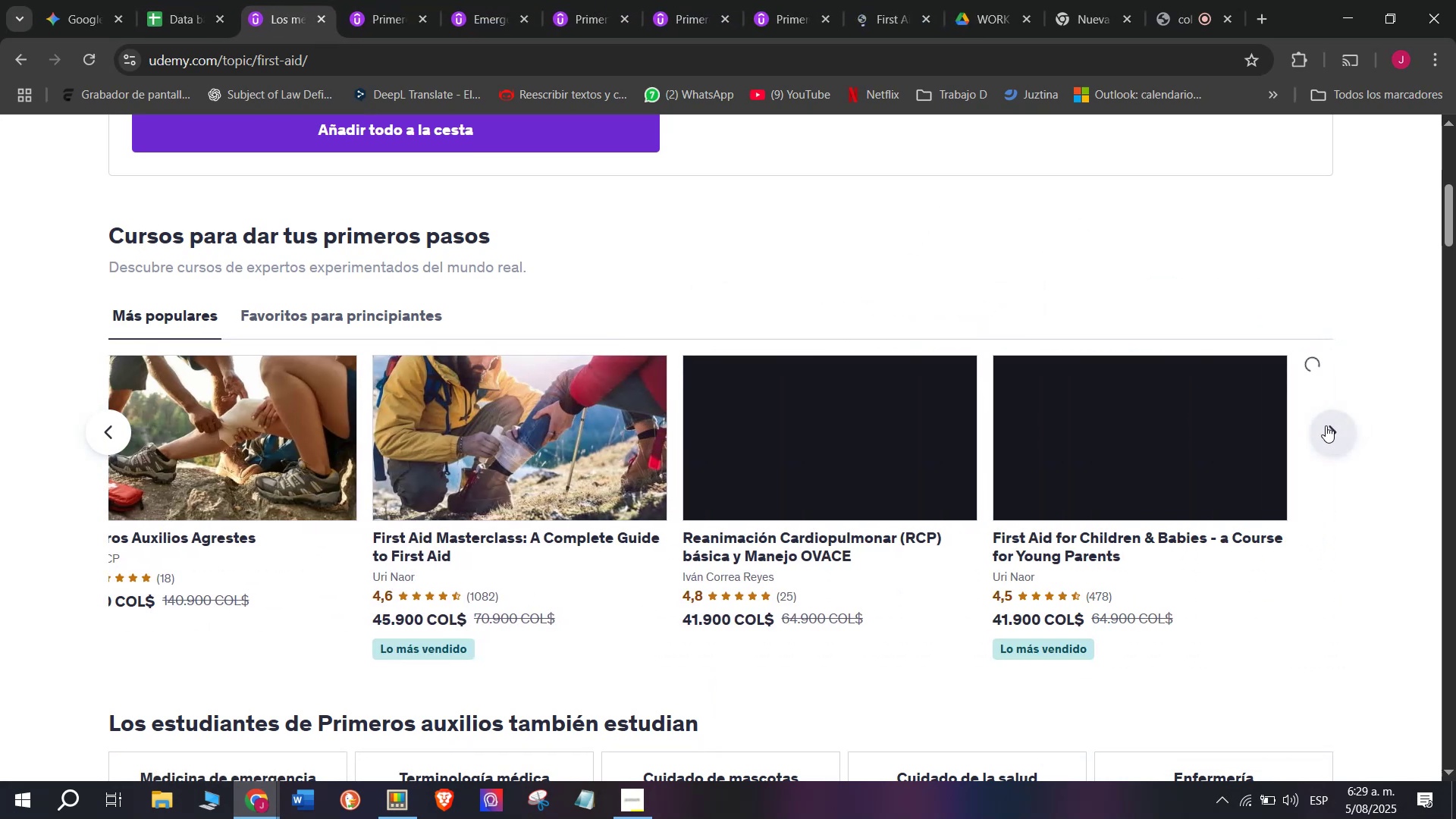 
hold_key(key=ControlLeft, duration=1.5)
 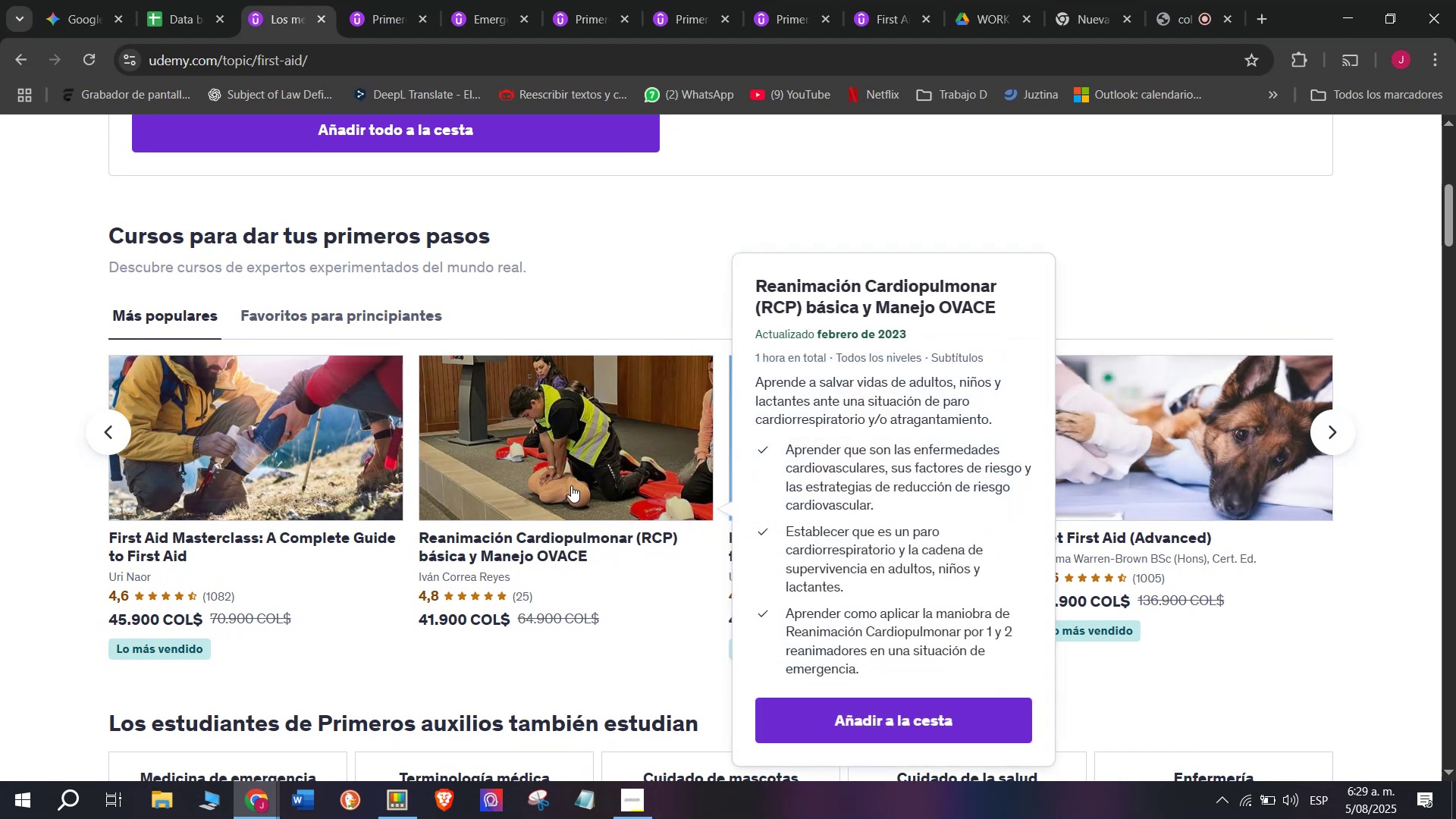 
key(Control+ControlLeft)
 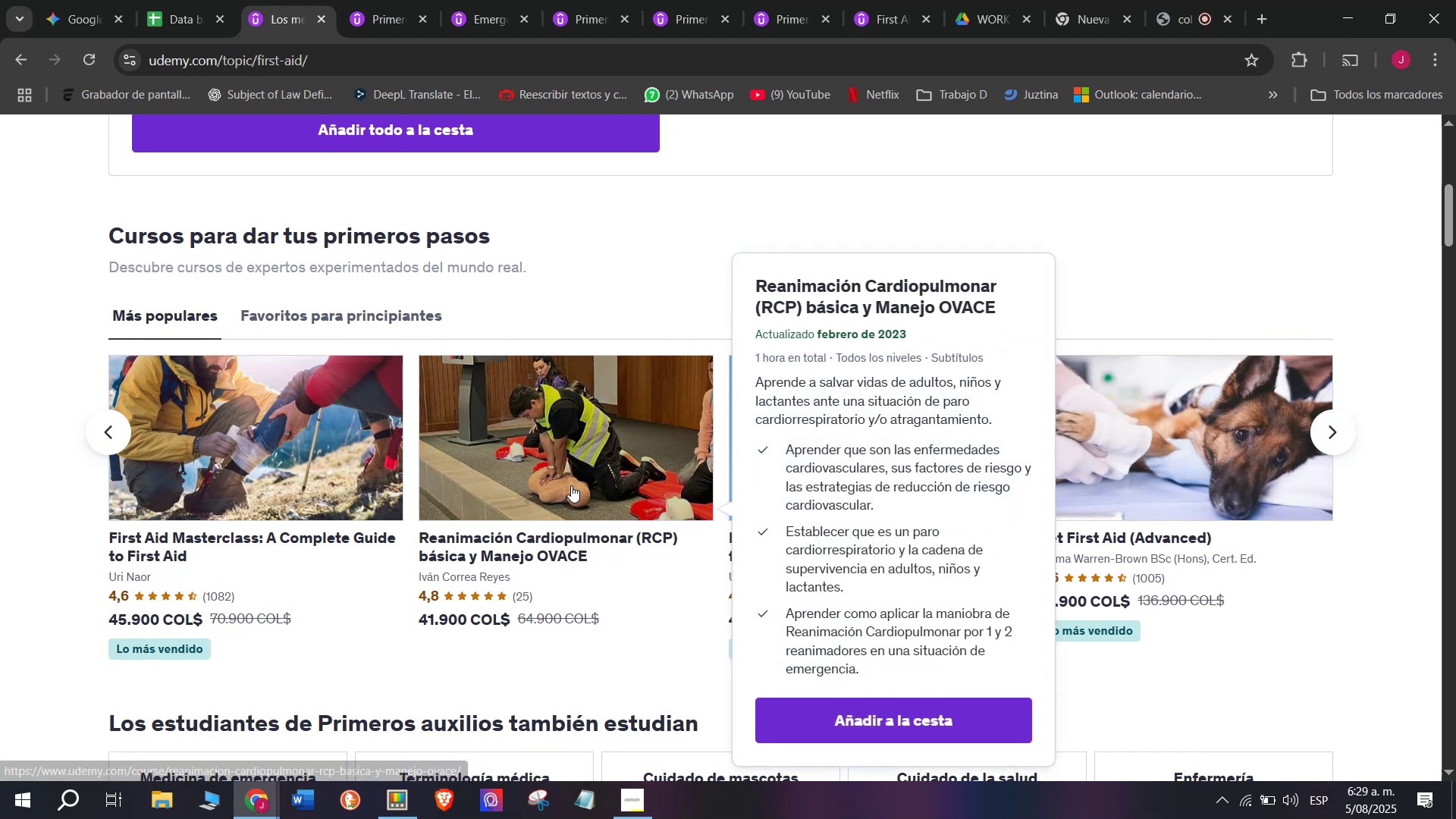 
key(Control+ControlLeft)
 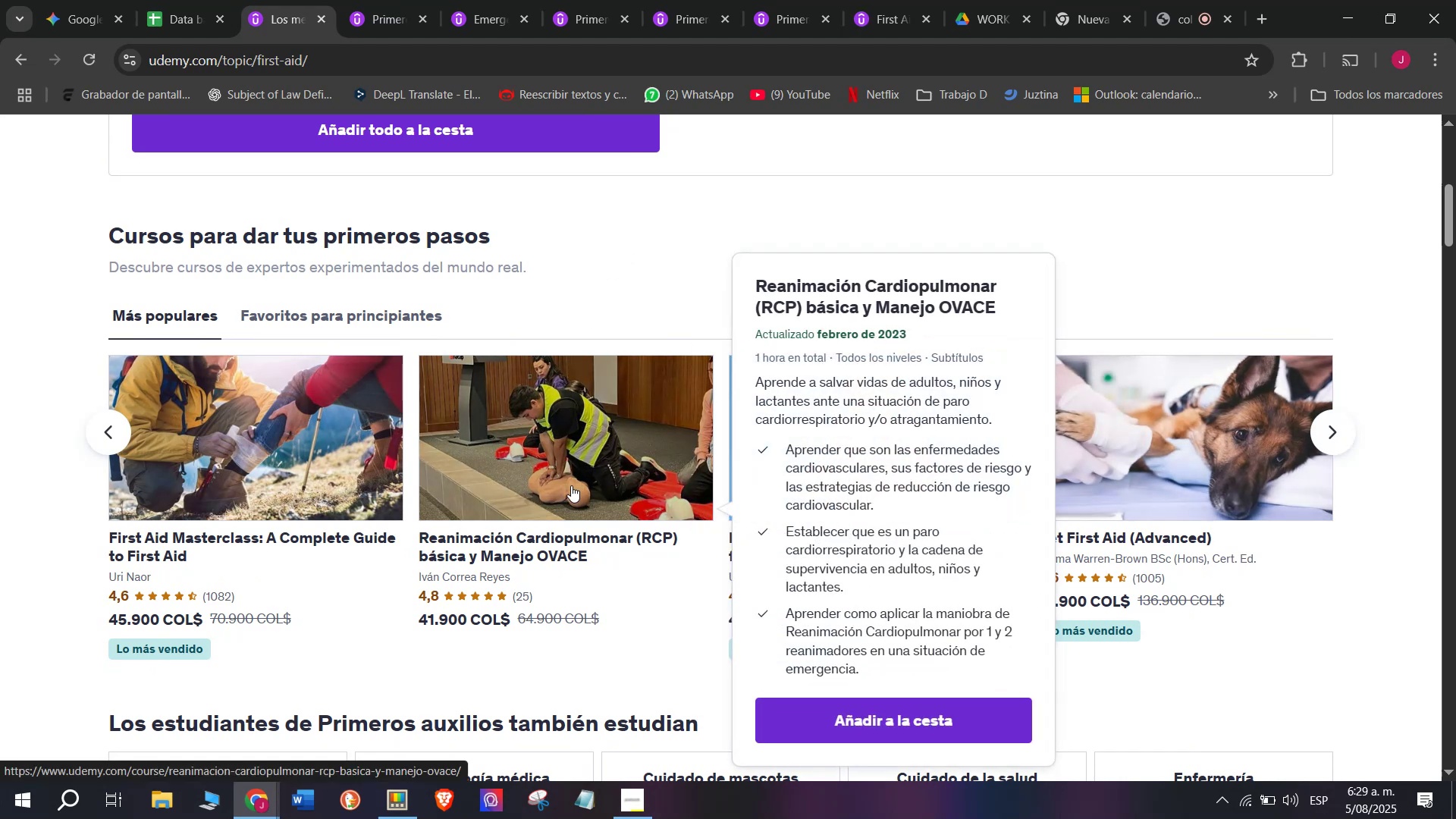 
key(Control+ControlLeft)
 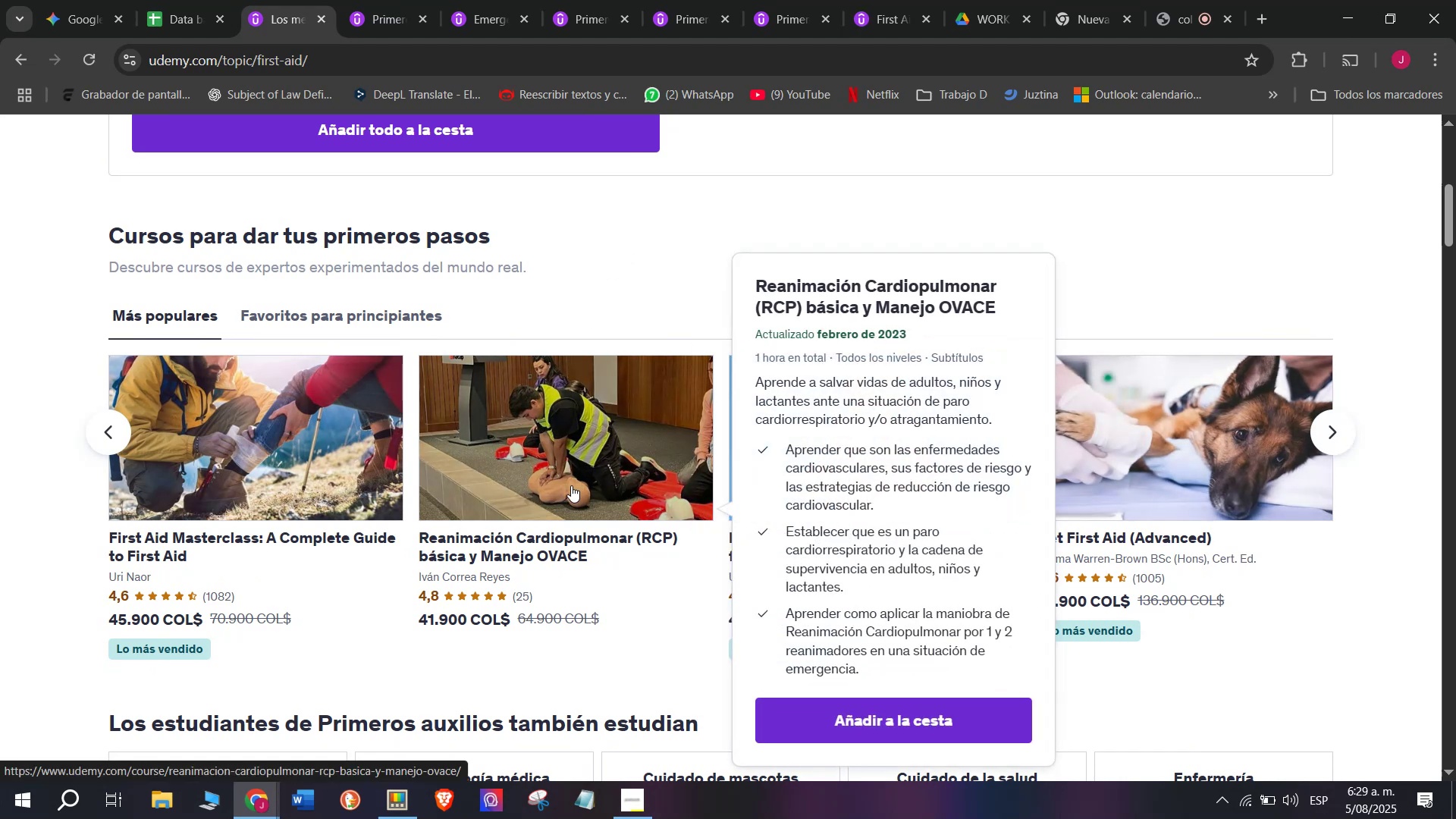 
key(Control+ControlLeft)
 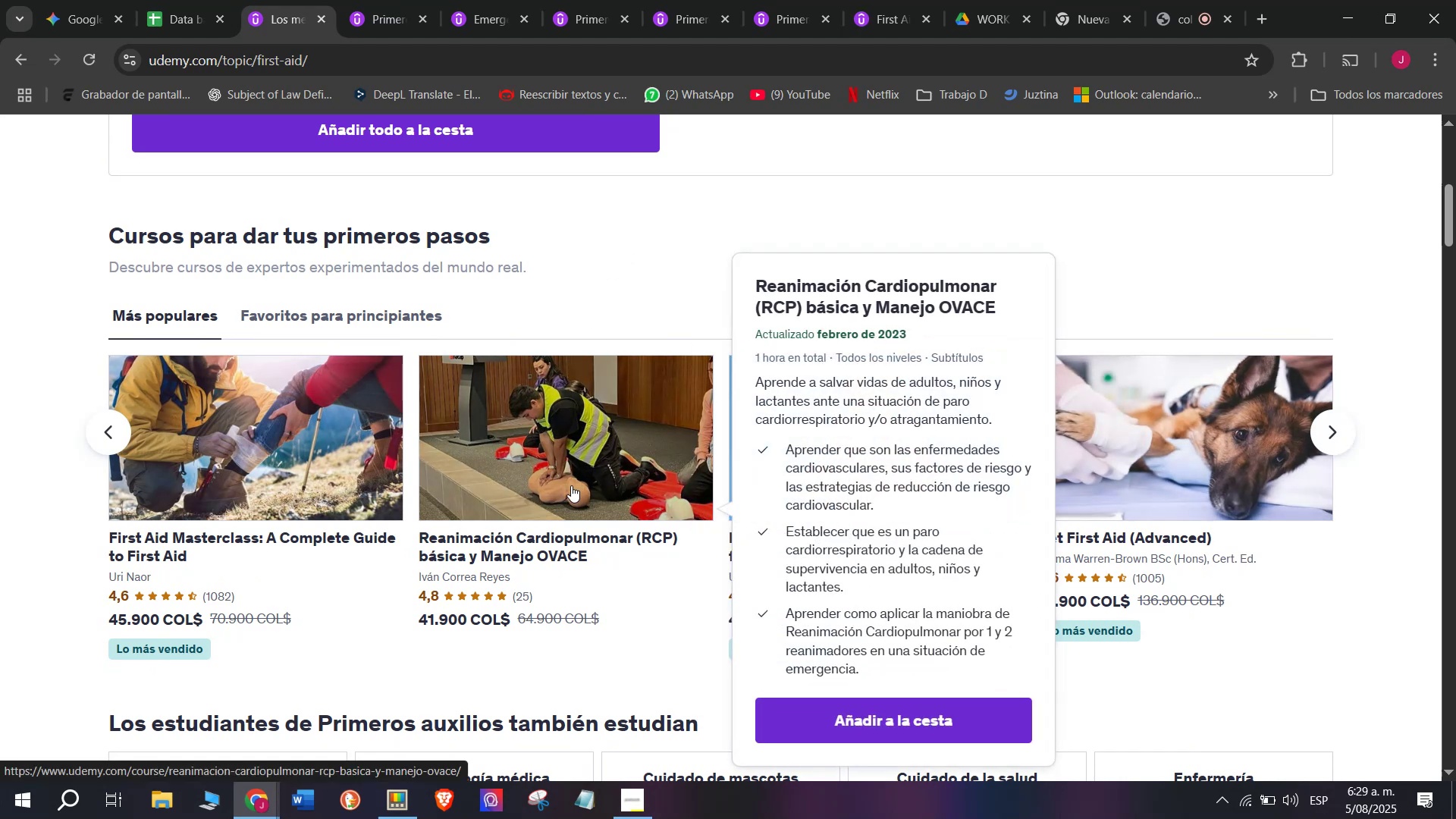 
key(Control+ControlLeft)
 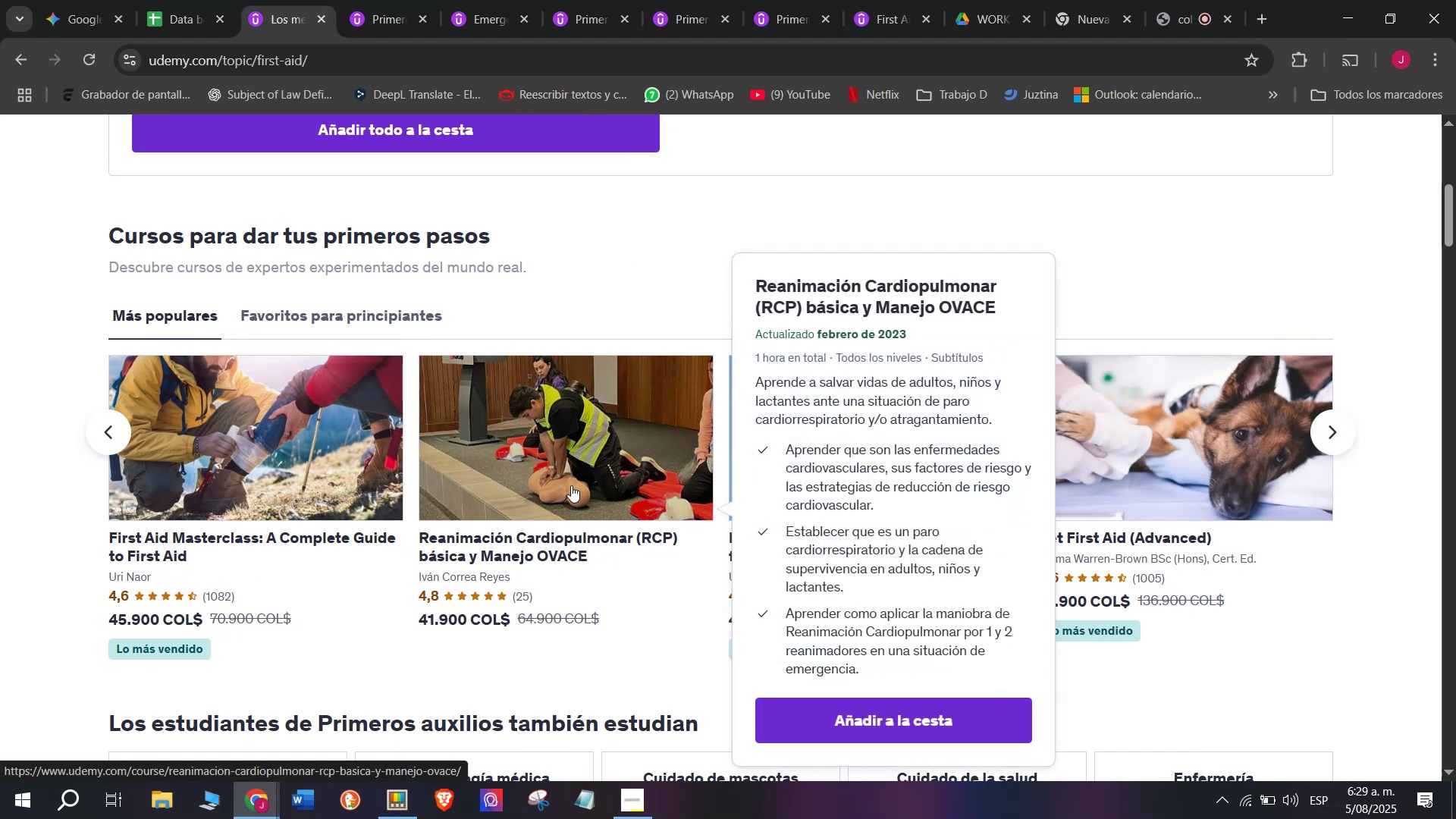 
key(Control+ControlLeft)
 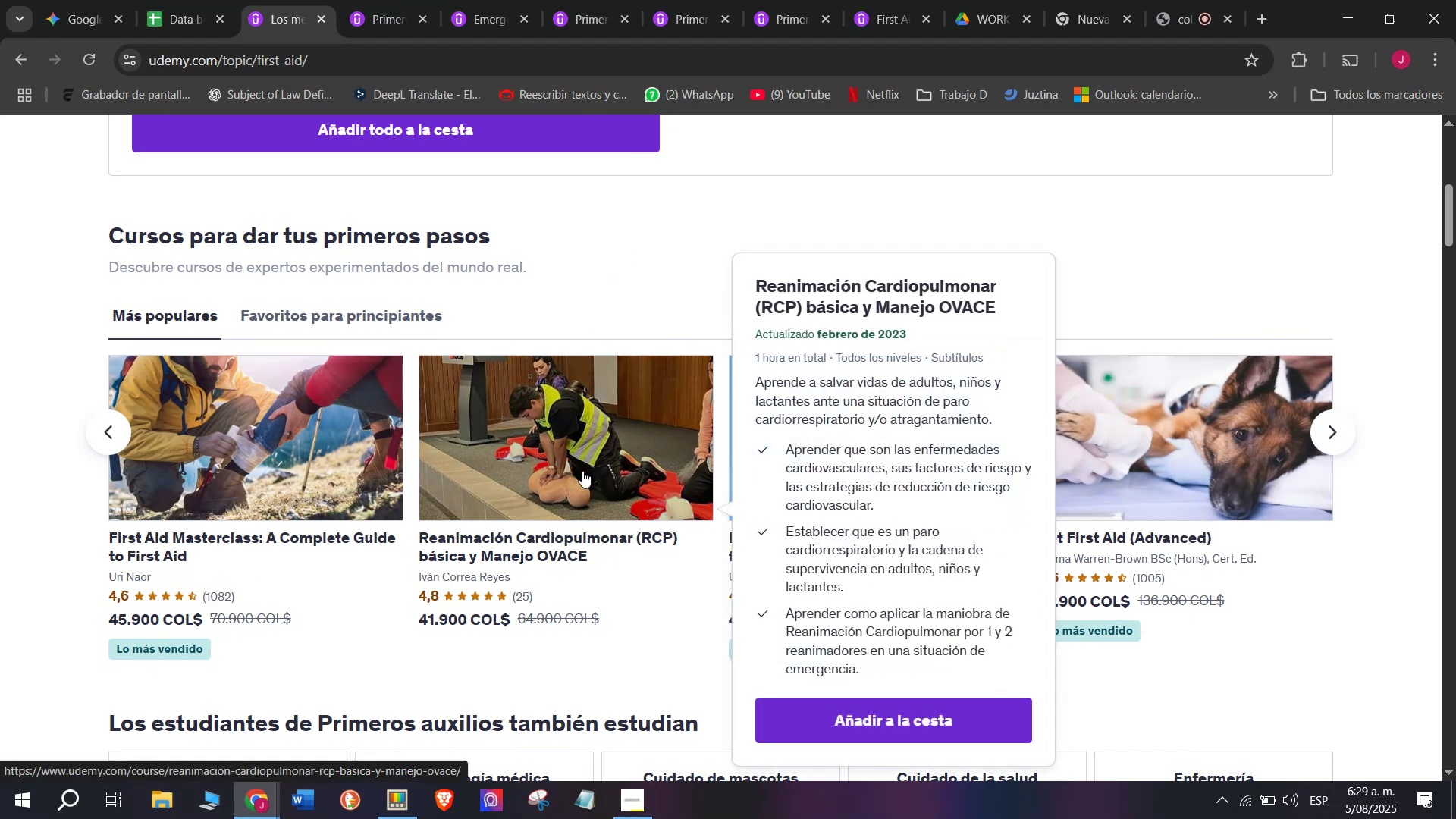 
key(Control+ControlLeft)
 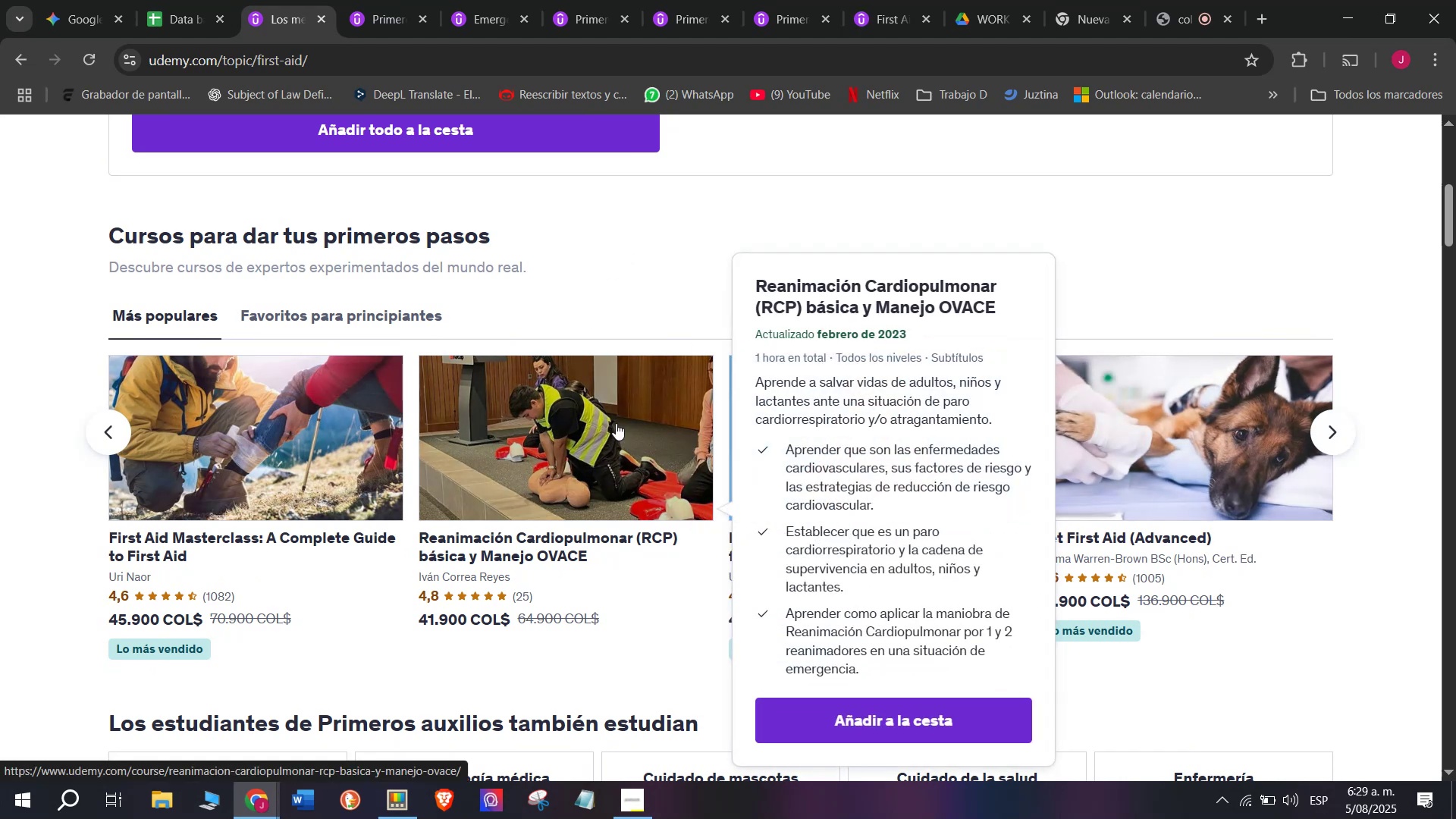 
key(Control+ControlLeft)
 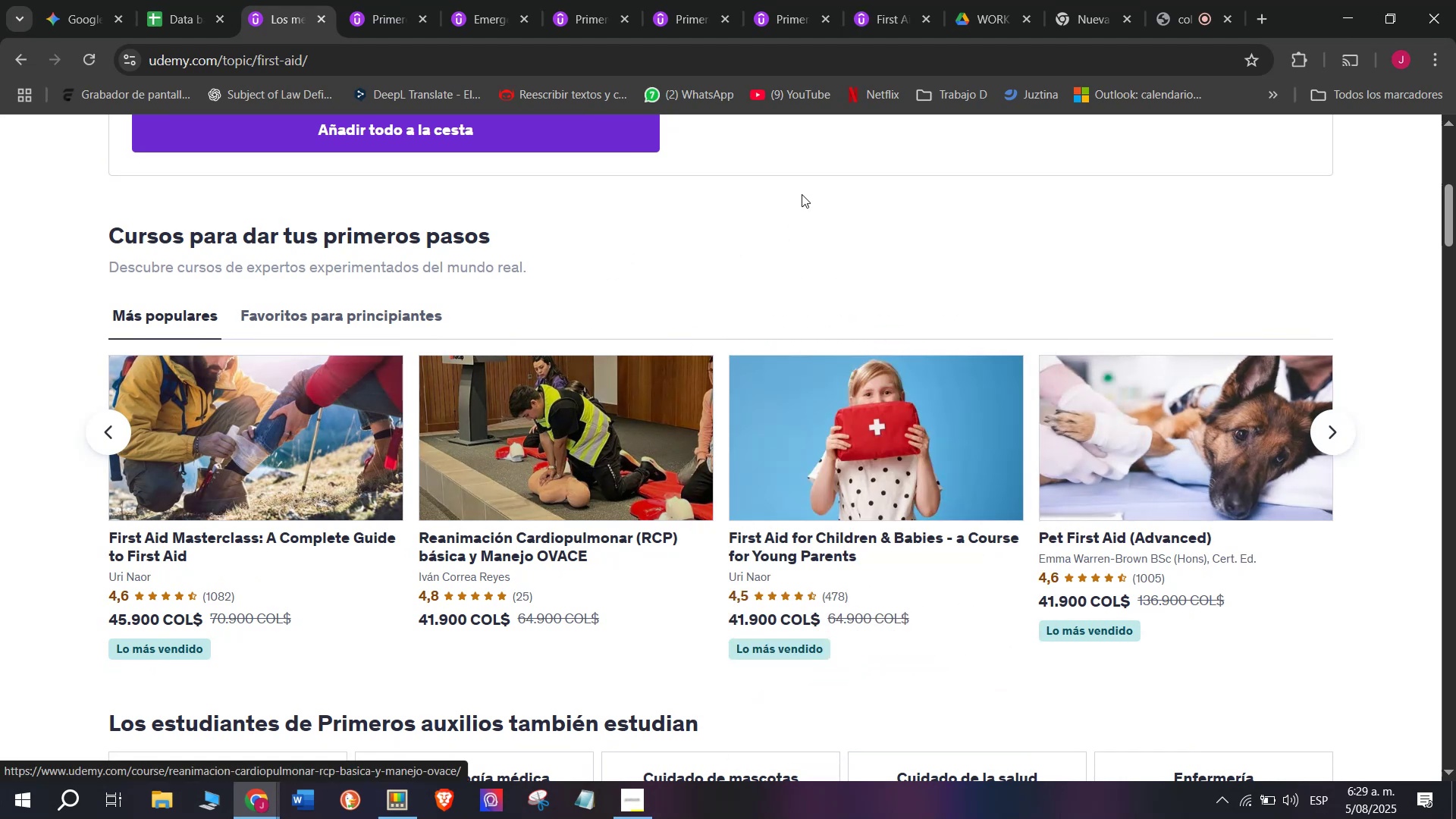 
hold_key(key=ControlLeft, duration=0.7)
left_click([803, 463])
 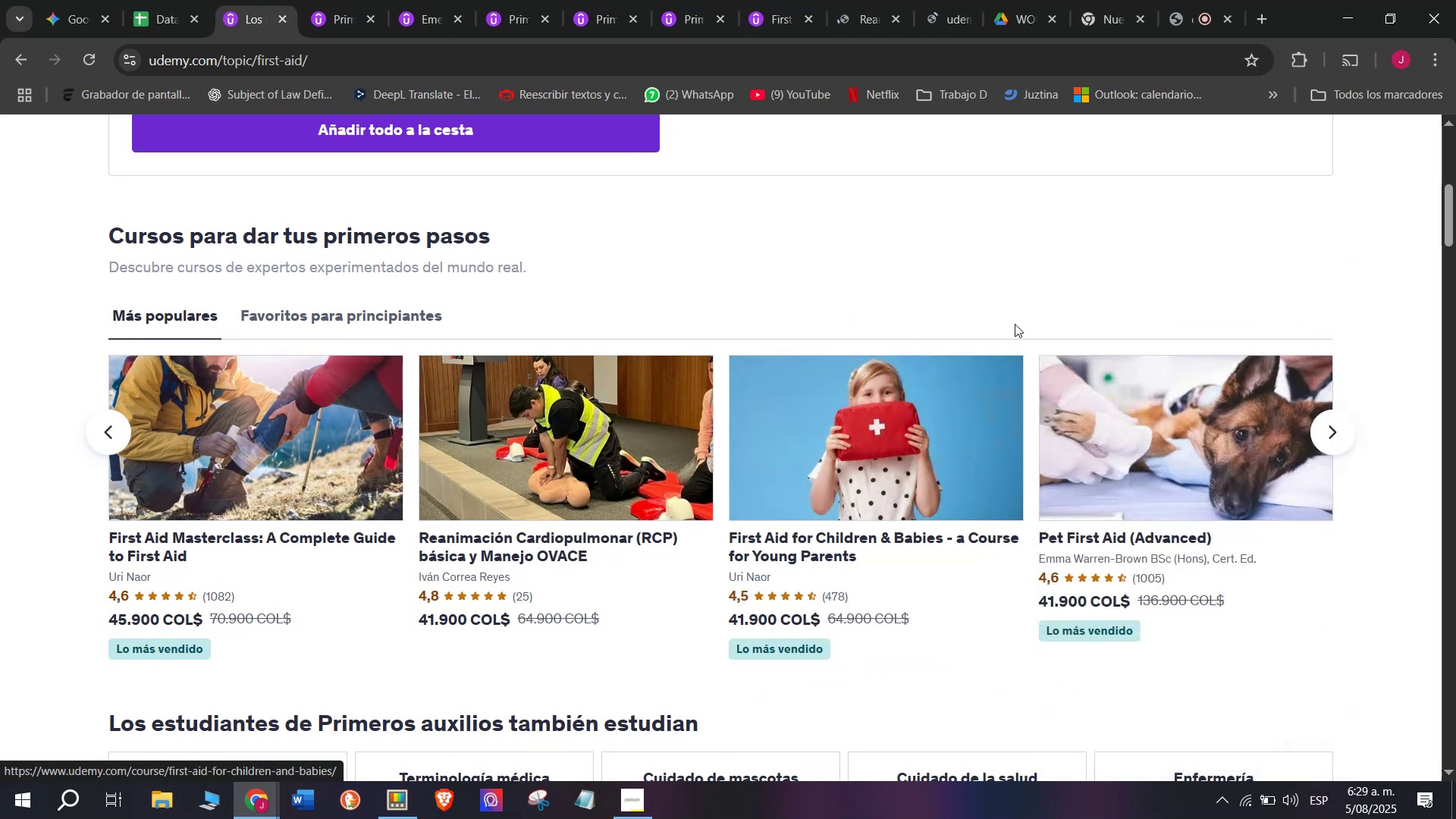 
hold_key(key=ControlLeft, duration=1.38)
left_click([1118, 467])
 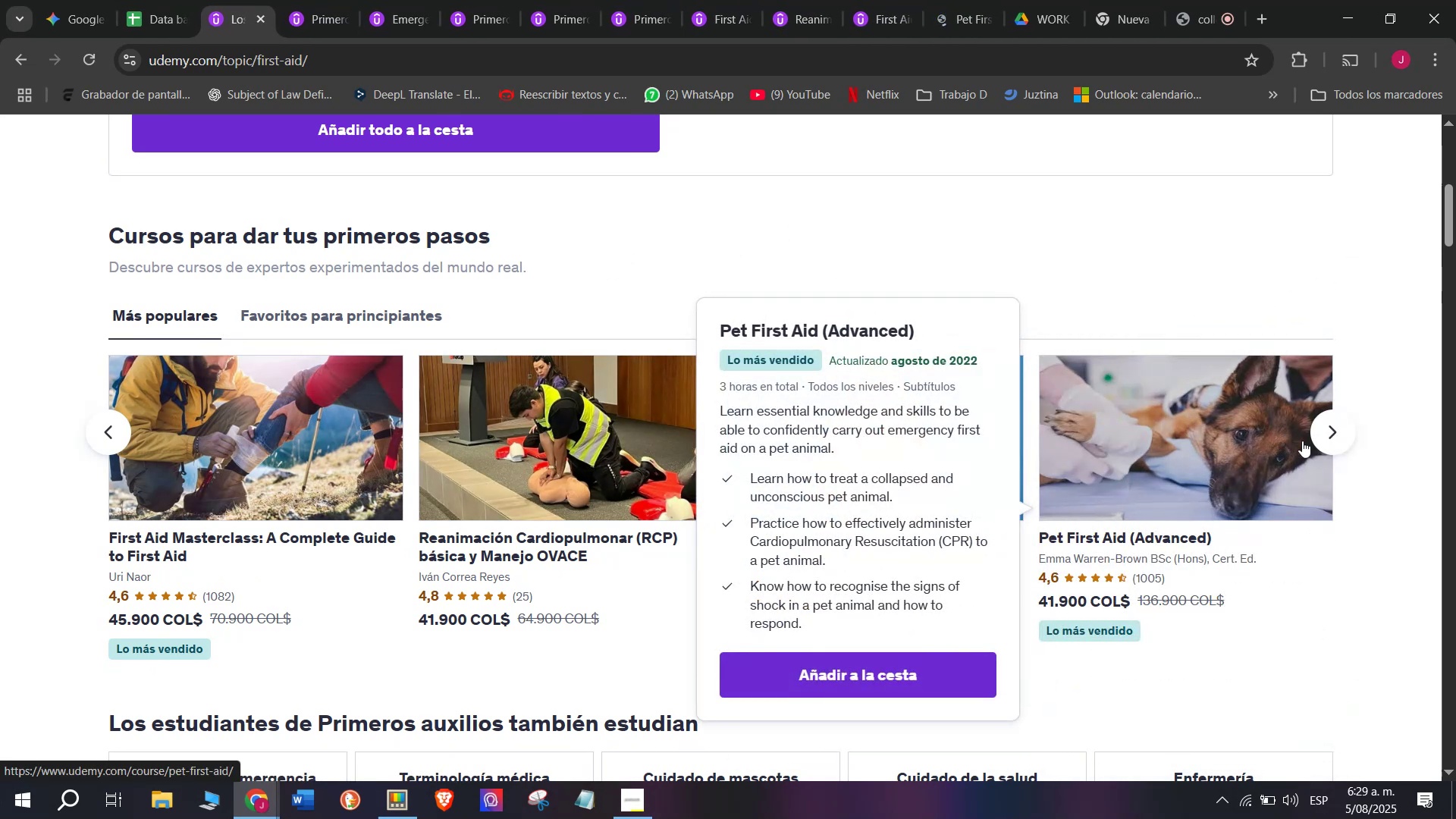 
left_click([1326, 444])
 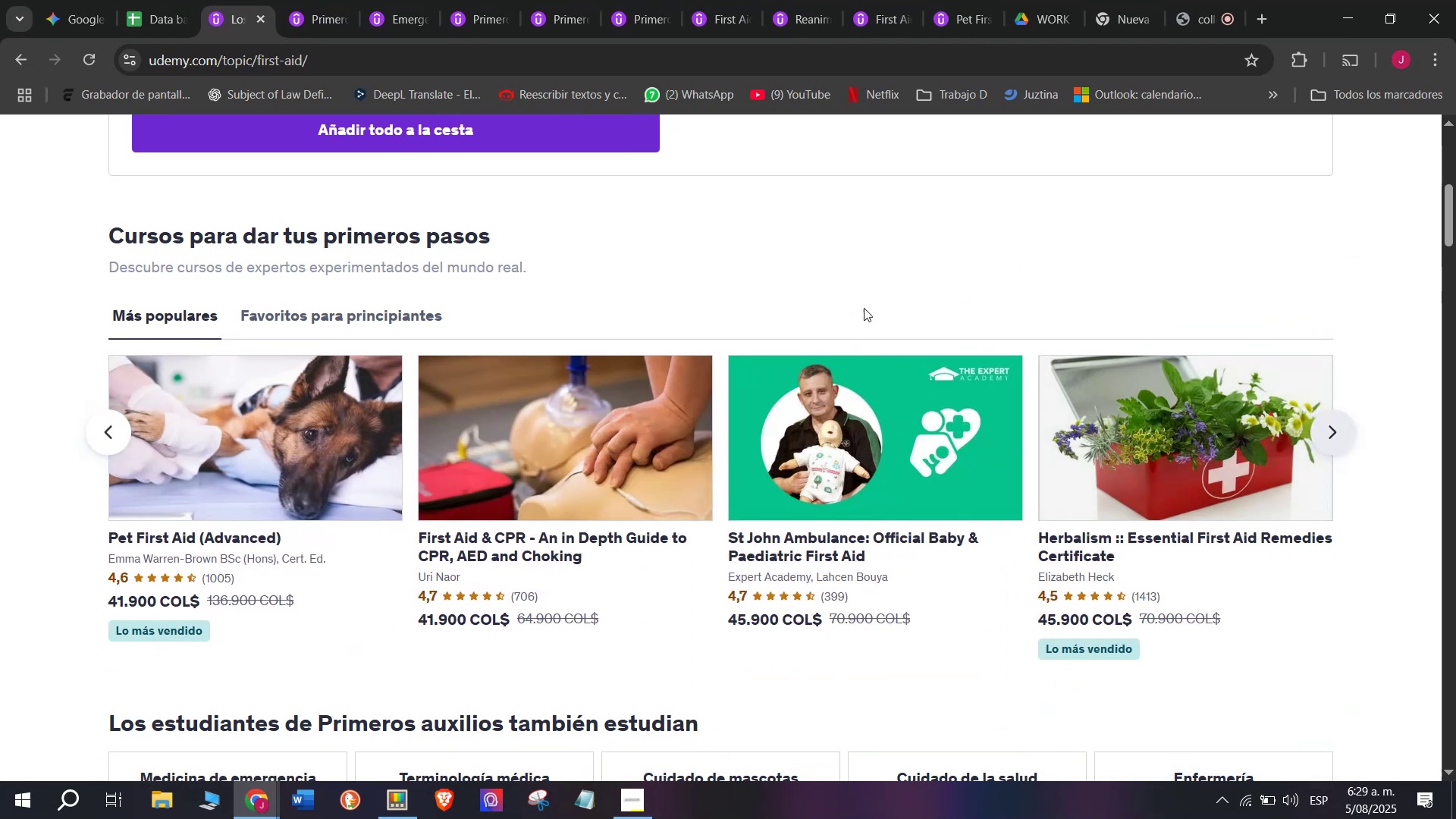 
hold_key(key=ControlLeft, duration=0.62)
left_click([682, 436])
 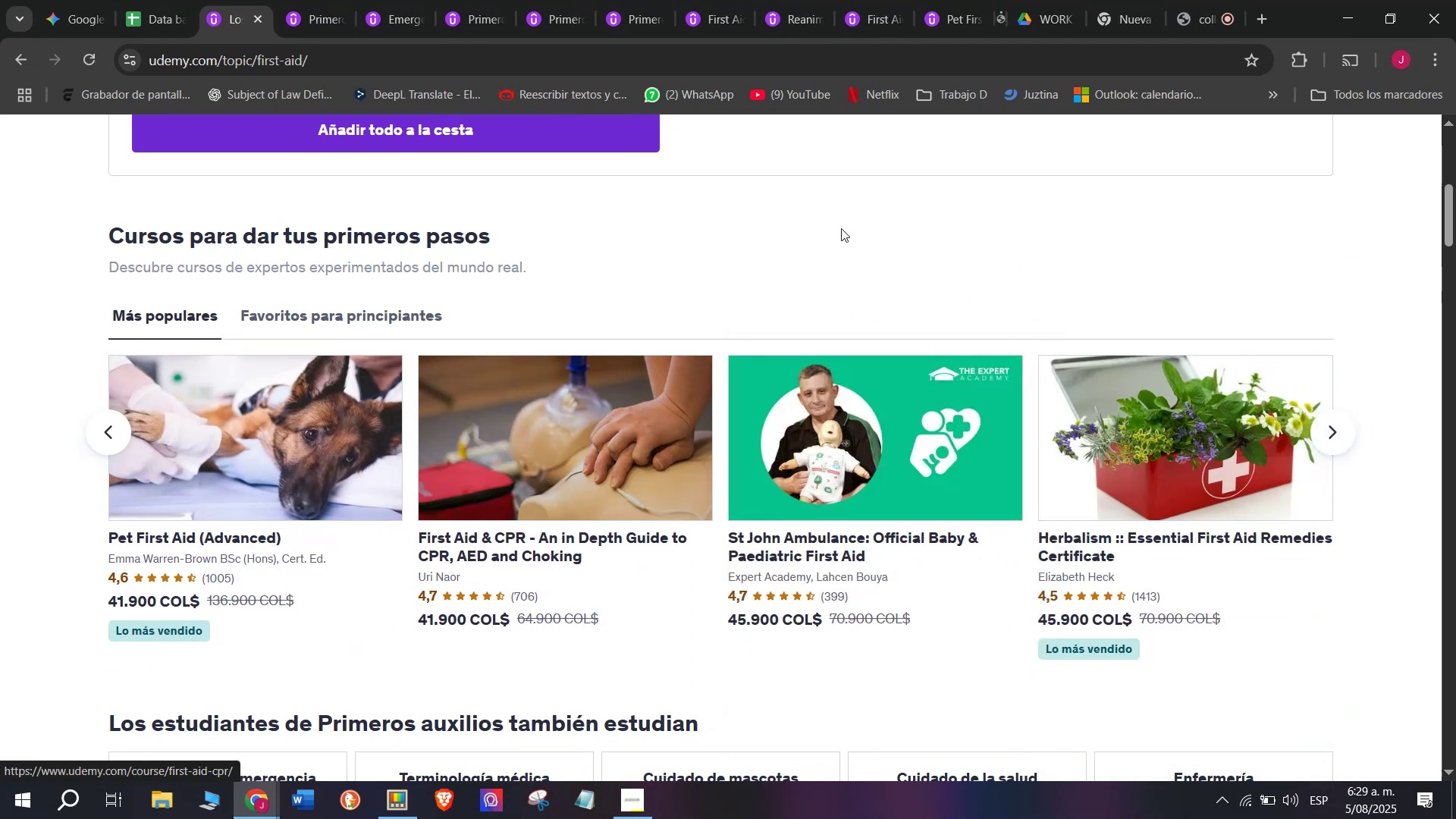 
hold_key(key=ControlLeft, duration=0.52)
left_click([899, 485])
 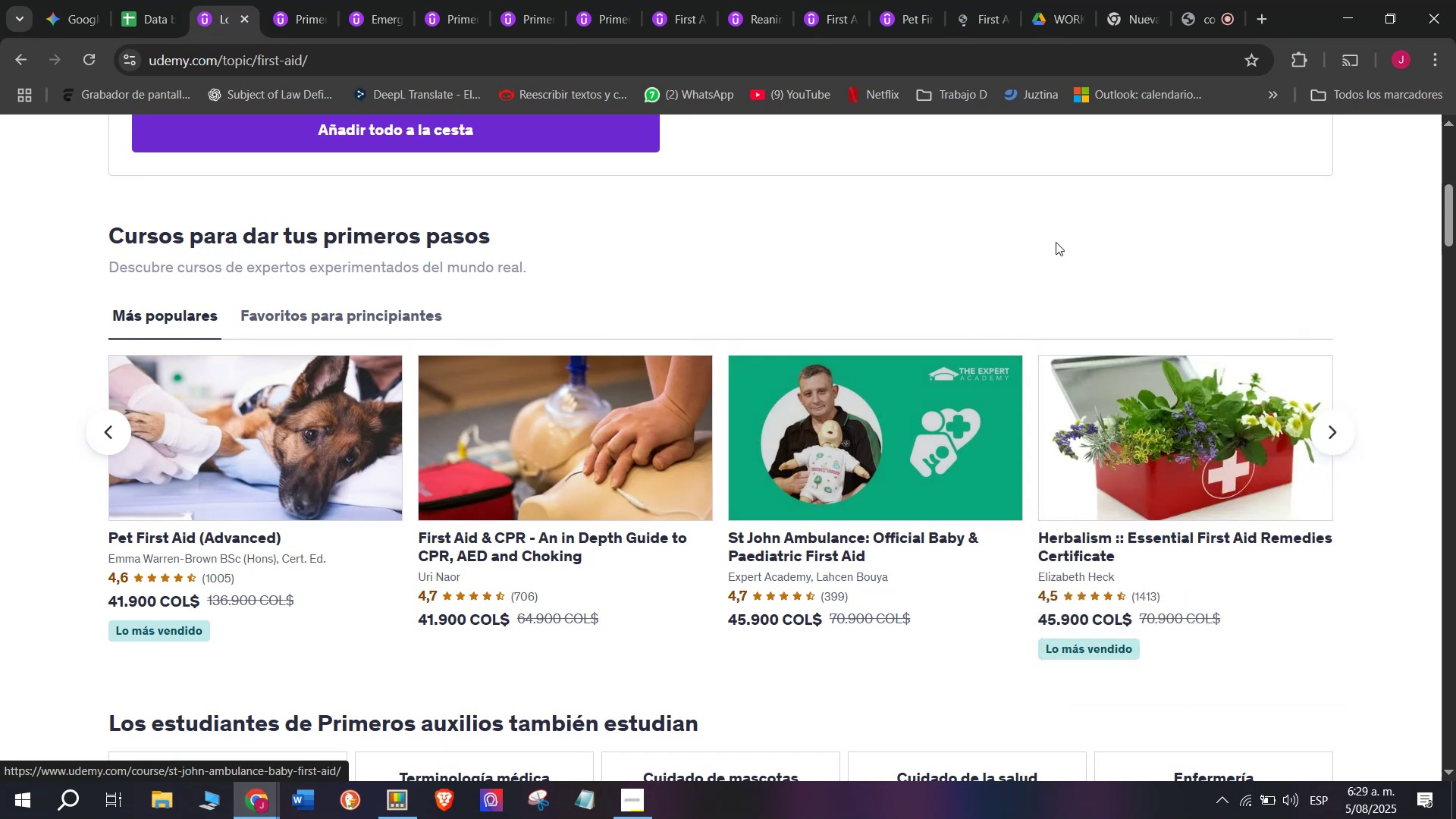 
hold_key(key=ControlLeft, duration=0.46)
left_click([1178, 452])
 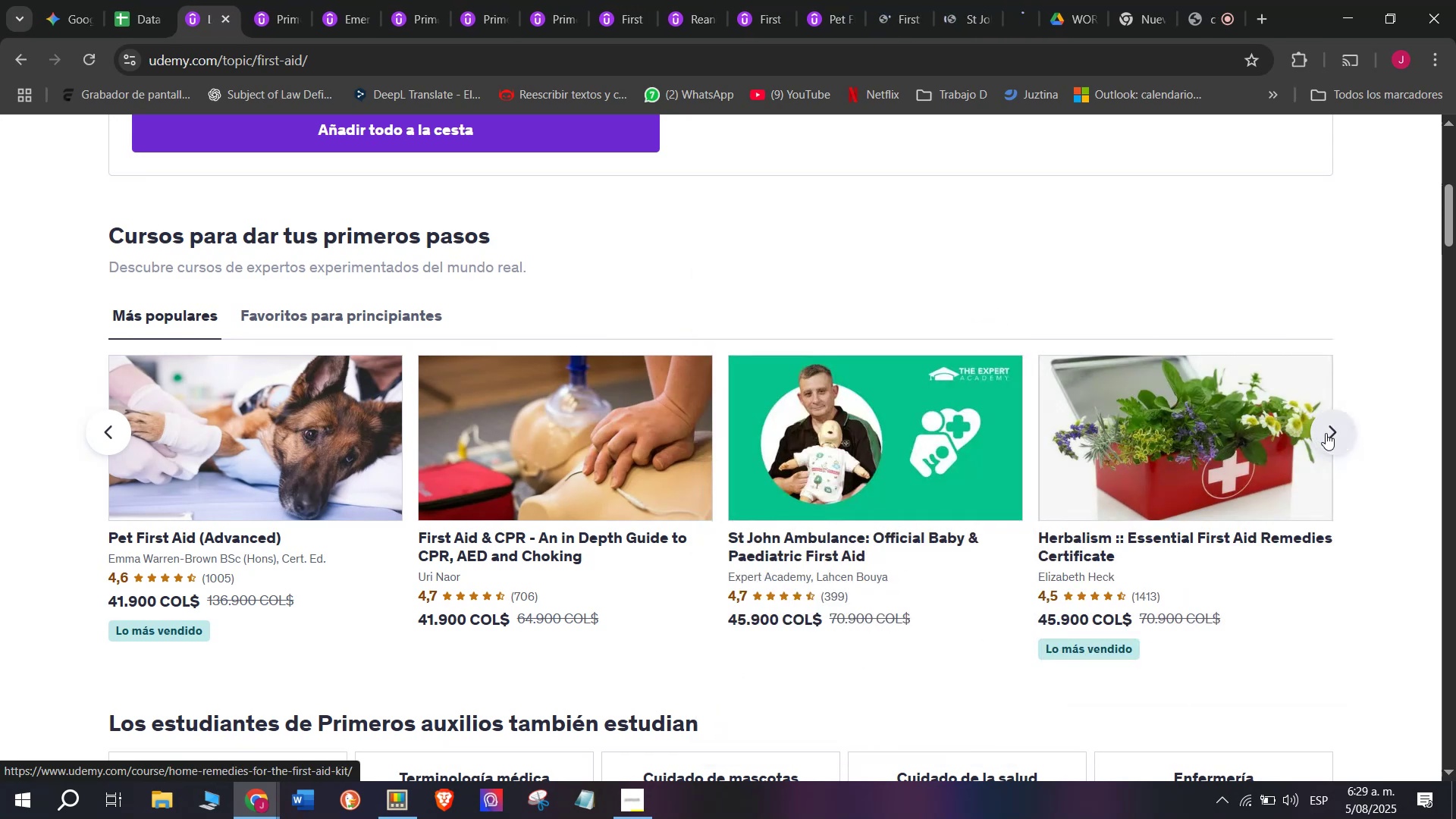 
left_click([1328, 431])
 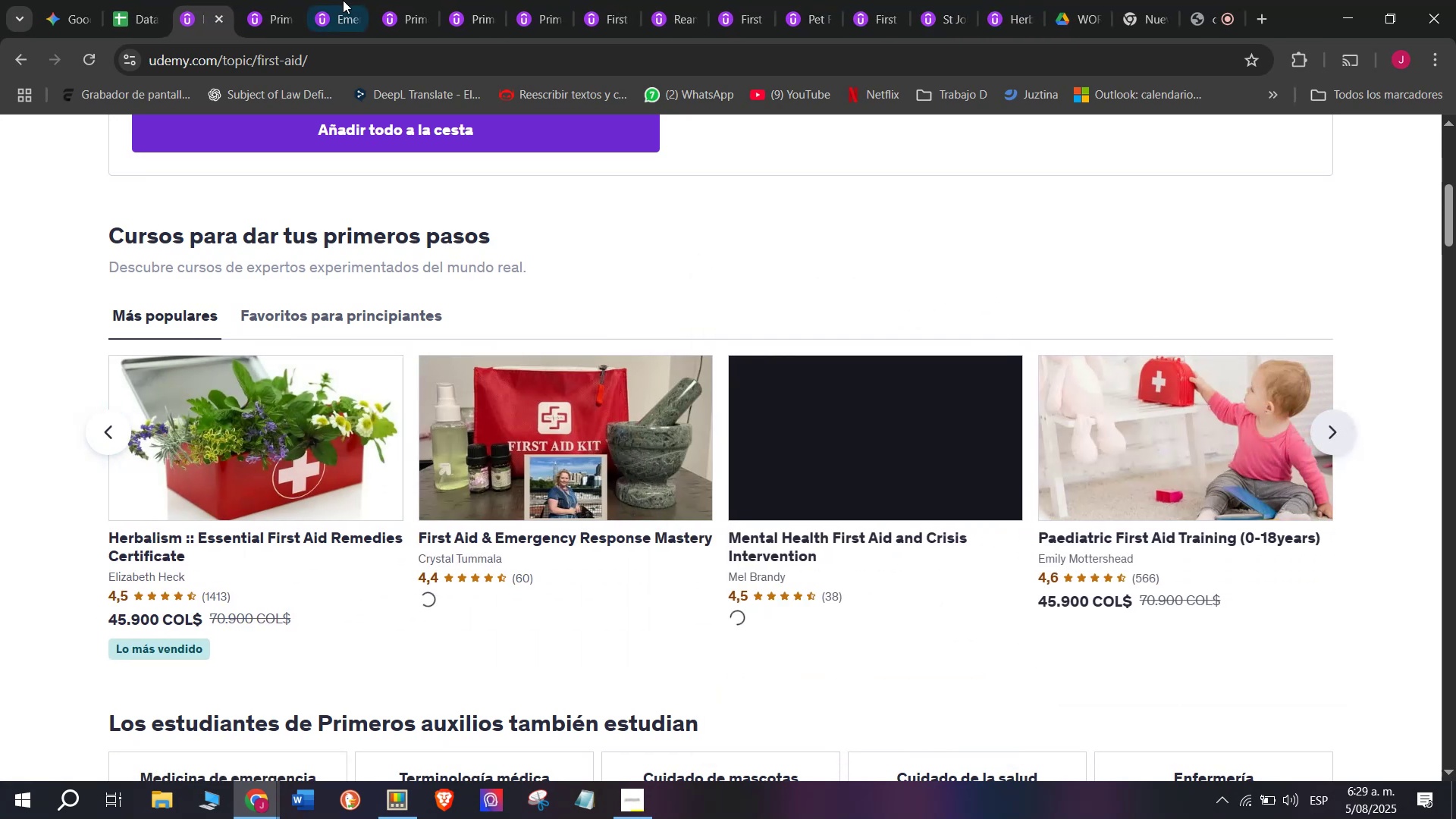 
left_click_drag(start_coordinate=[183, 0], to_coordinate=[983, 0])
 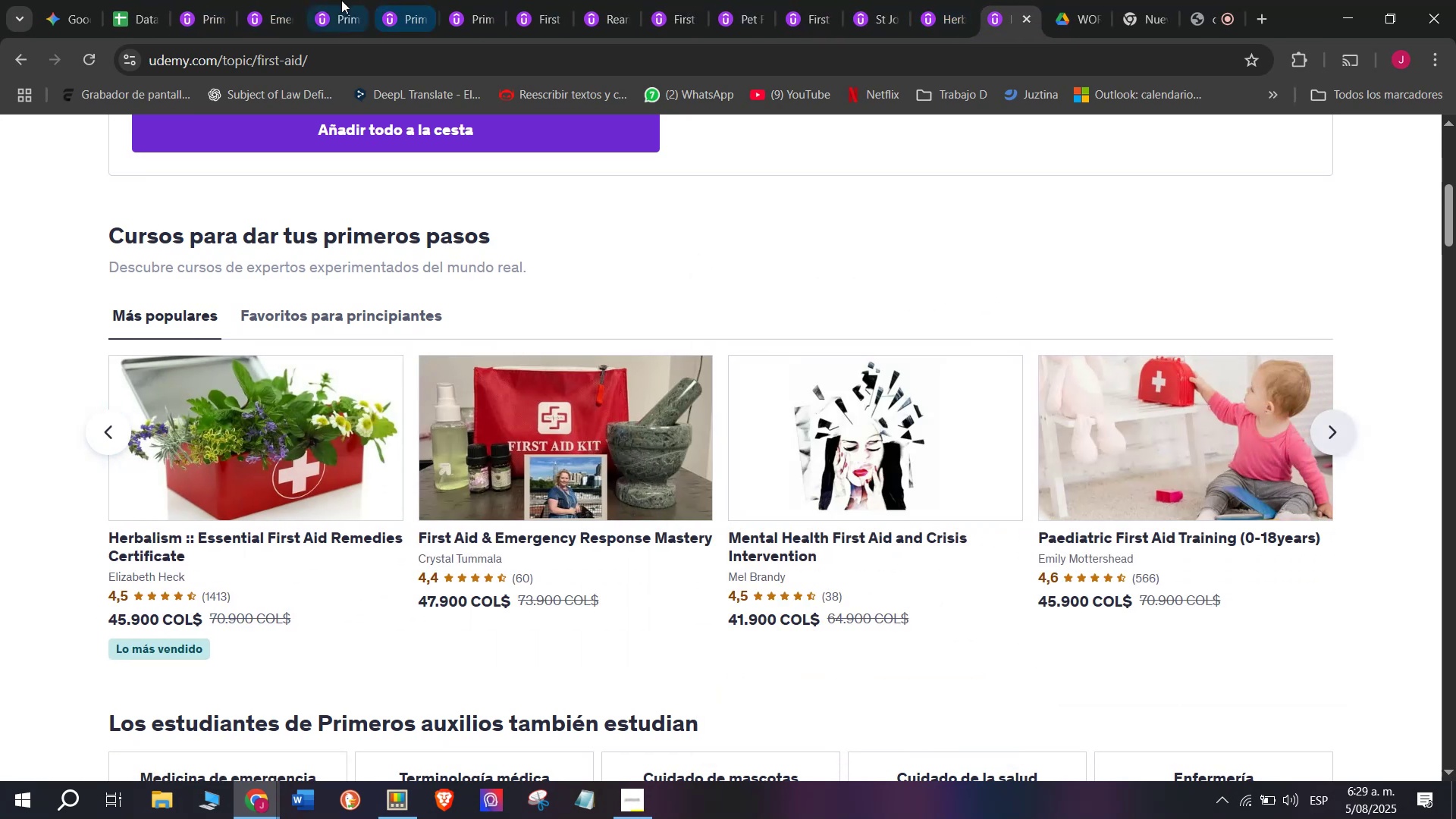 
left_click([198, 0])
 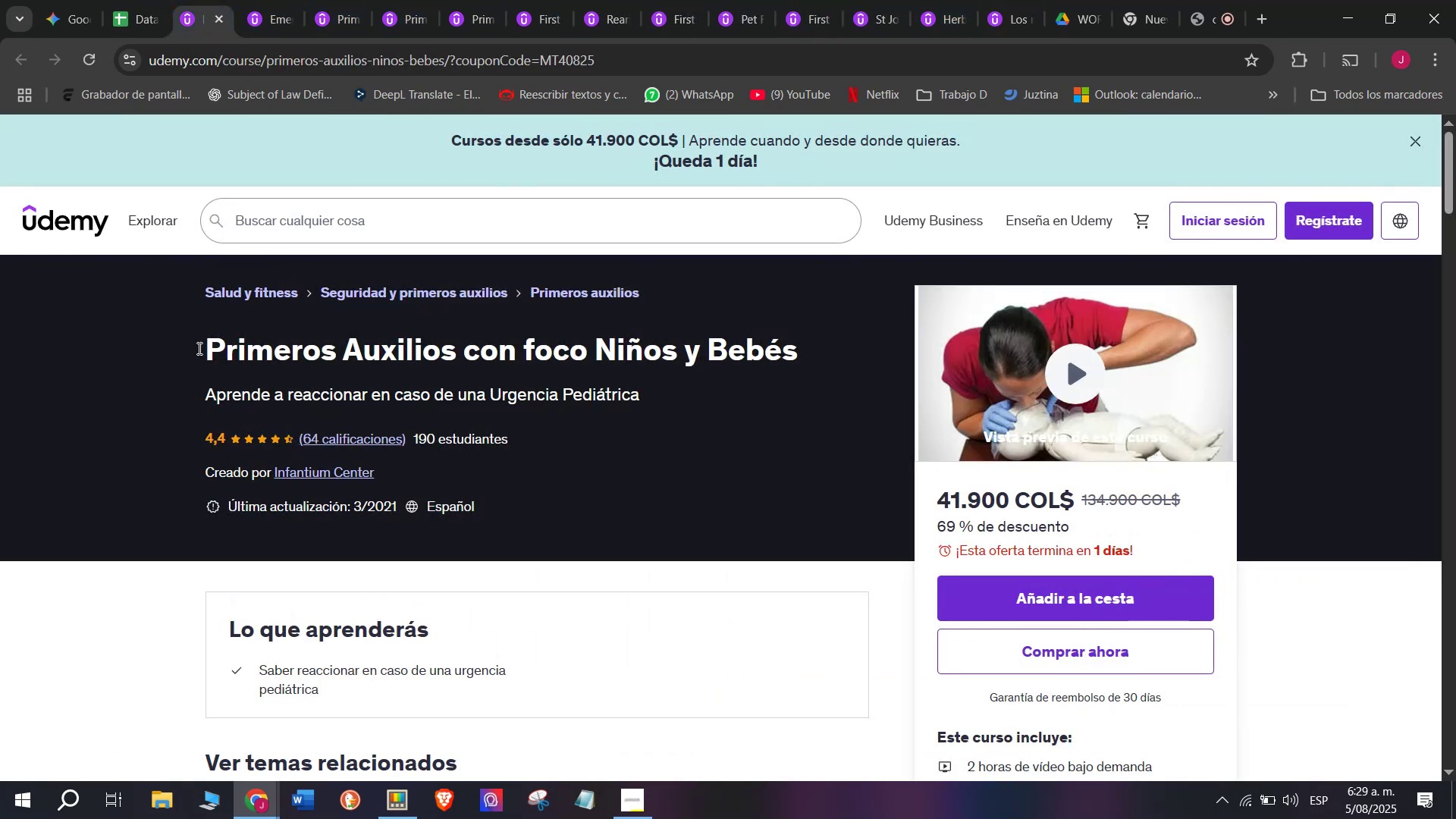 
left_click_drag(start_coordinate=[197, 336], to_coordinate=[849, 351])
 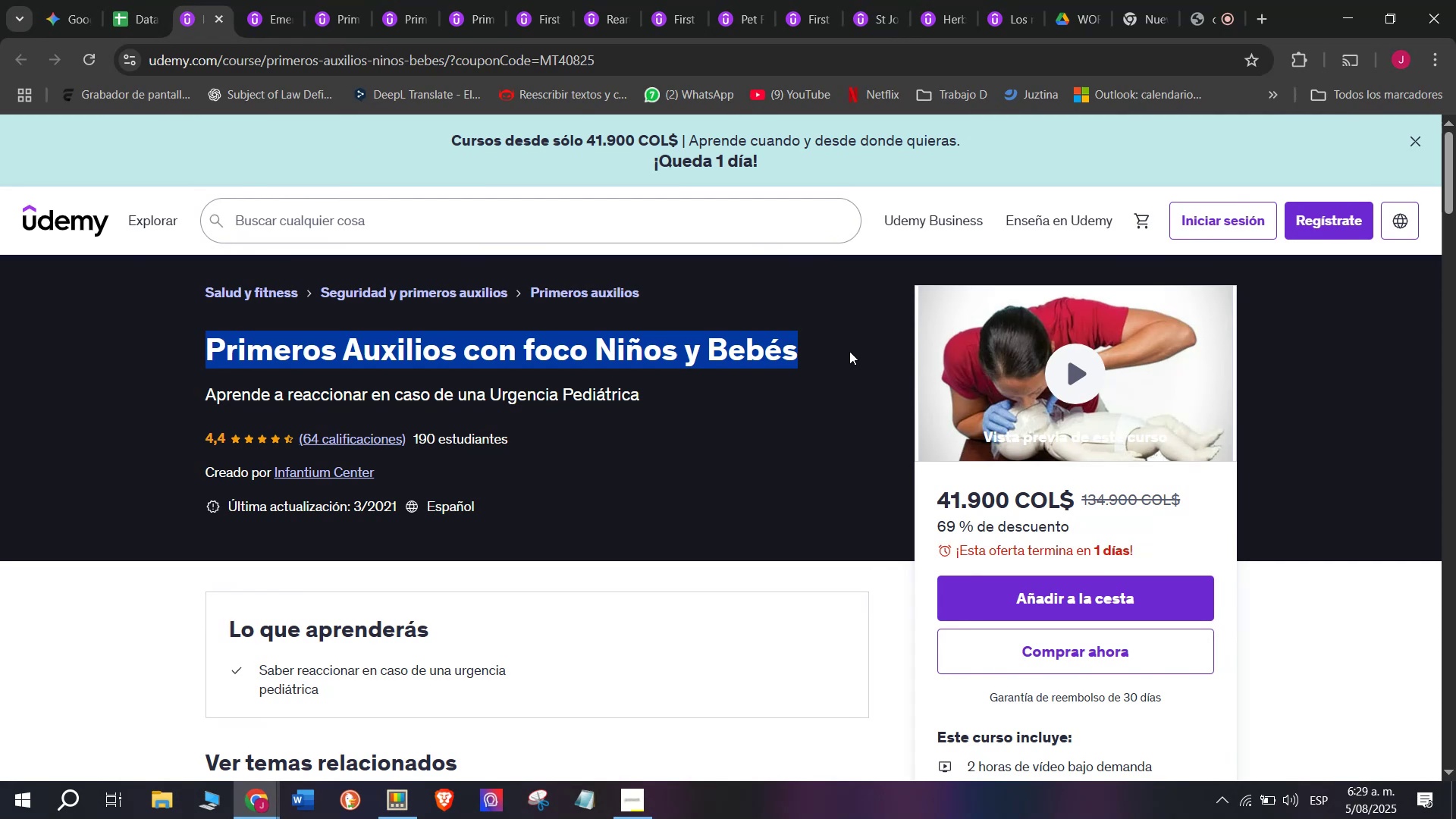 
key(Break)
 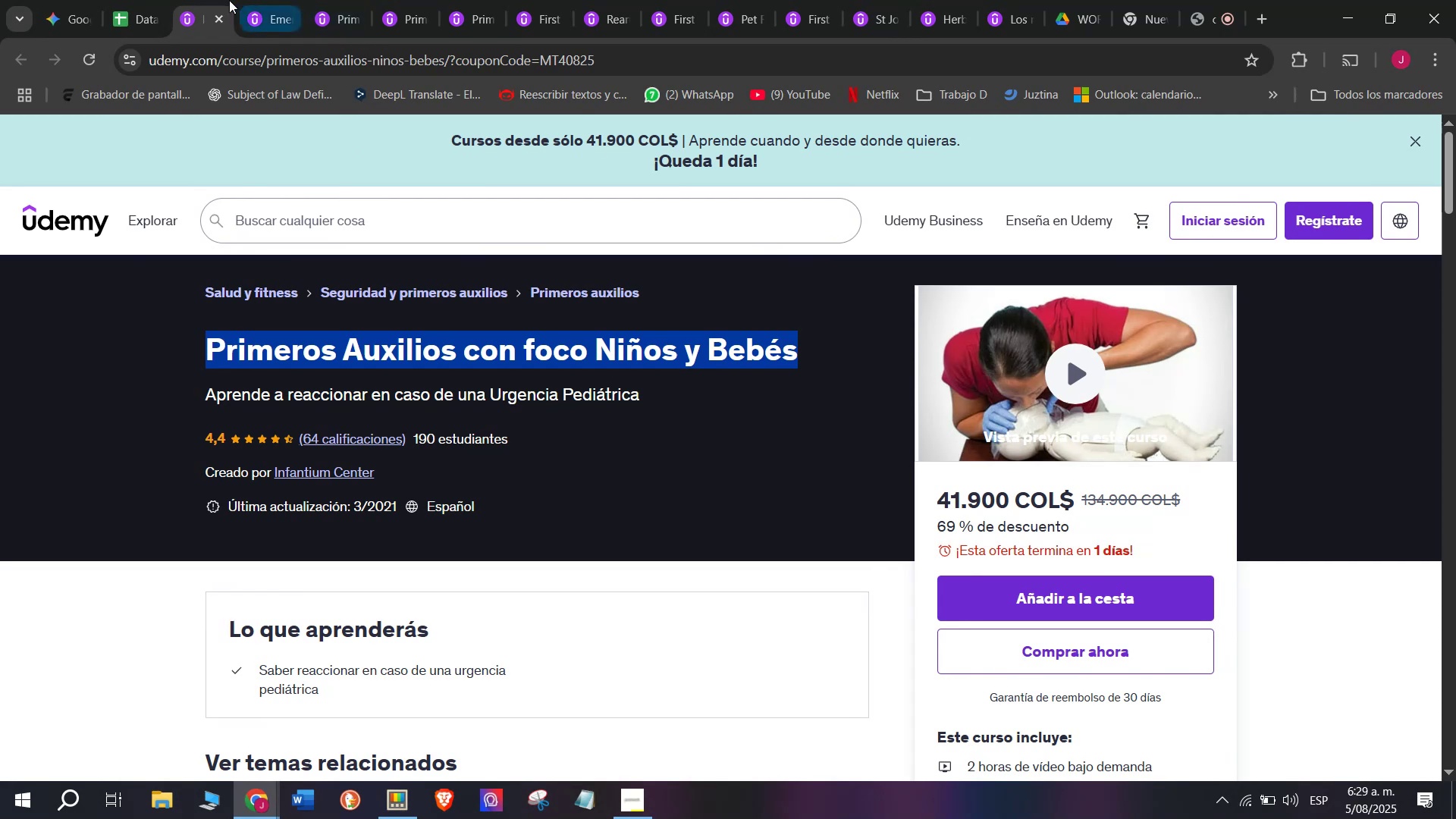 
key(Control+ControlLeft)
 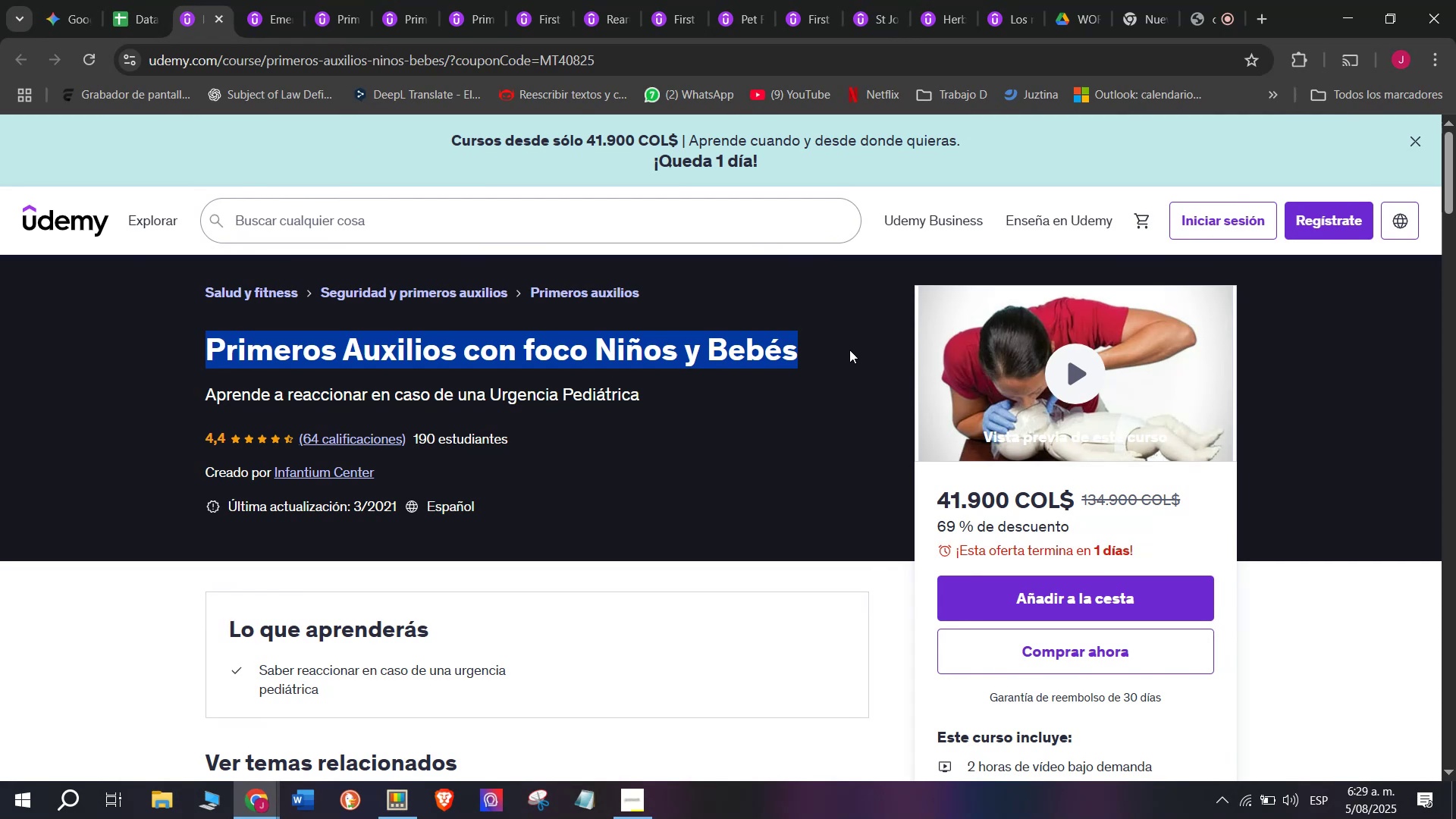 
key(Control+C)
 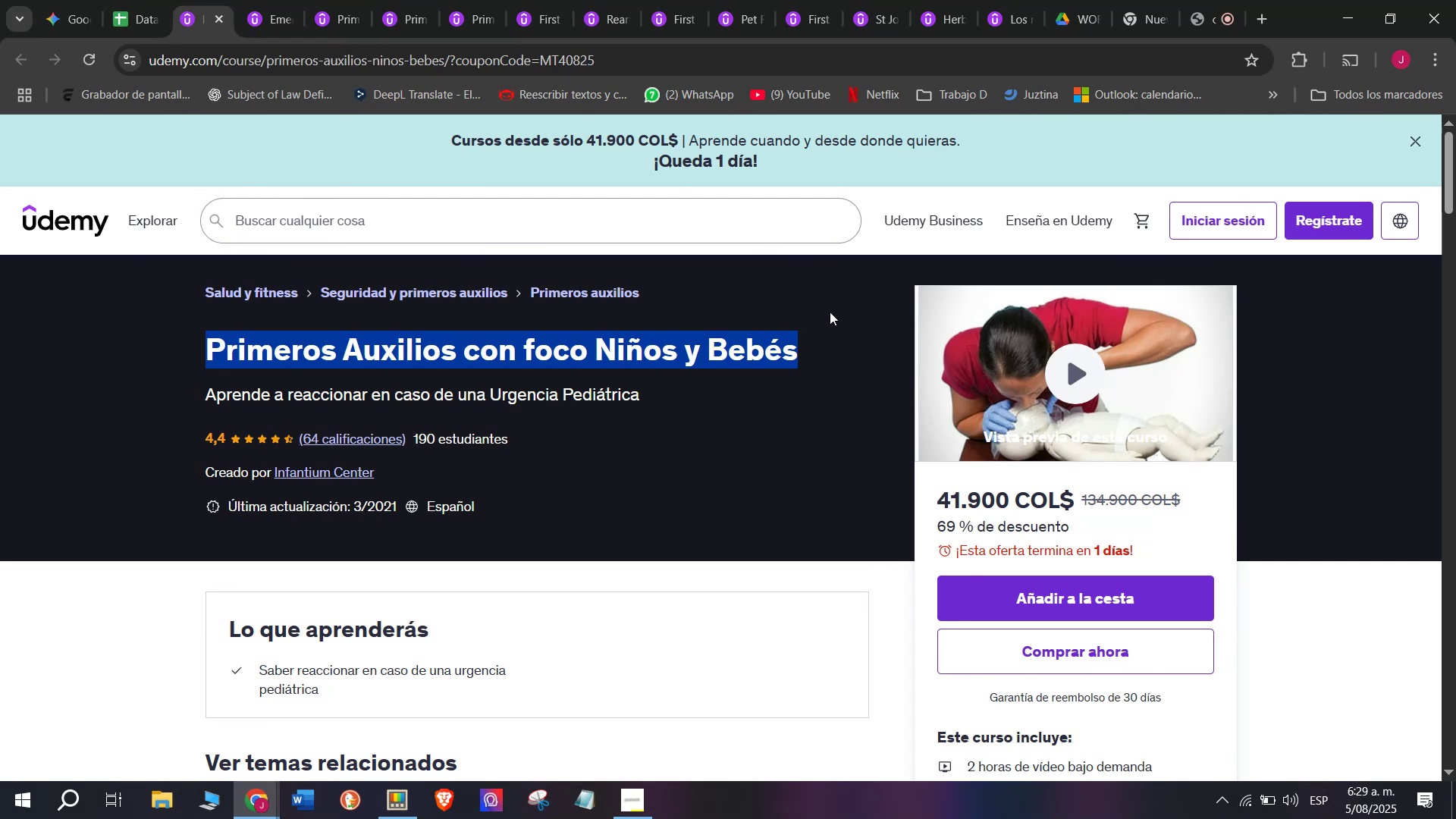 
key(Break)
 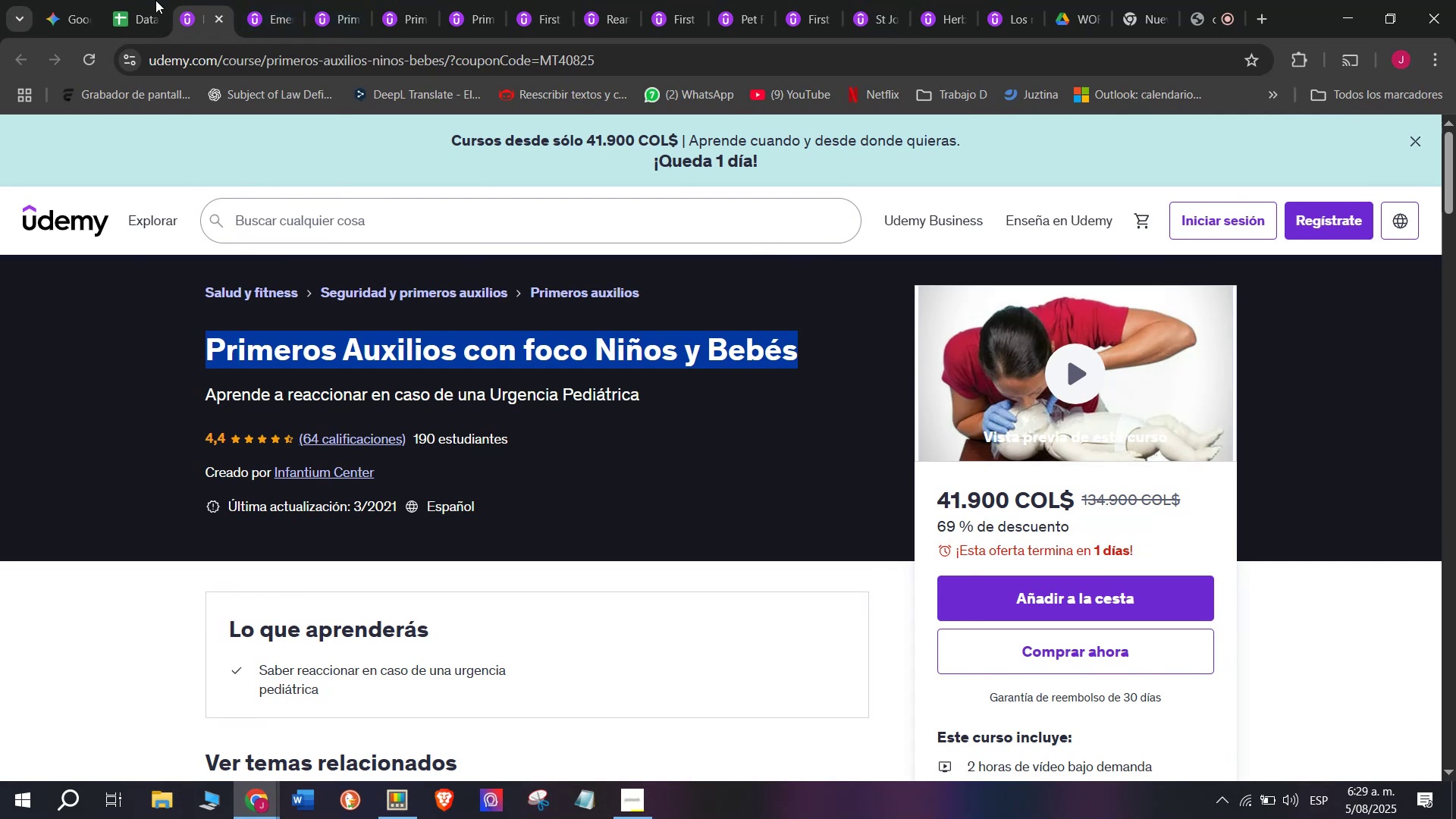 
key(Control+ControlLeft)
 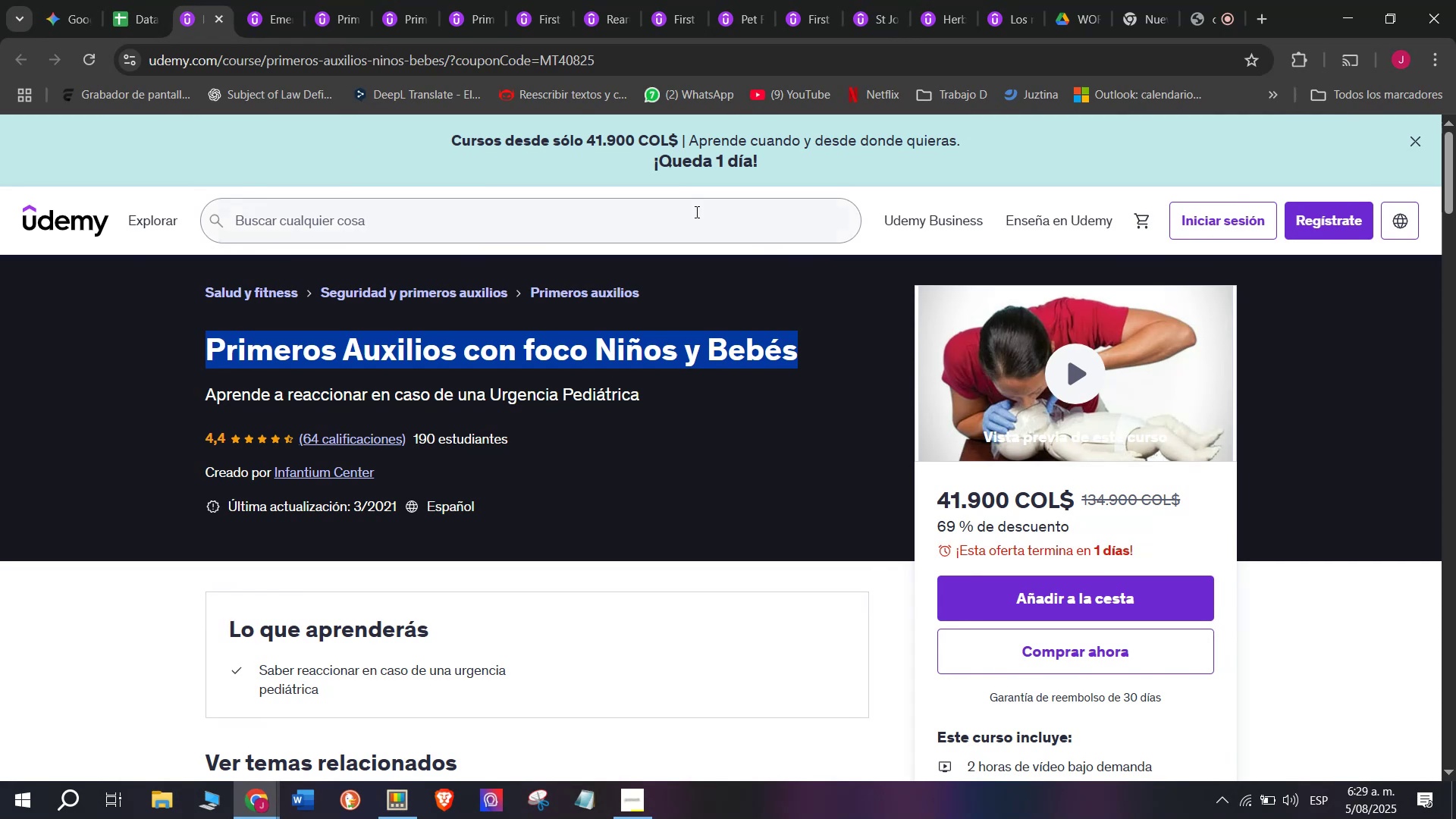 
key(Control+C)
 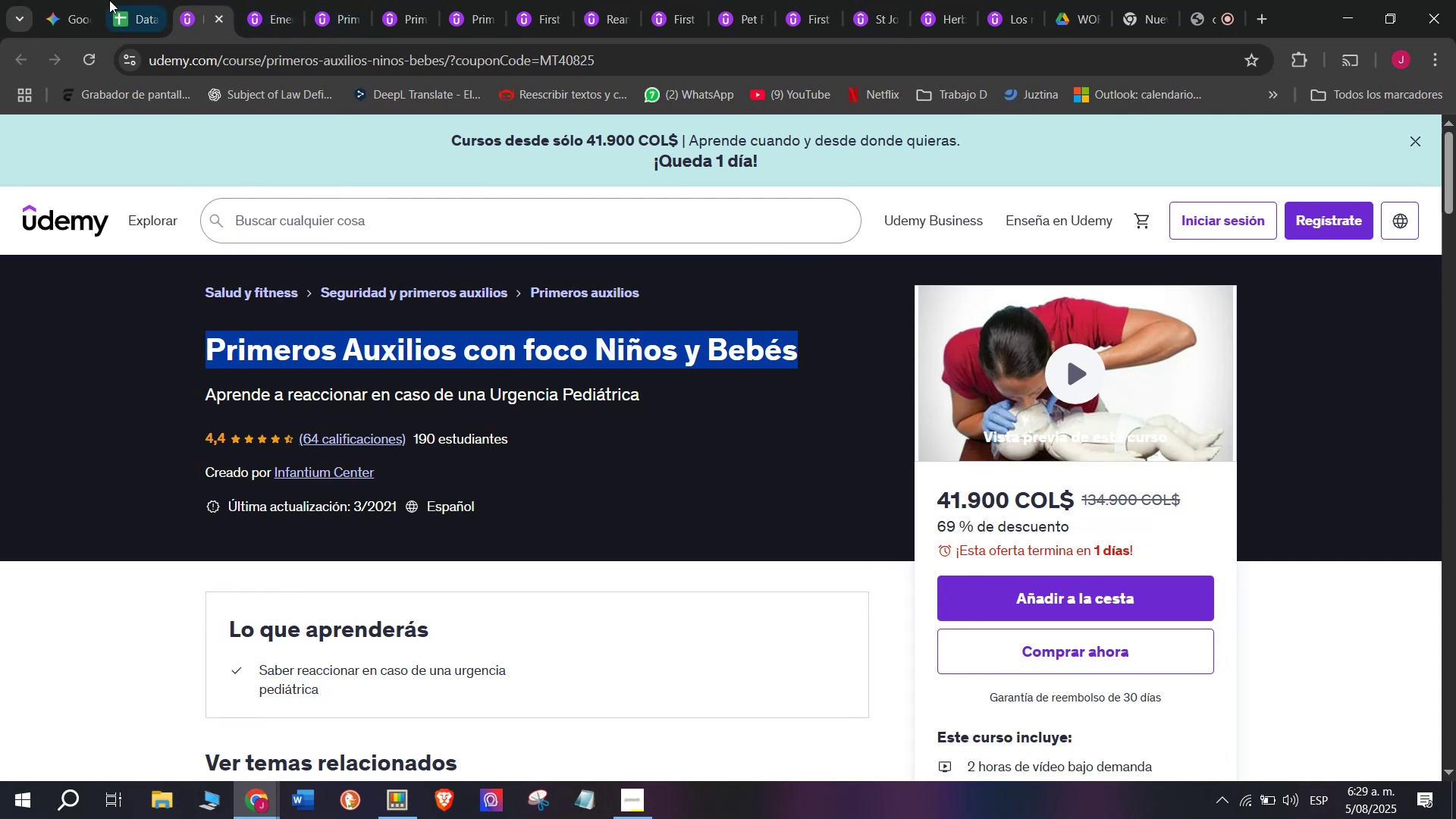 
left_click([105, 0])
 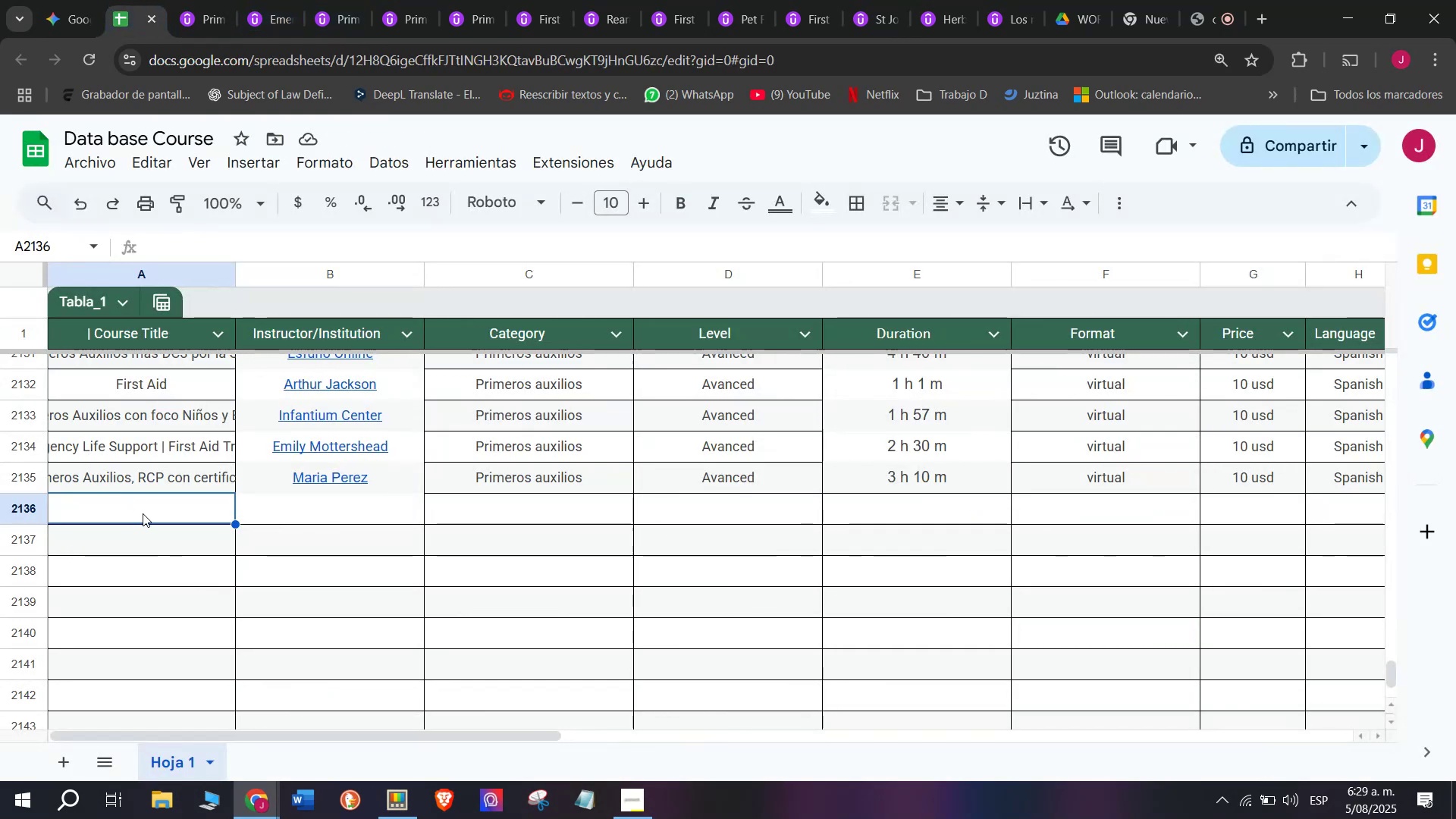 
double_click([143, 516])
 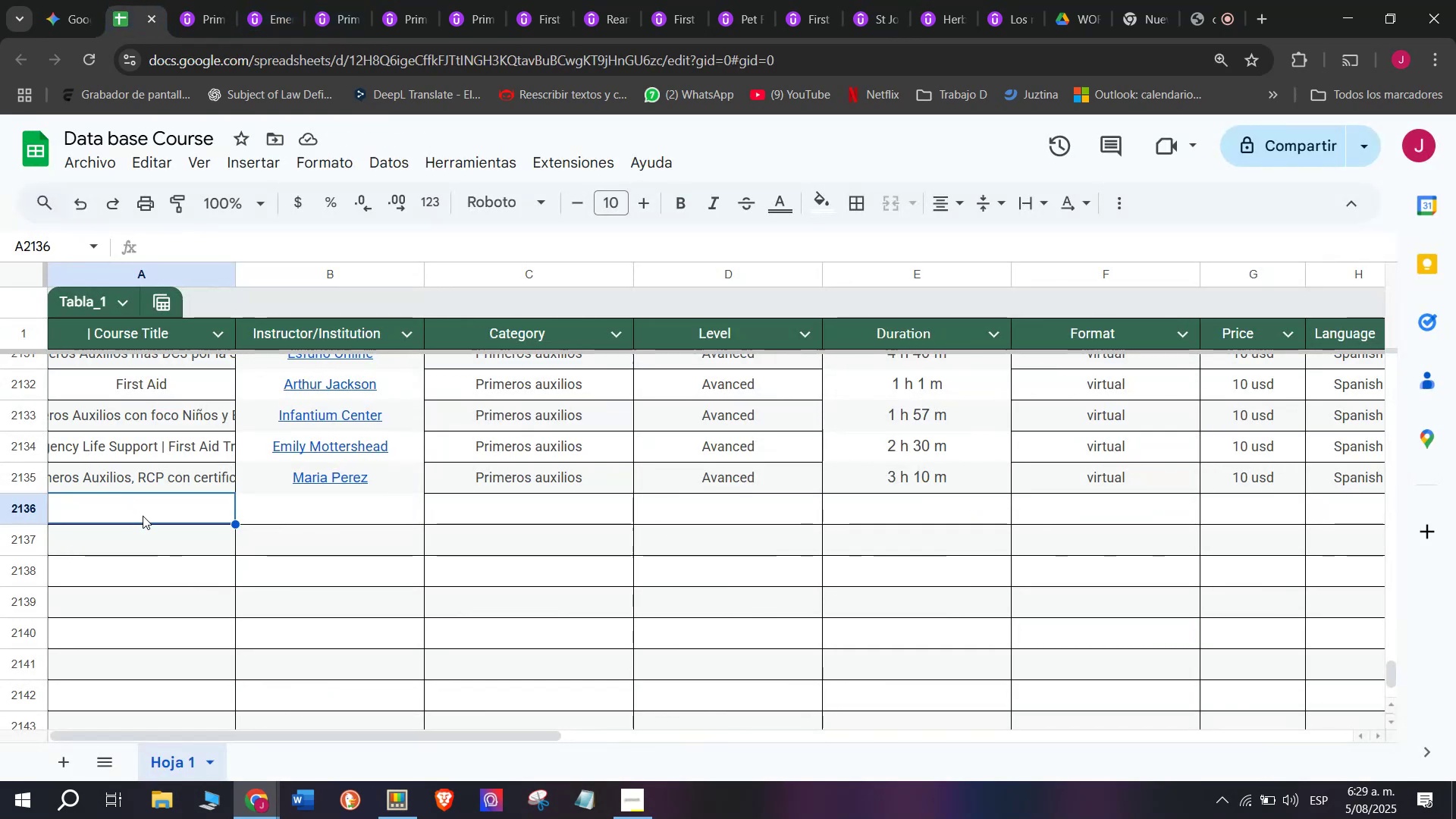 
key(Control+ControlLeft)
 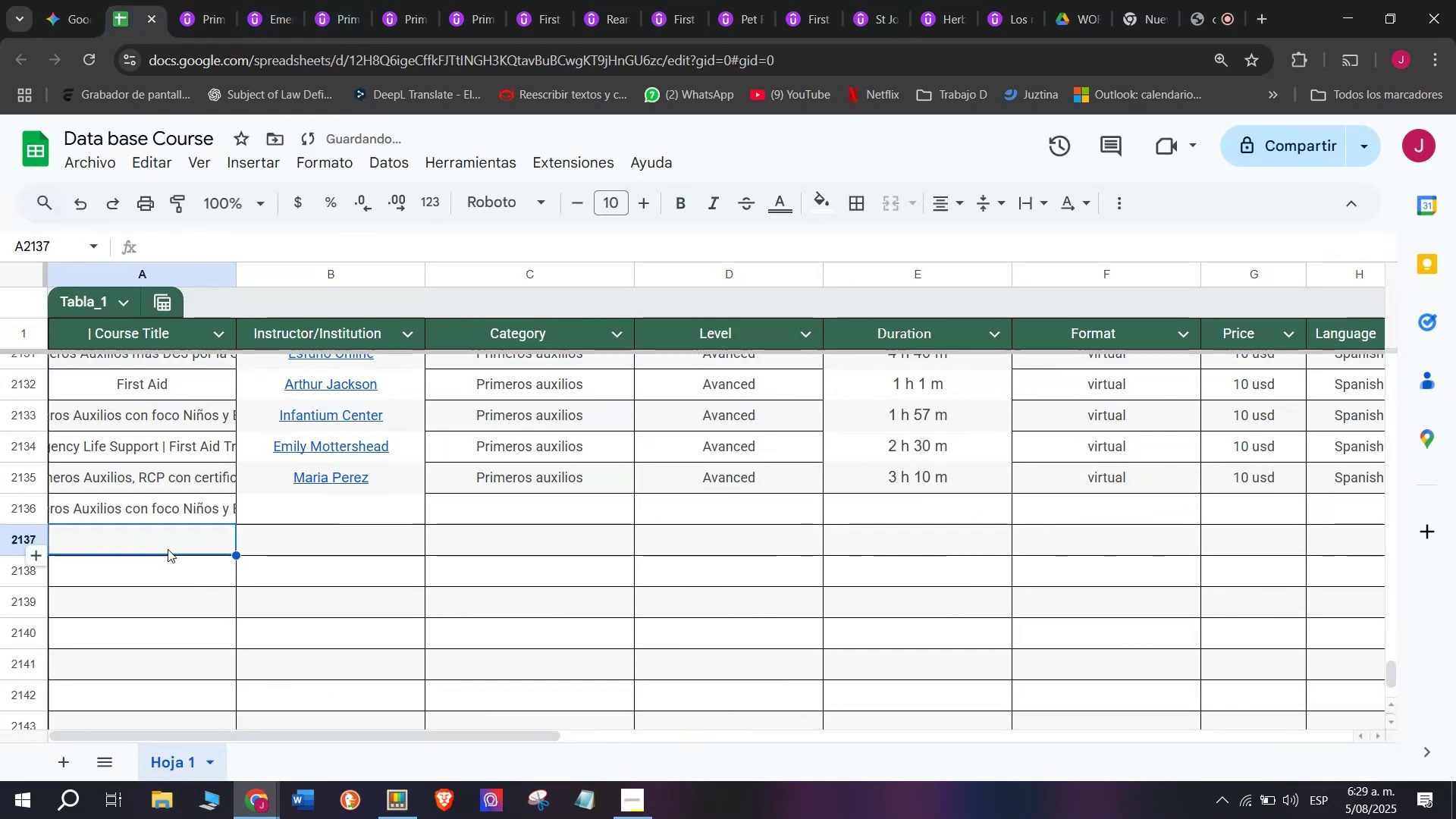 
key(Z)
 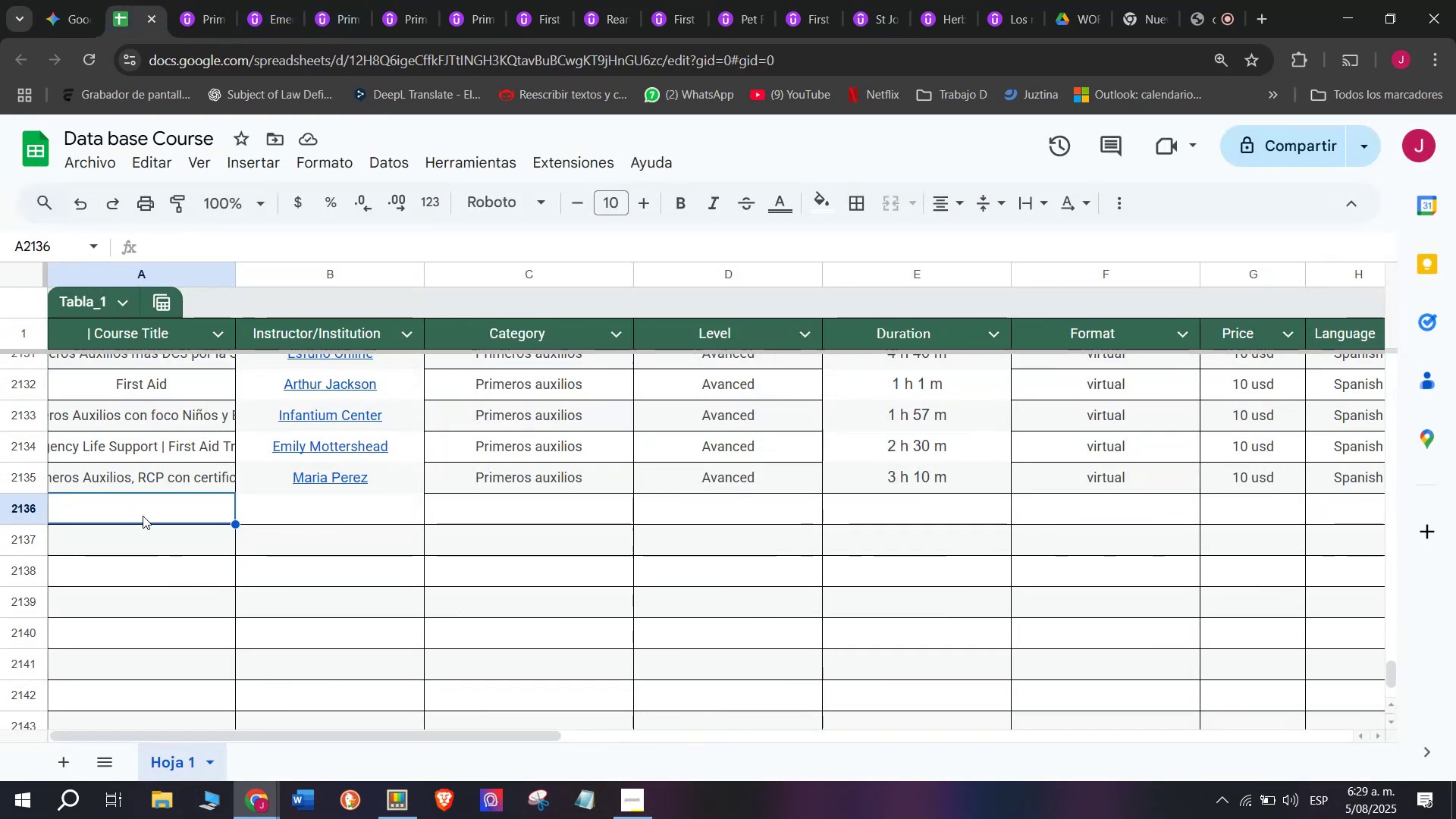 
key(Control+V)
 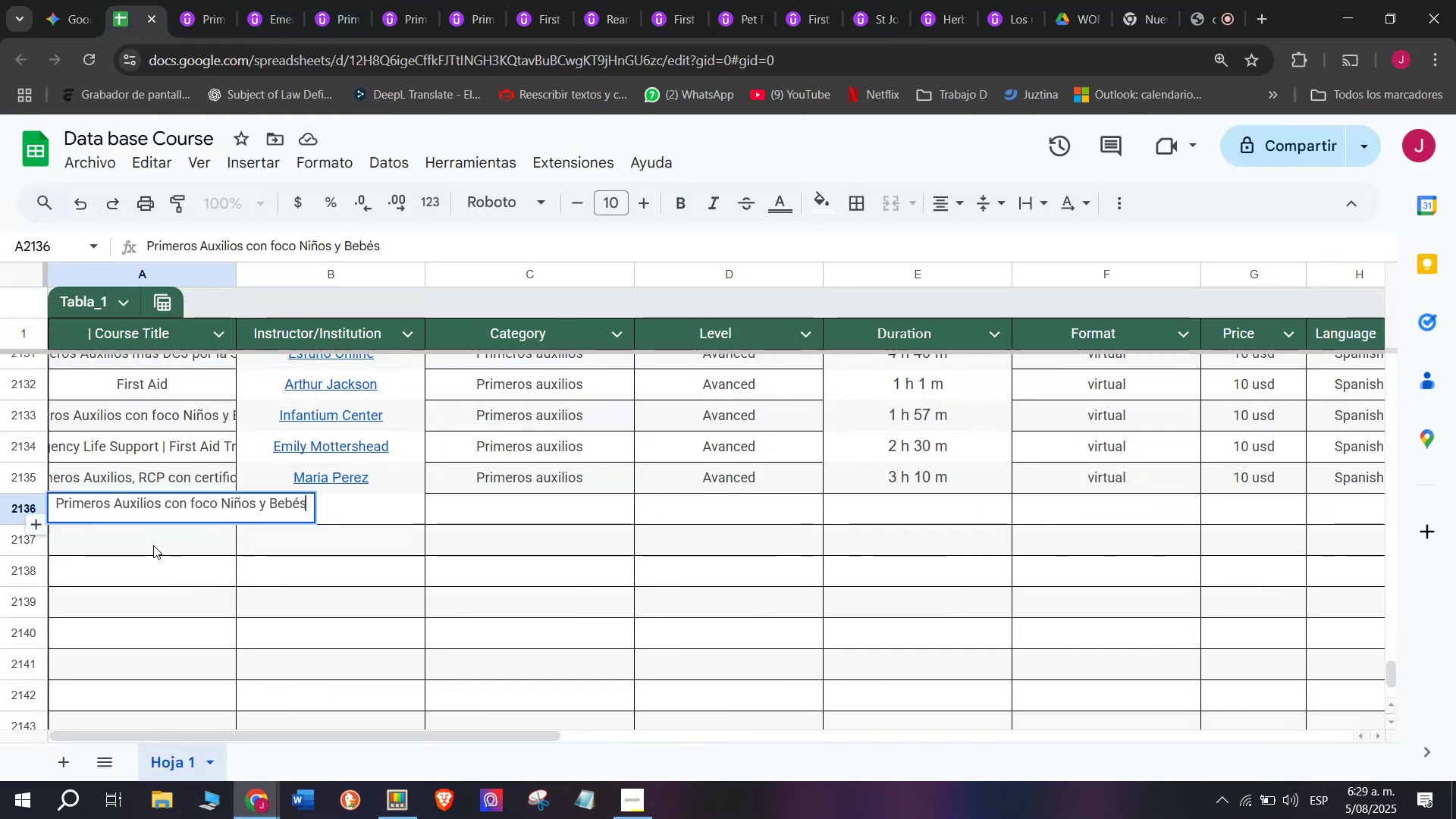 
left_click([153, 545])
 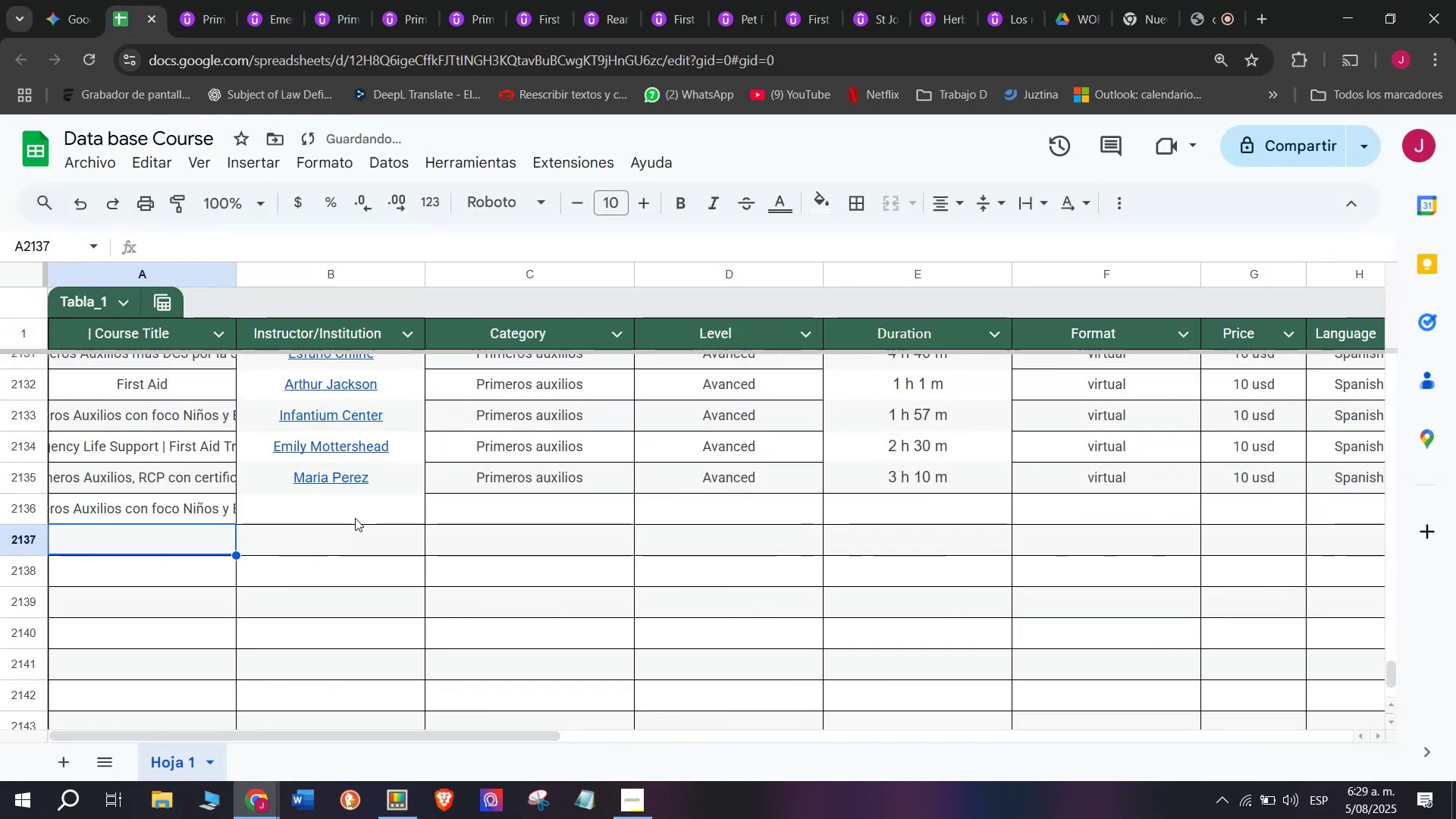 
left_click([355, 516])
 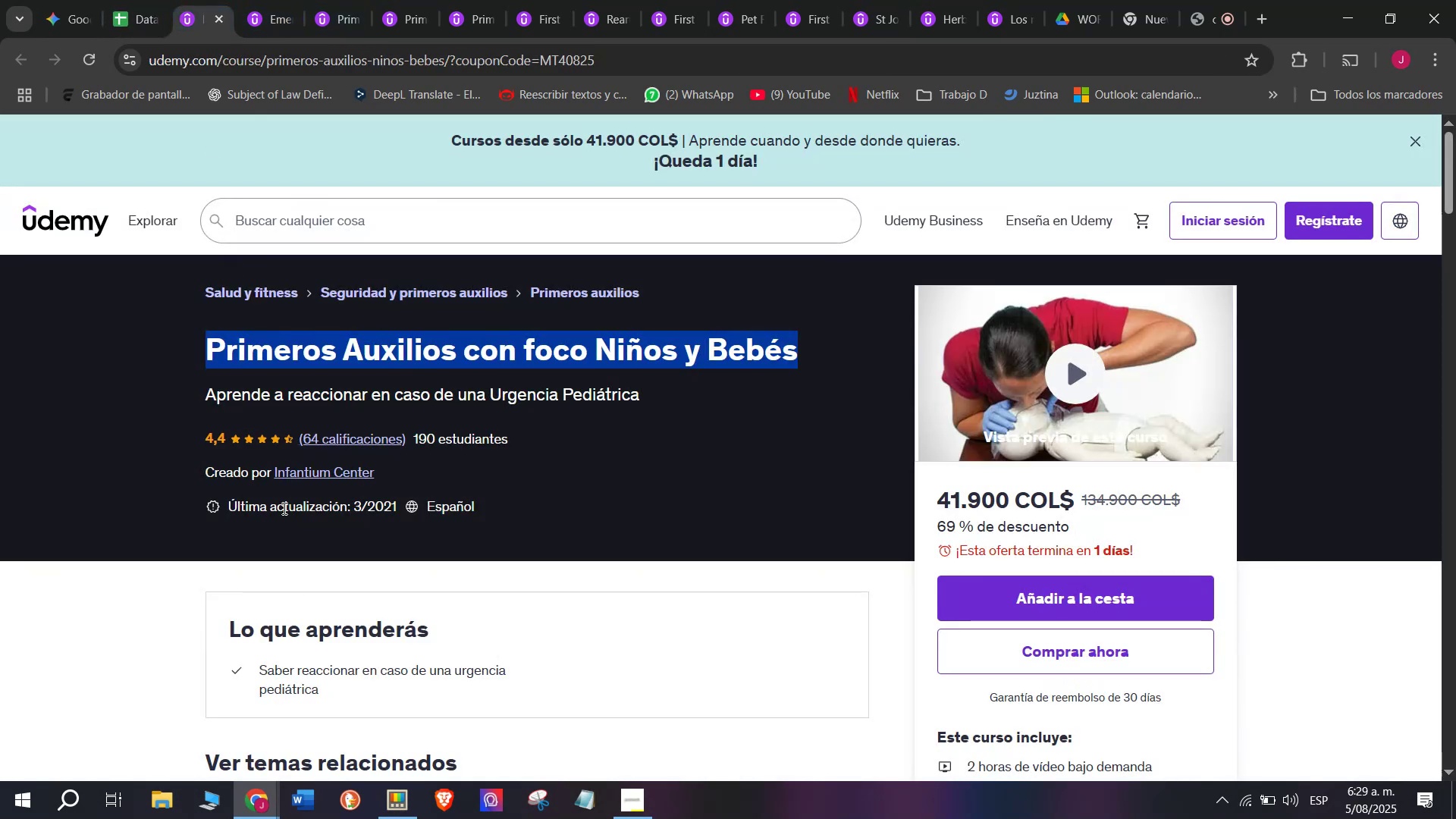 
left_click([298, 472])
 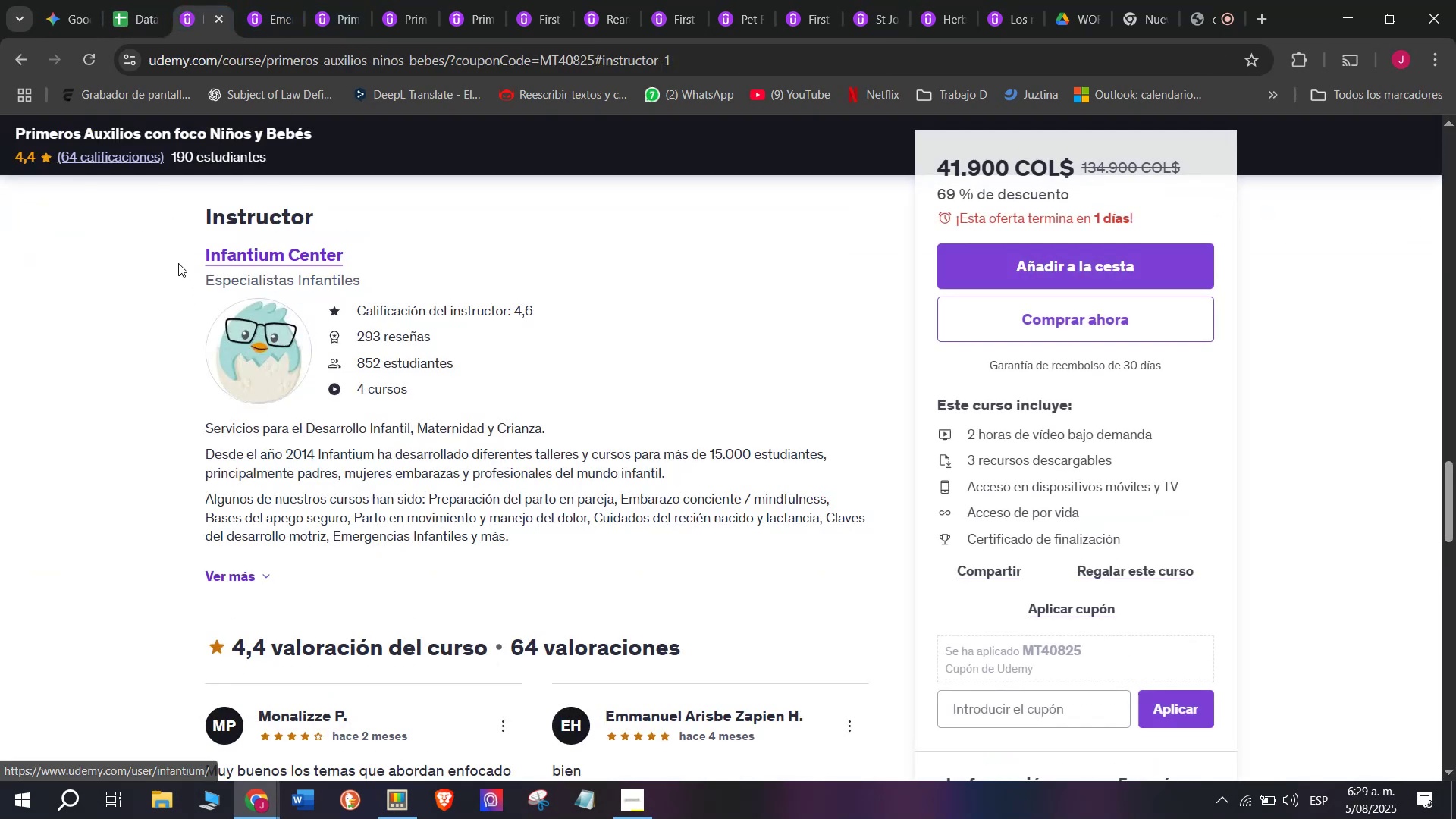 
left_click_drag(start_coordinate=[180, 257], to_coordinate=[346, 253])
 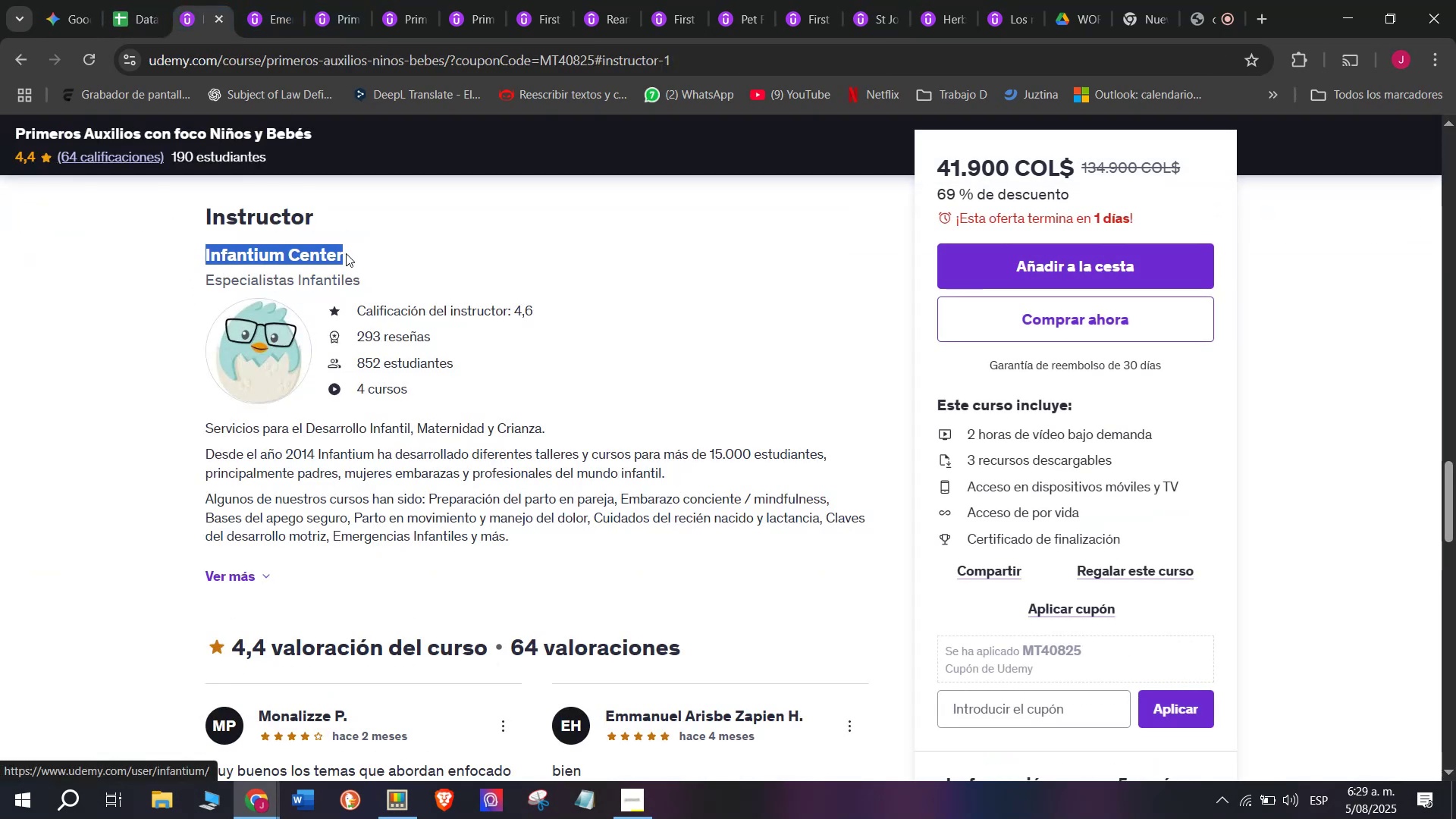 
hold_key(key=ControlLeft, duration=0.47)
 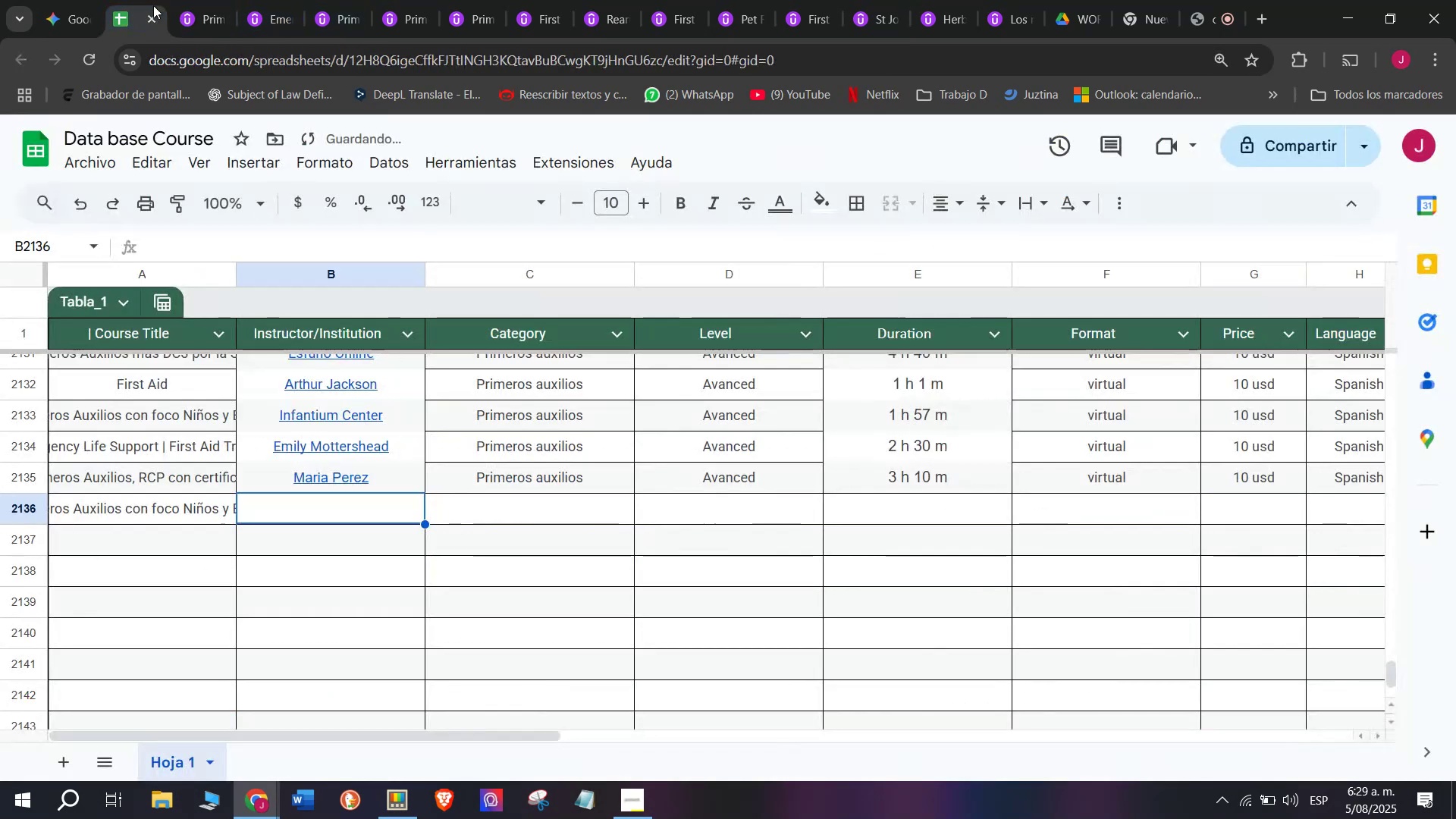 
hold_key(key=Break, duration=0.47)
 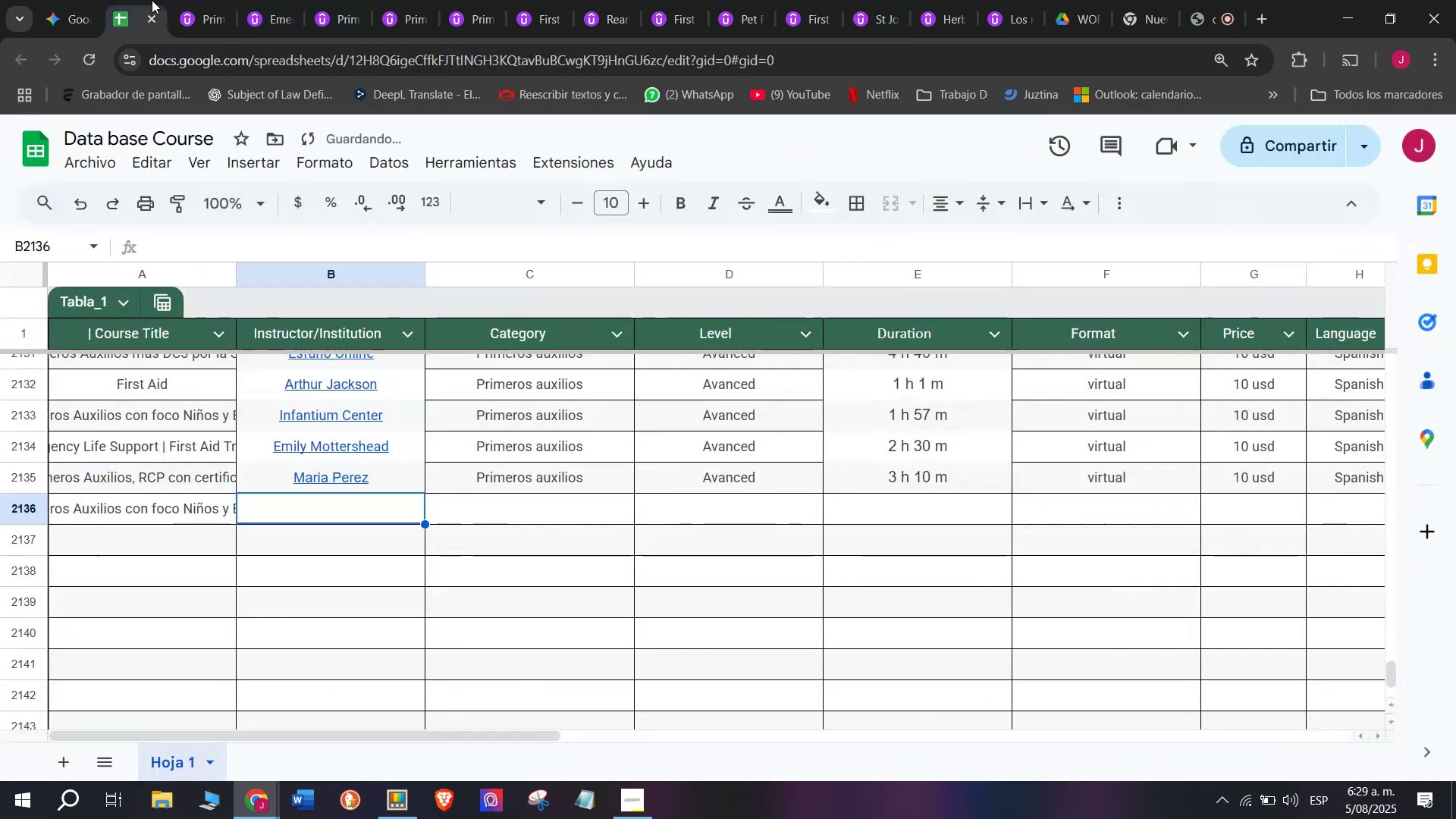 
hold_key(key=C, duration=0.47)
 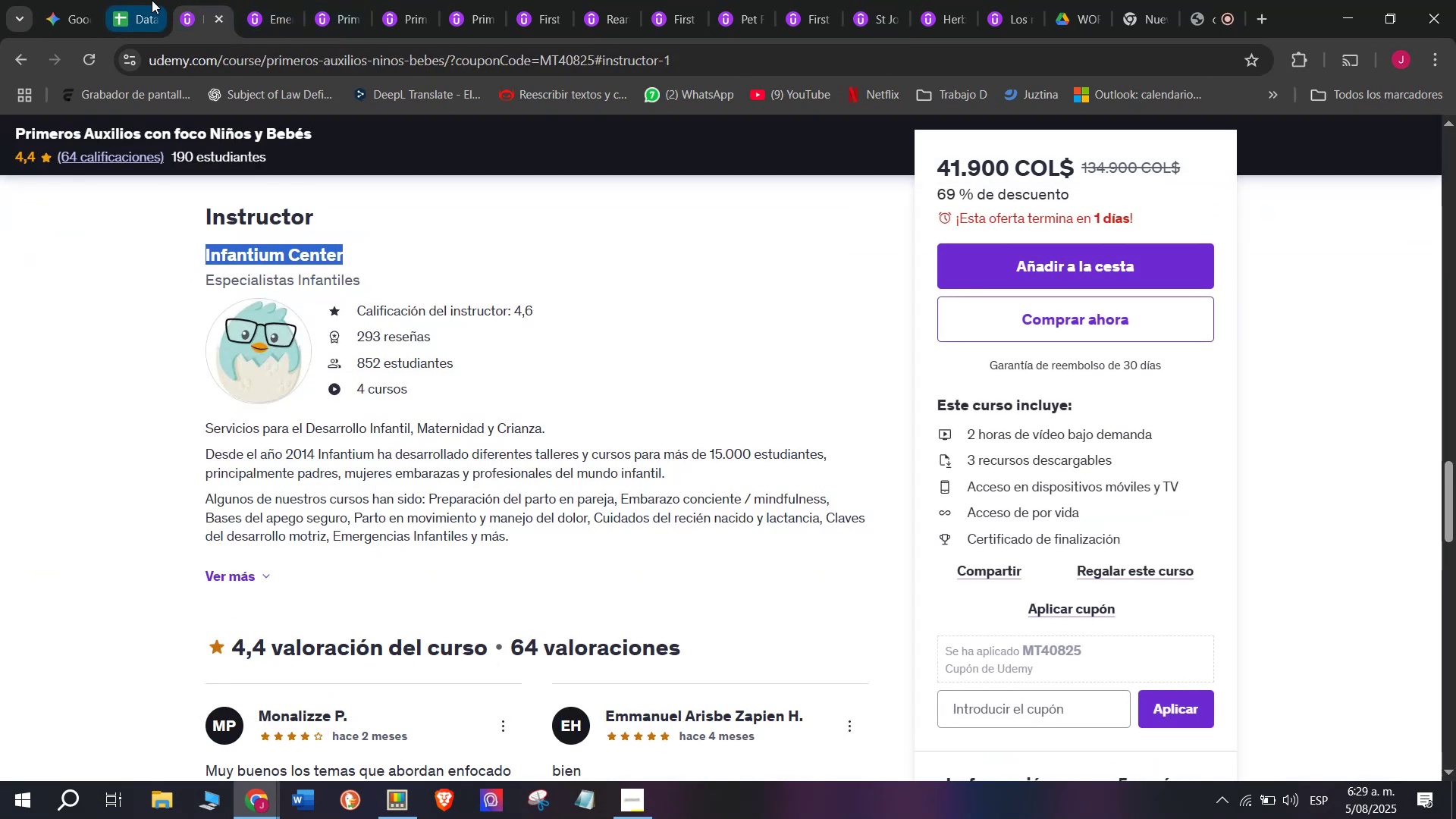 
left_click([152, 0])
 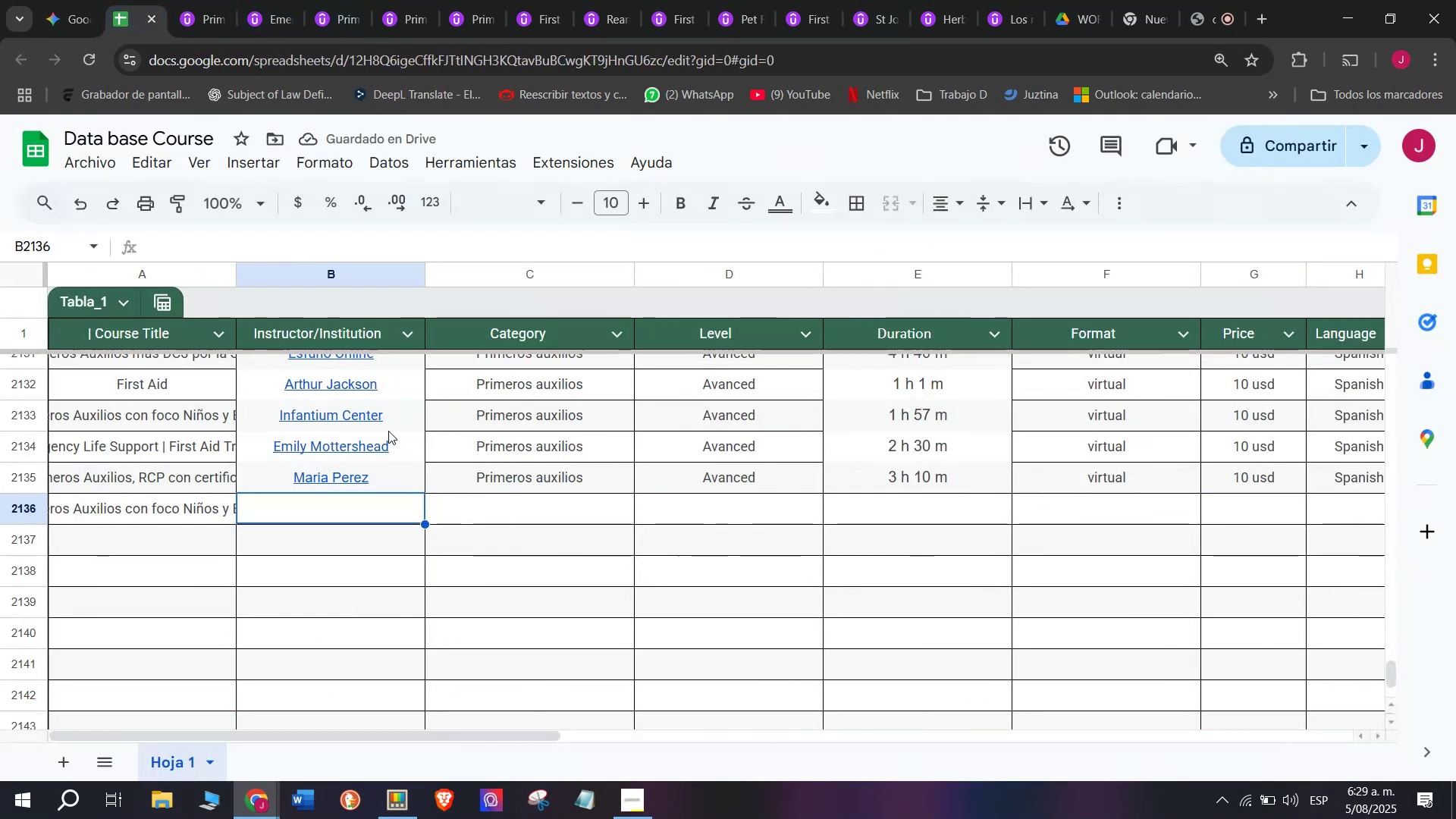 
key(Z)
 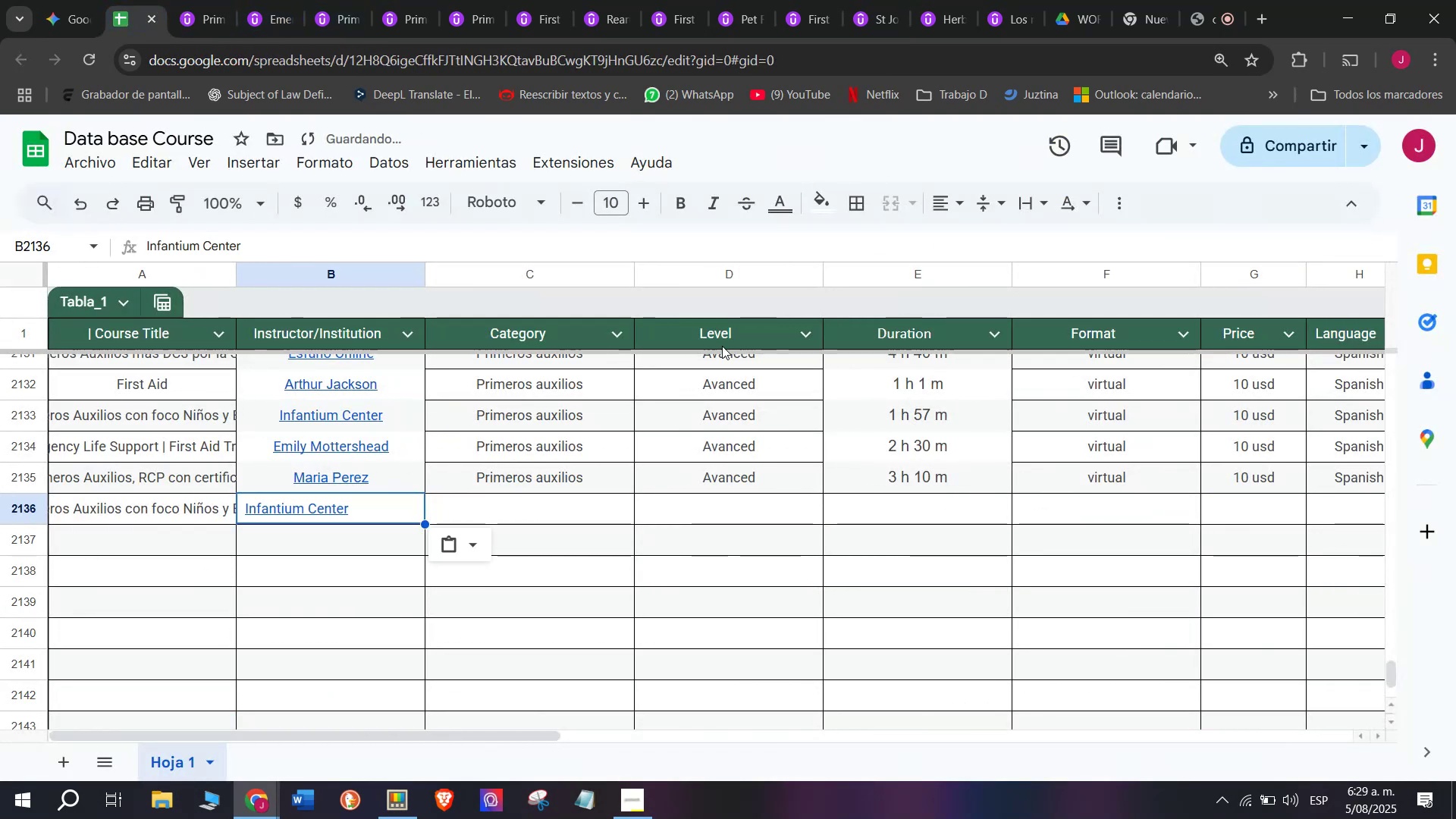 
key(Control+V)
 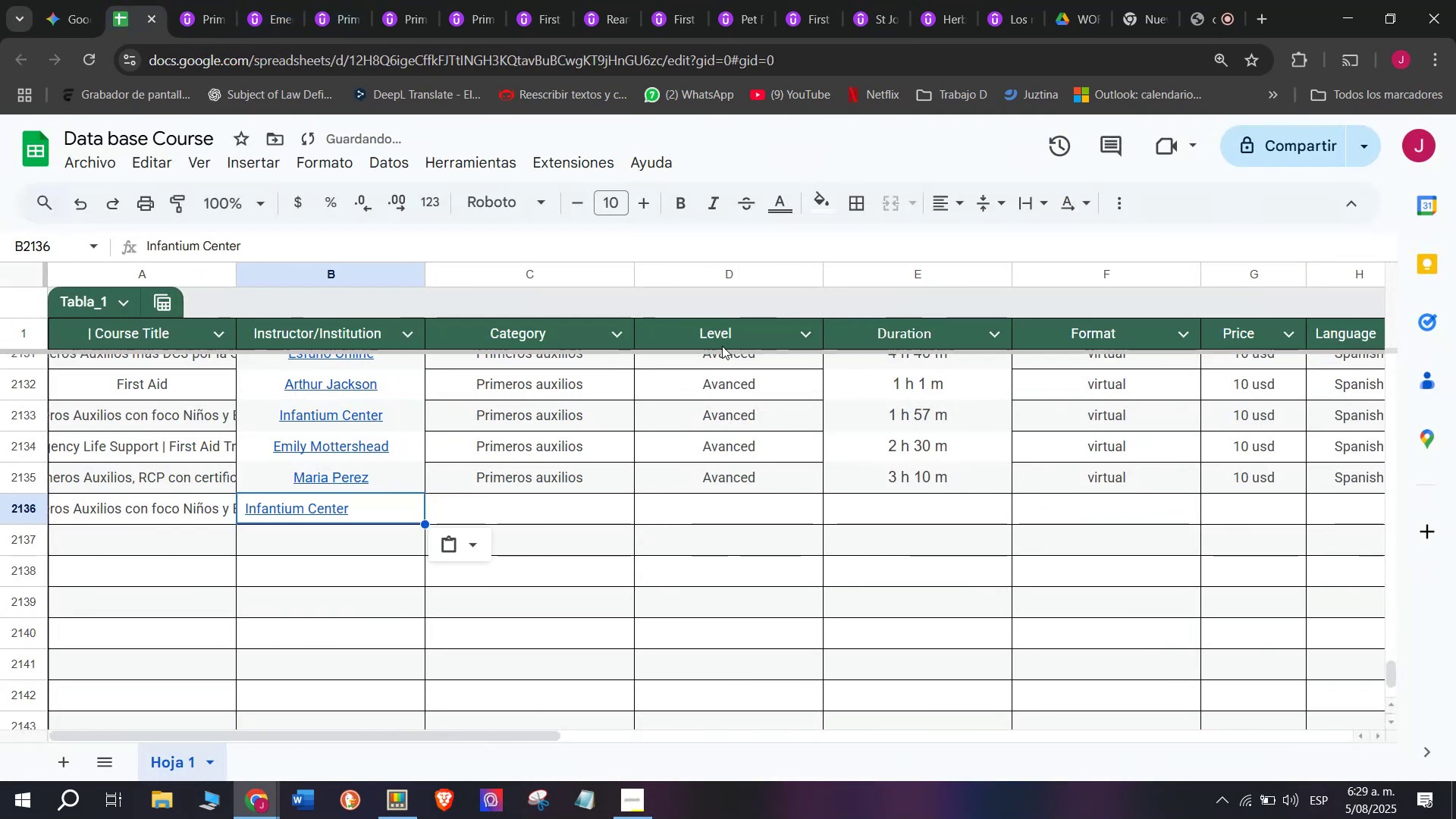 
key(Control+ControlLeft)
 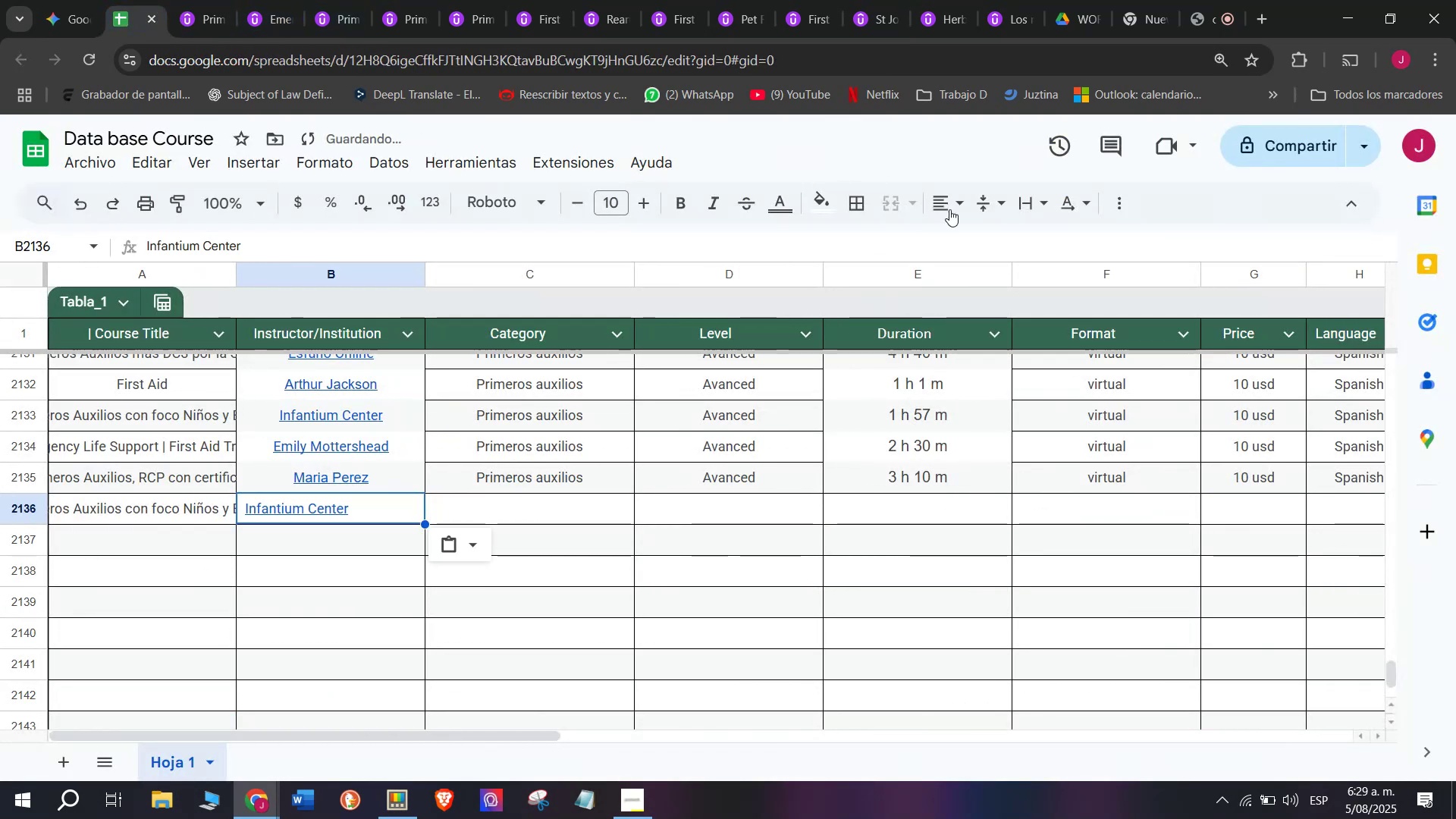 
left_click([957, 196])
 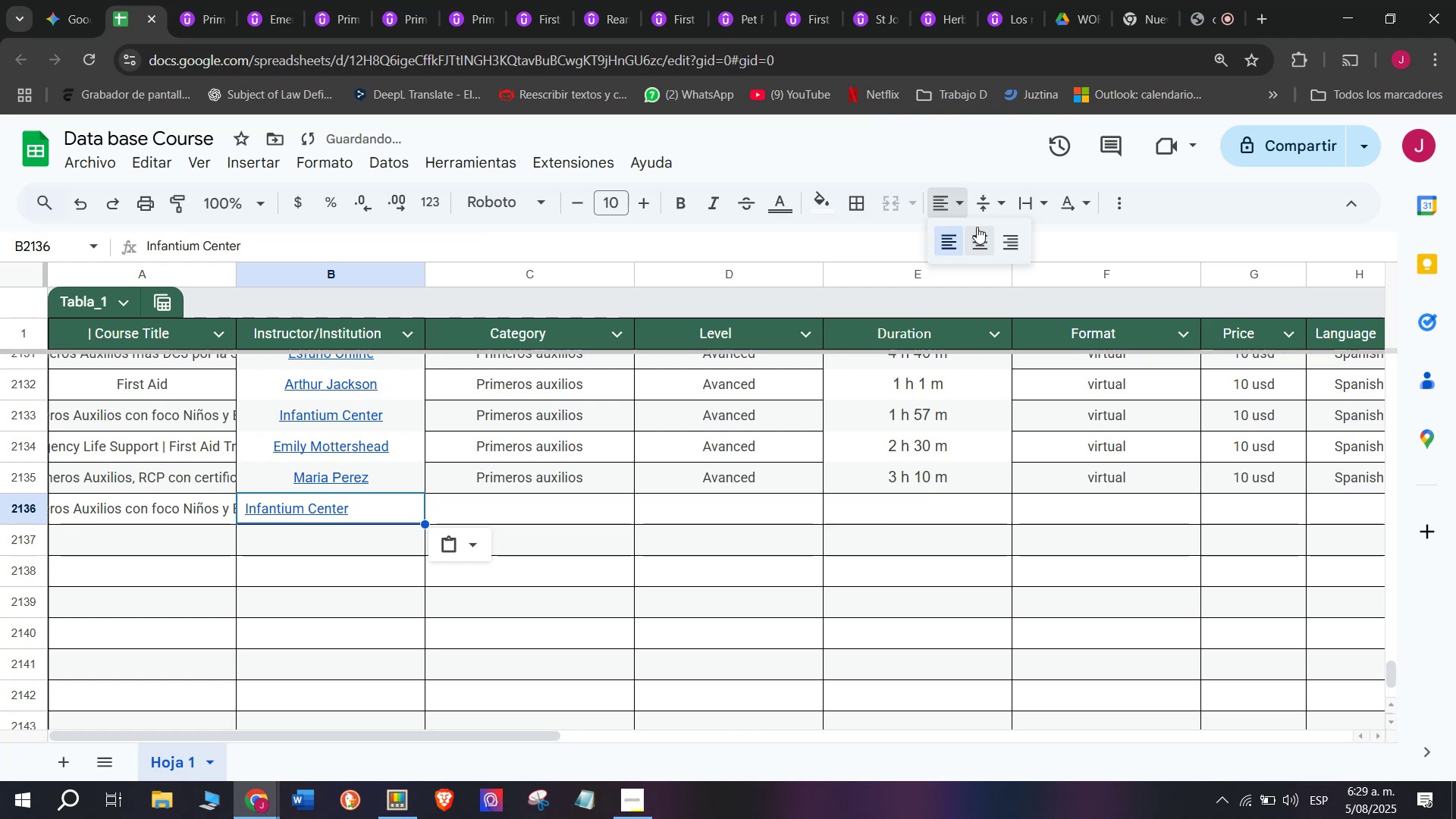 
left_click([977, 227])
 